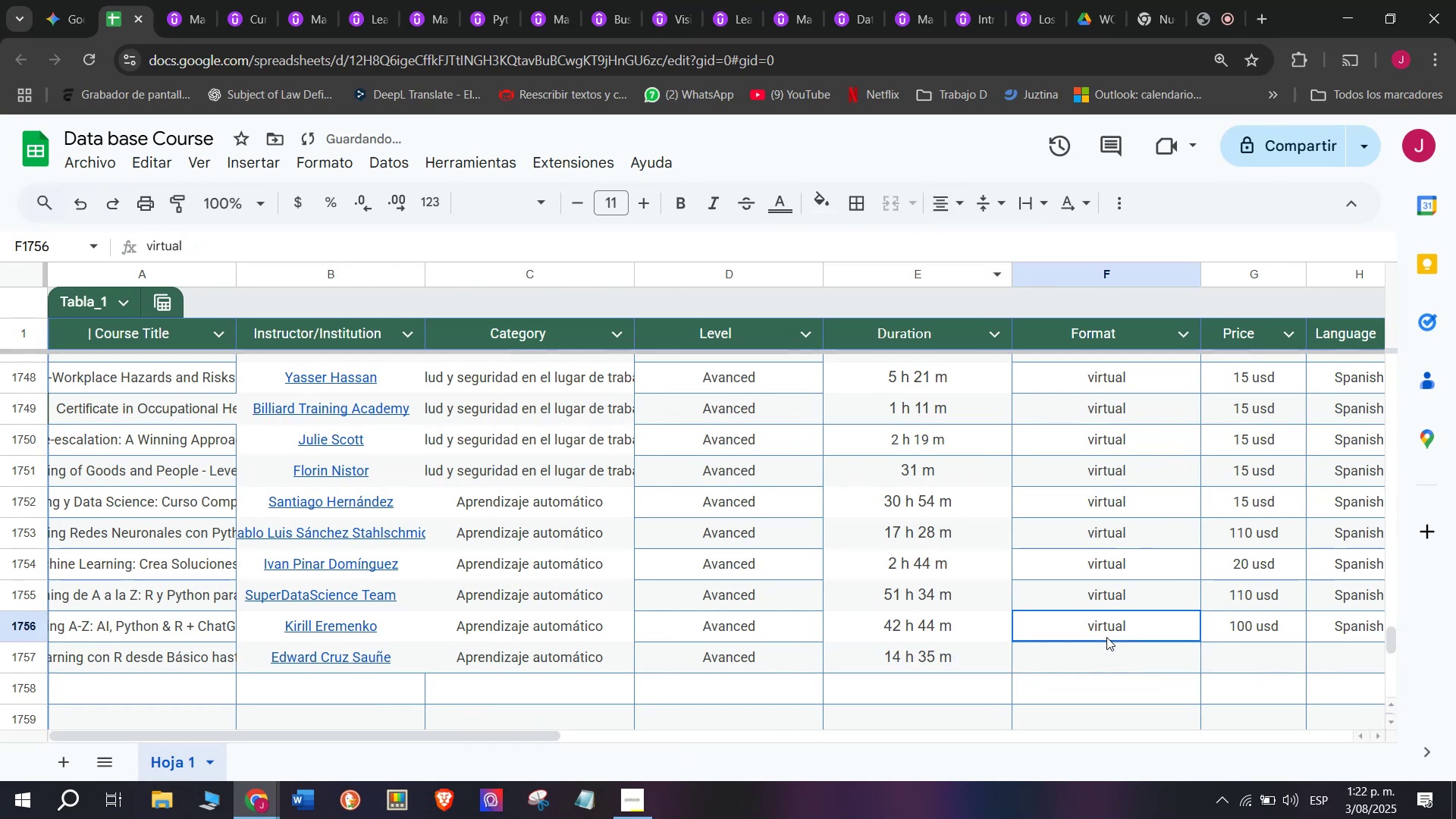 
key(Control+ControlLeft)
 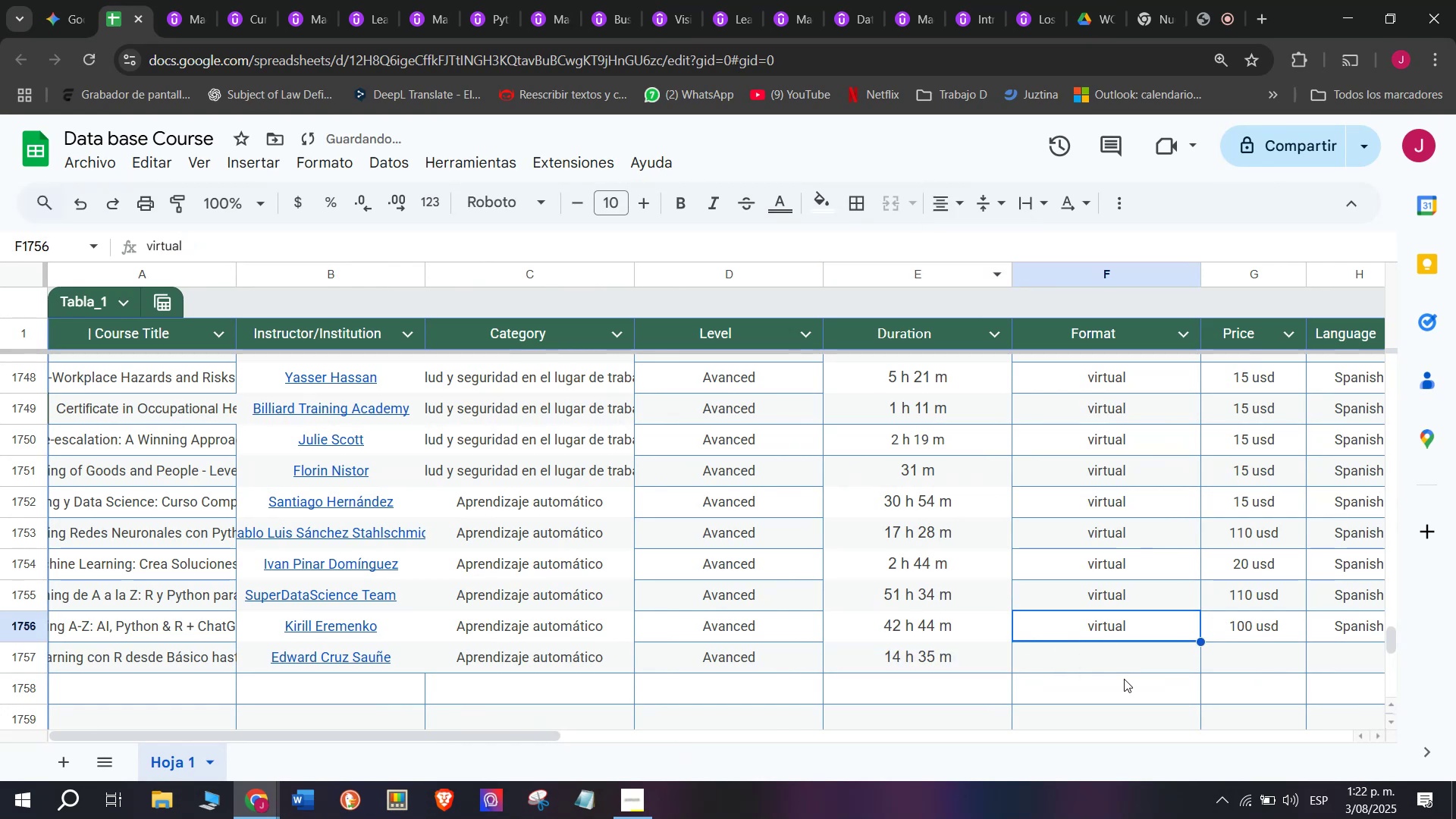 
key(Break)
 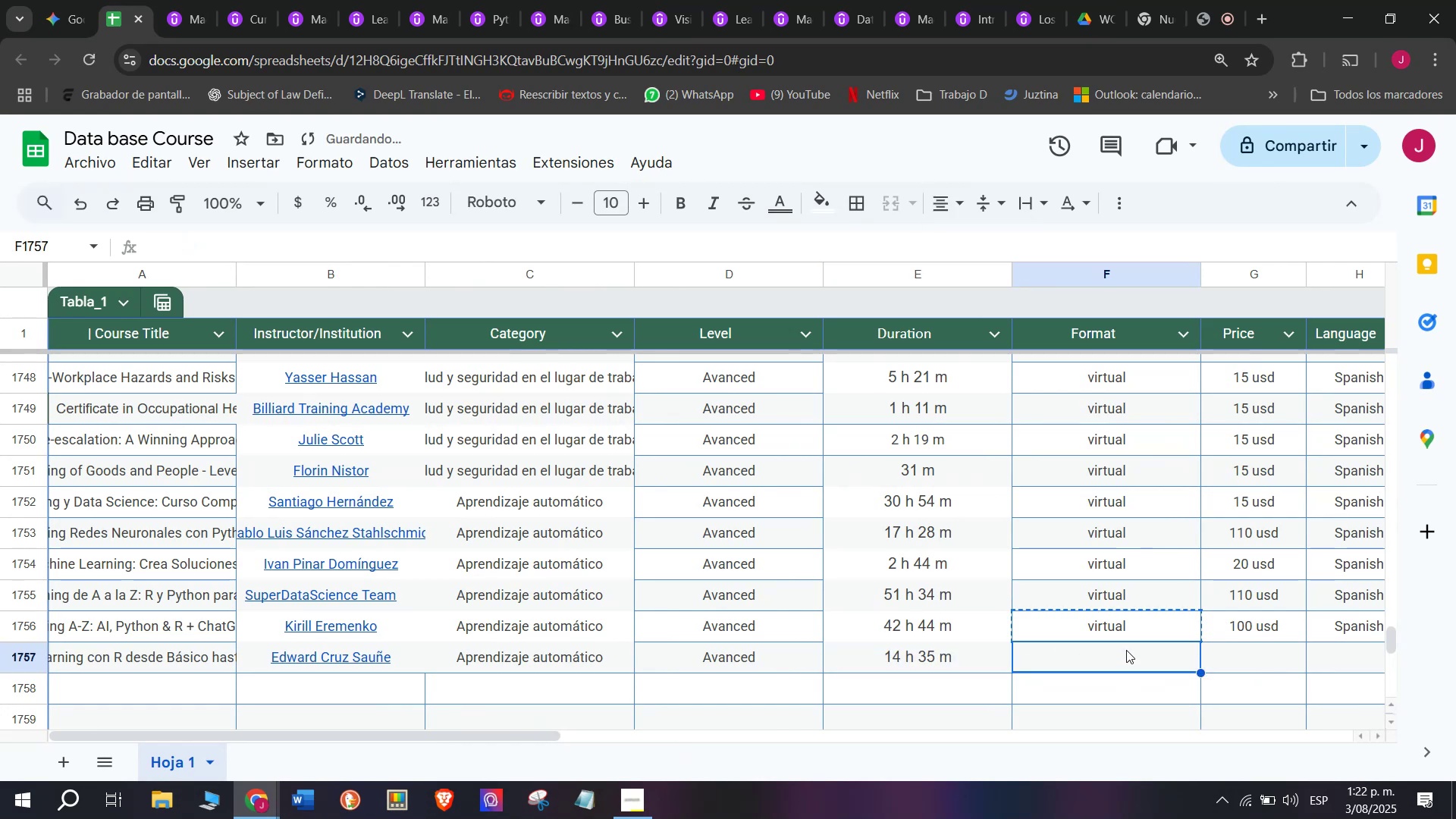 
key(Control+C)
 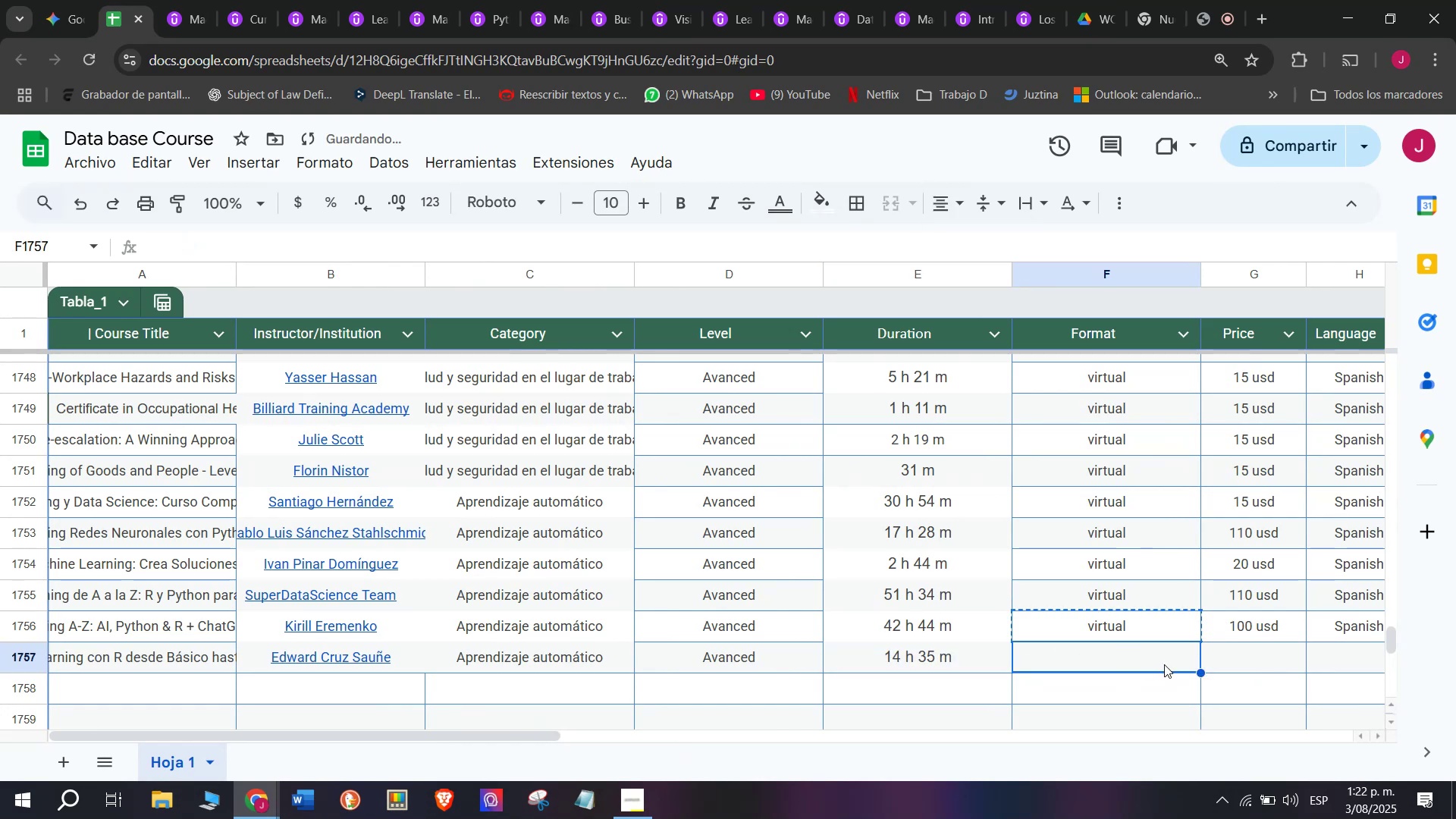 
key(Z)
 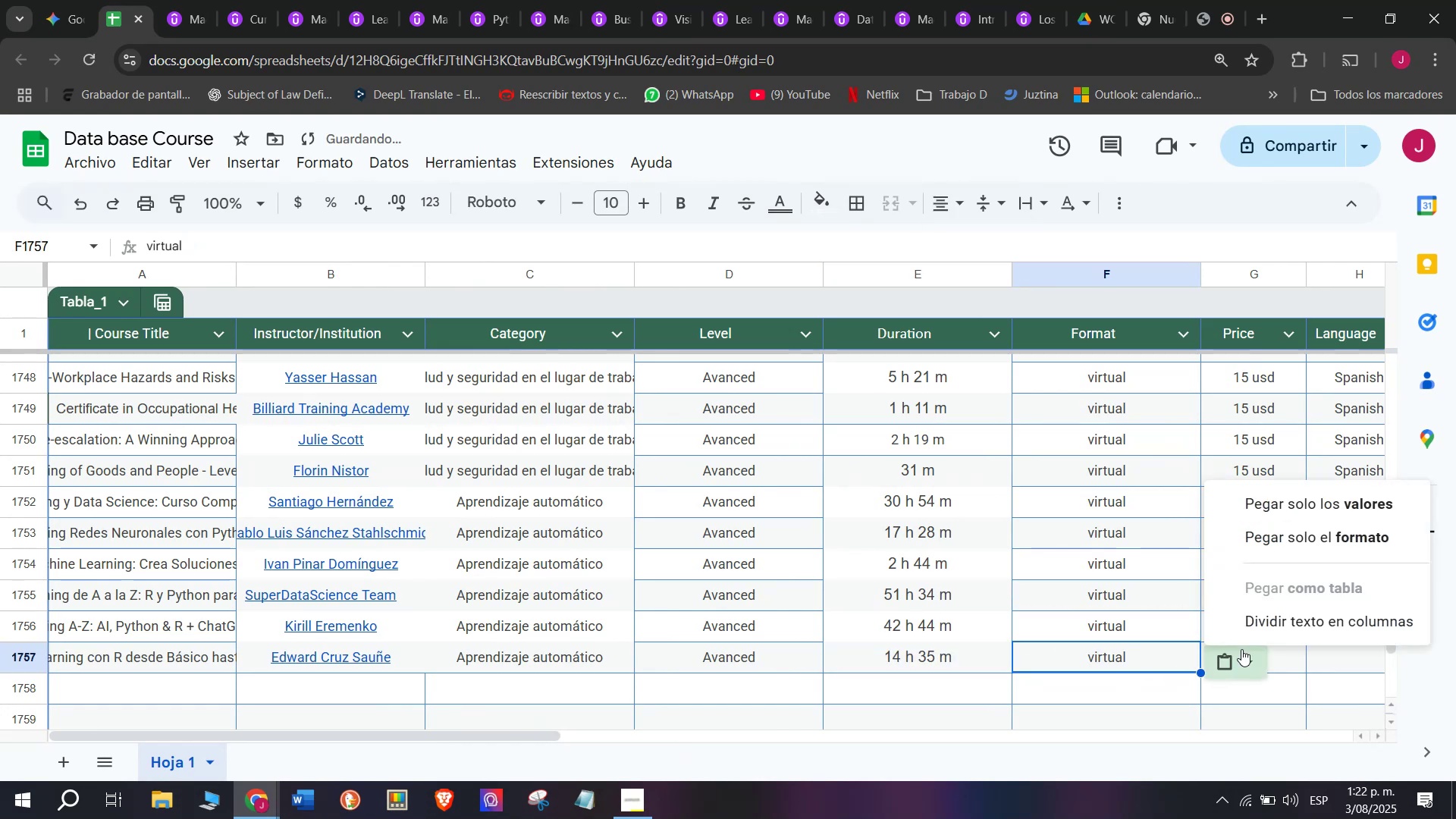 
key(Control+ControlLeft)
 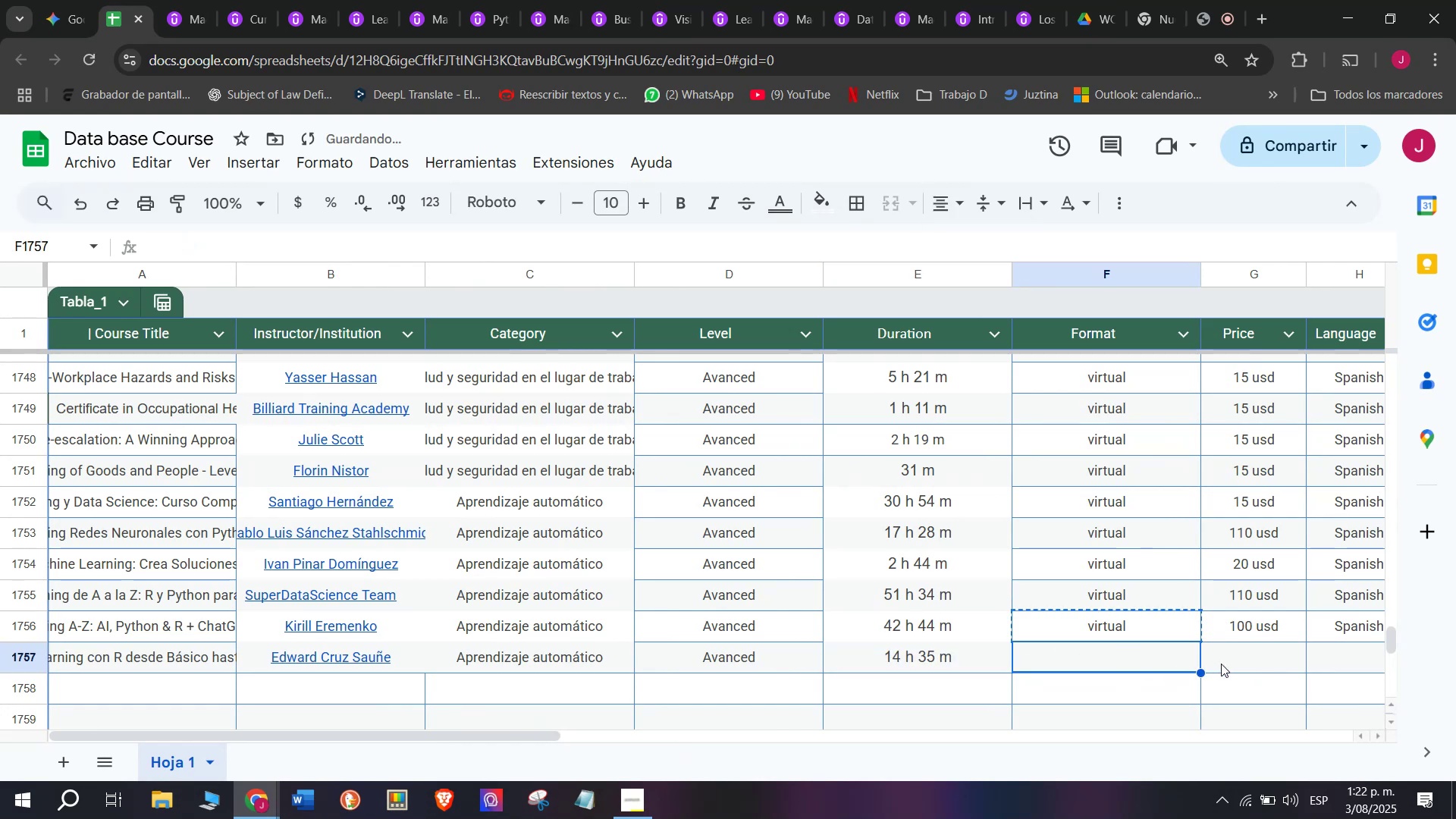 
key(Control+V)
 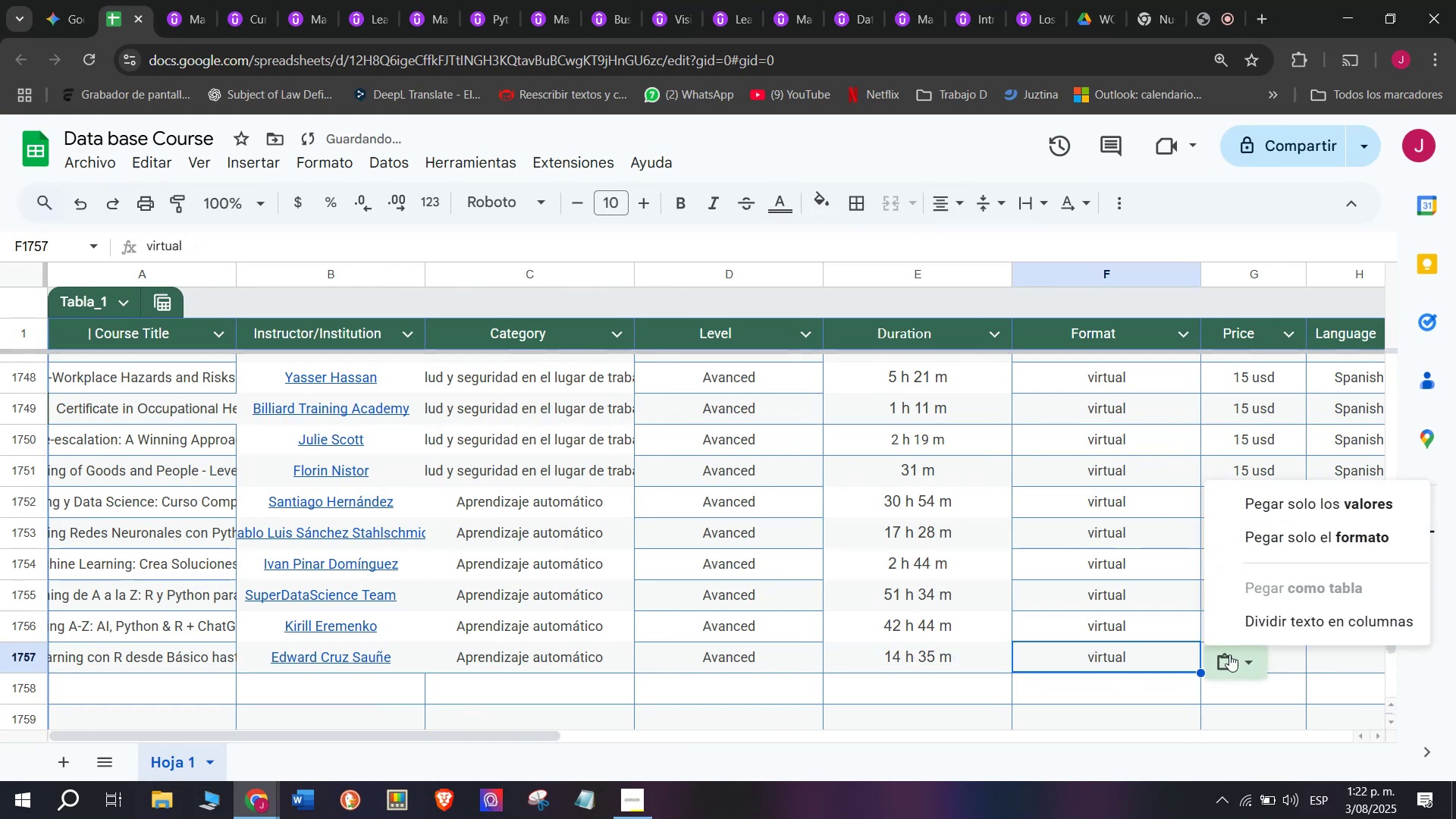 
left_click([1057, 642])
 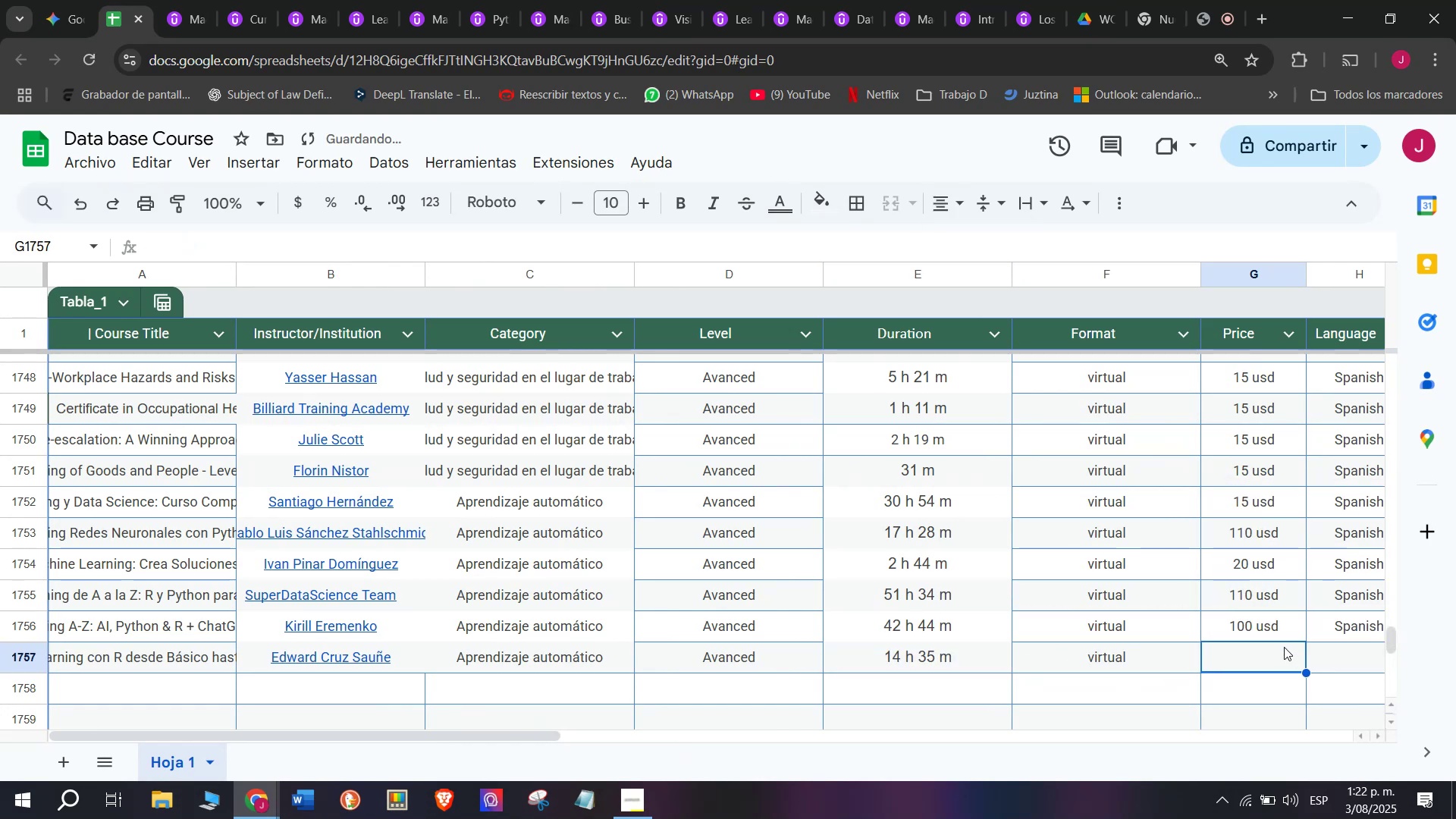 
triple_click([1263, 618])
 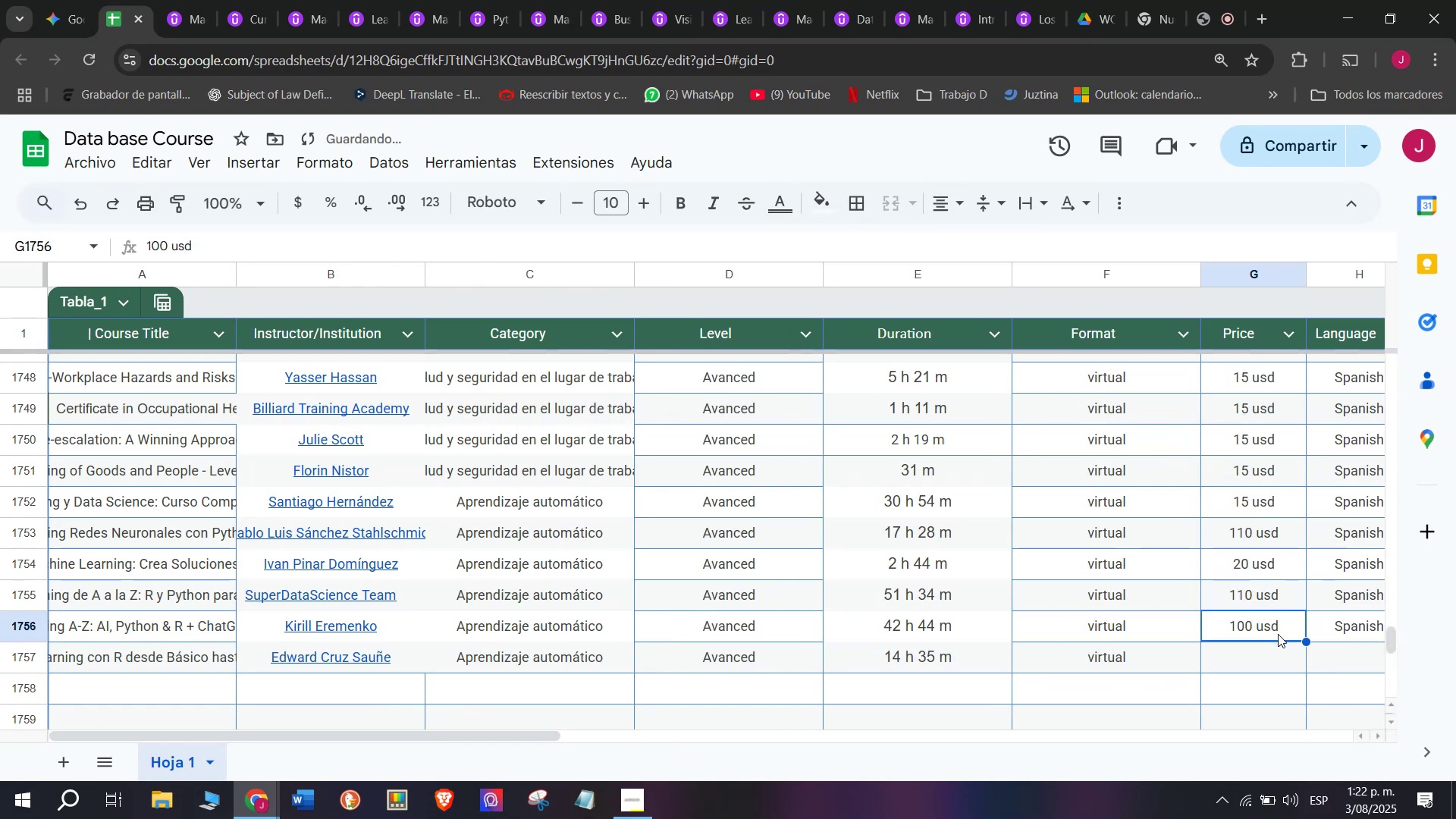 
key(Control+ControlLeft)
 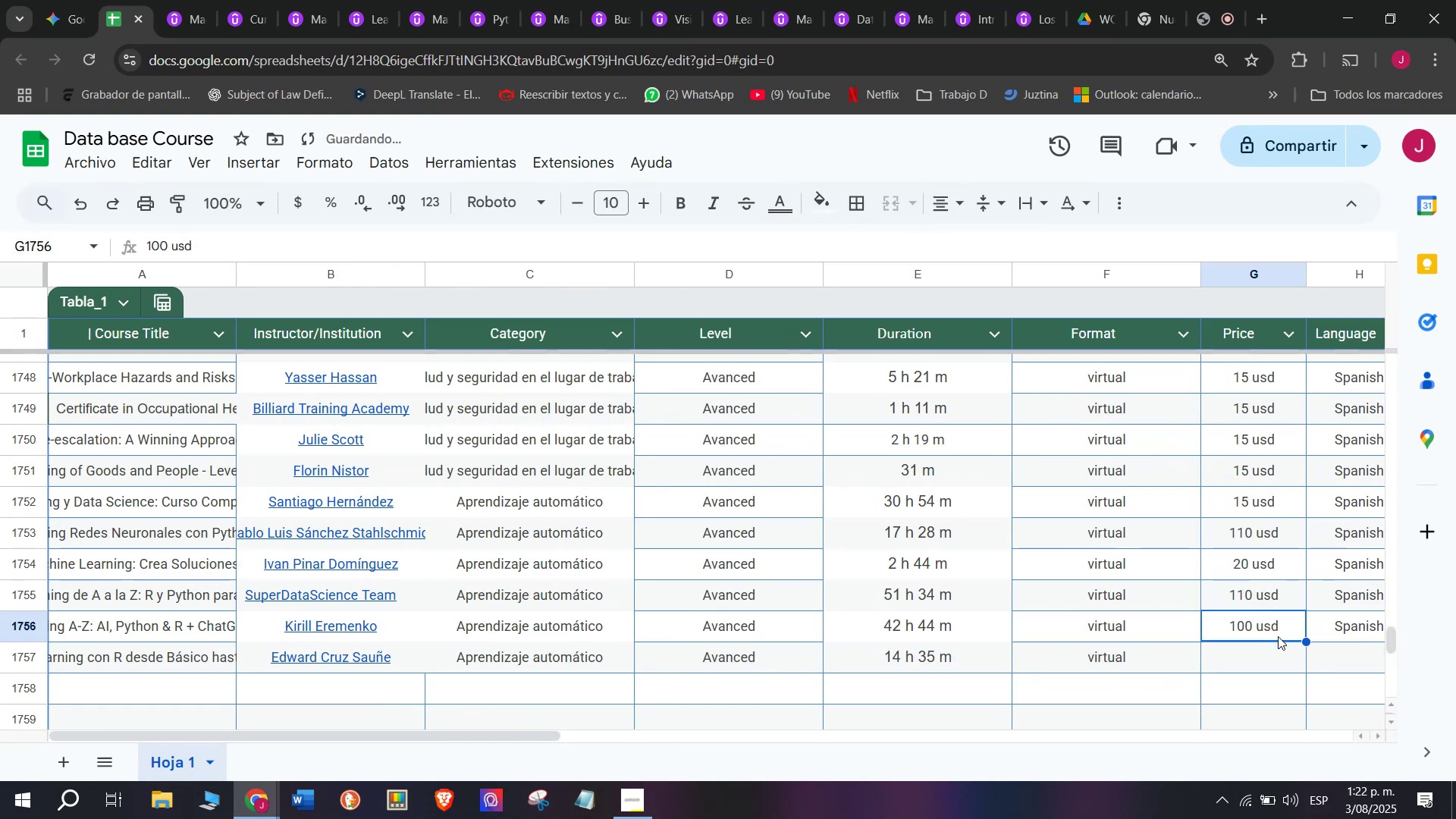 
key(Break)
 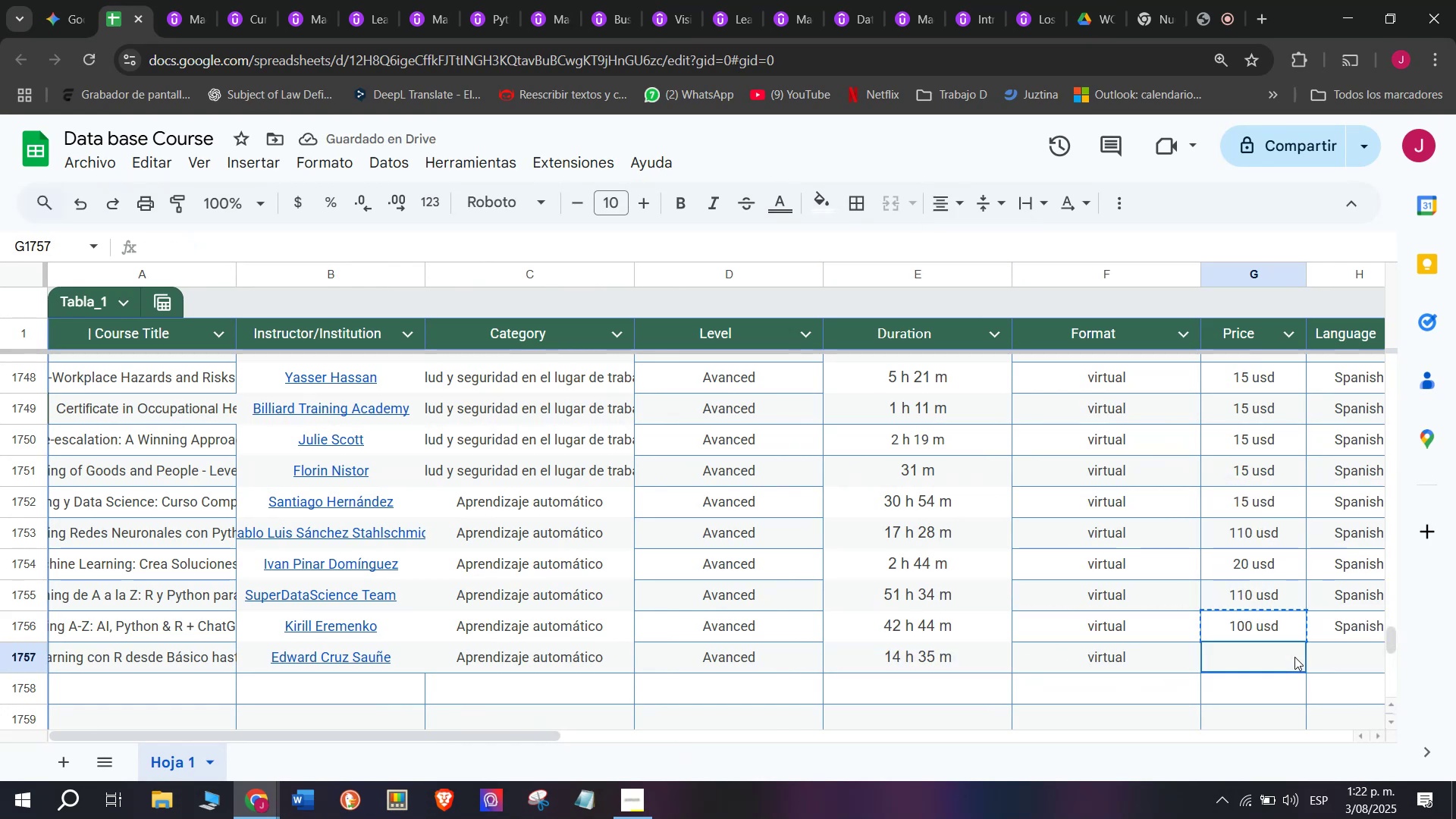 
key(Control+C)
 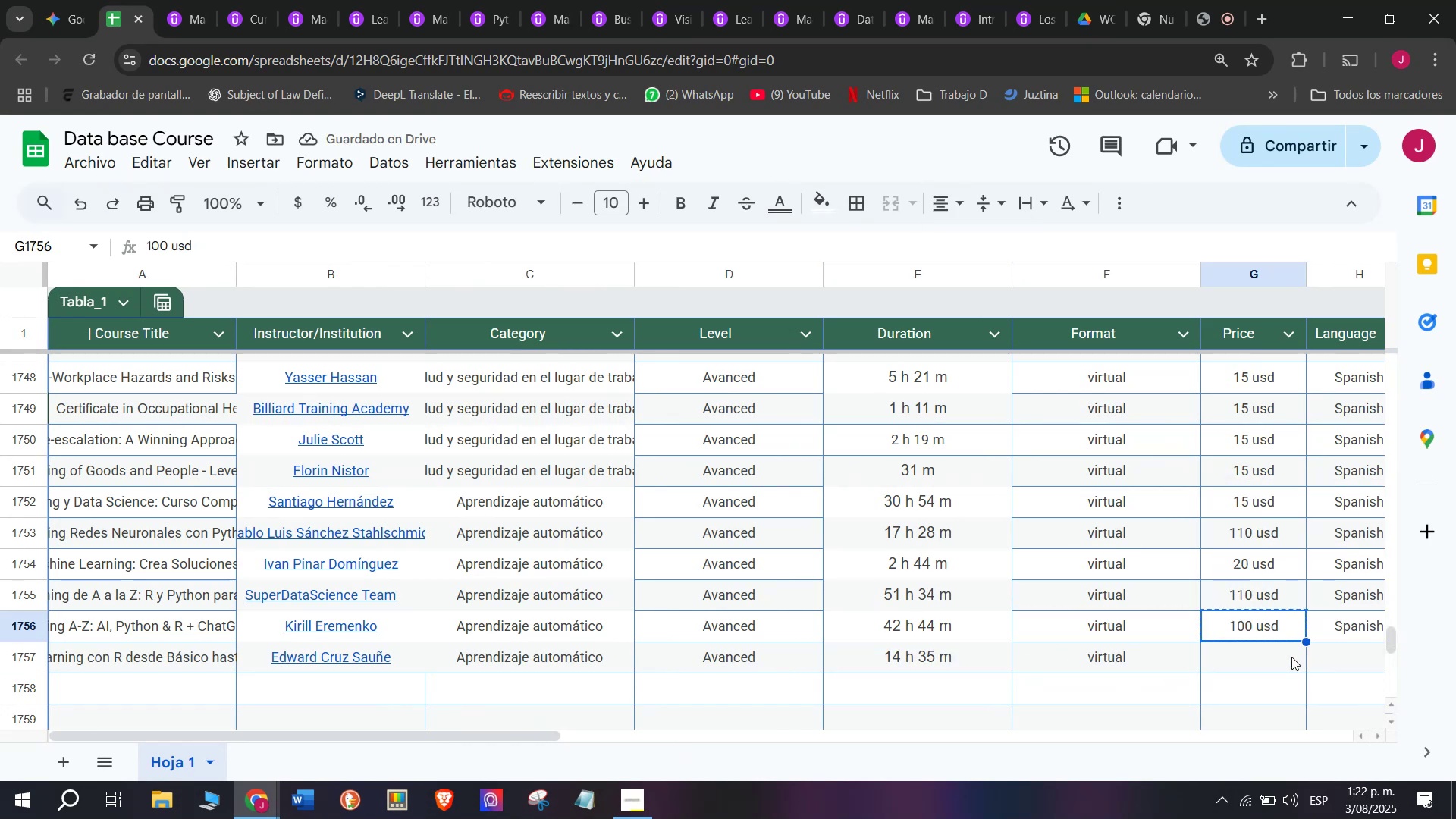 
left_click([1294, 657])
 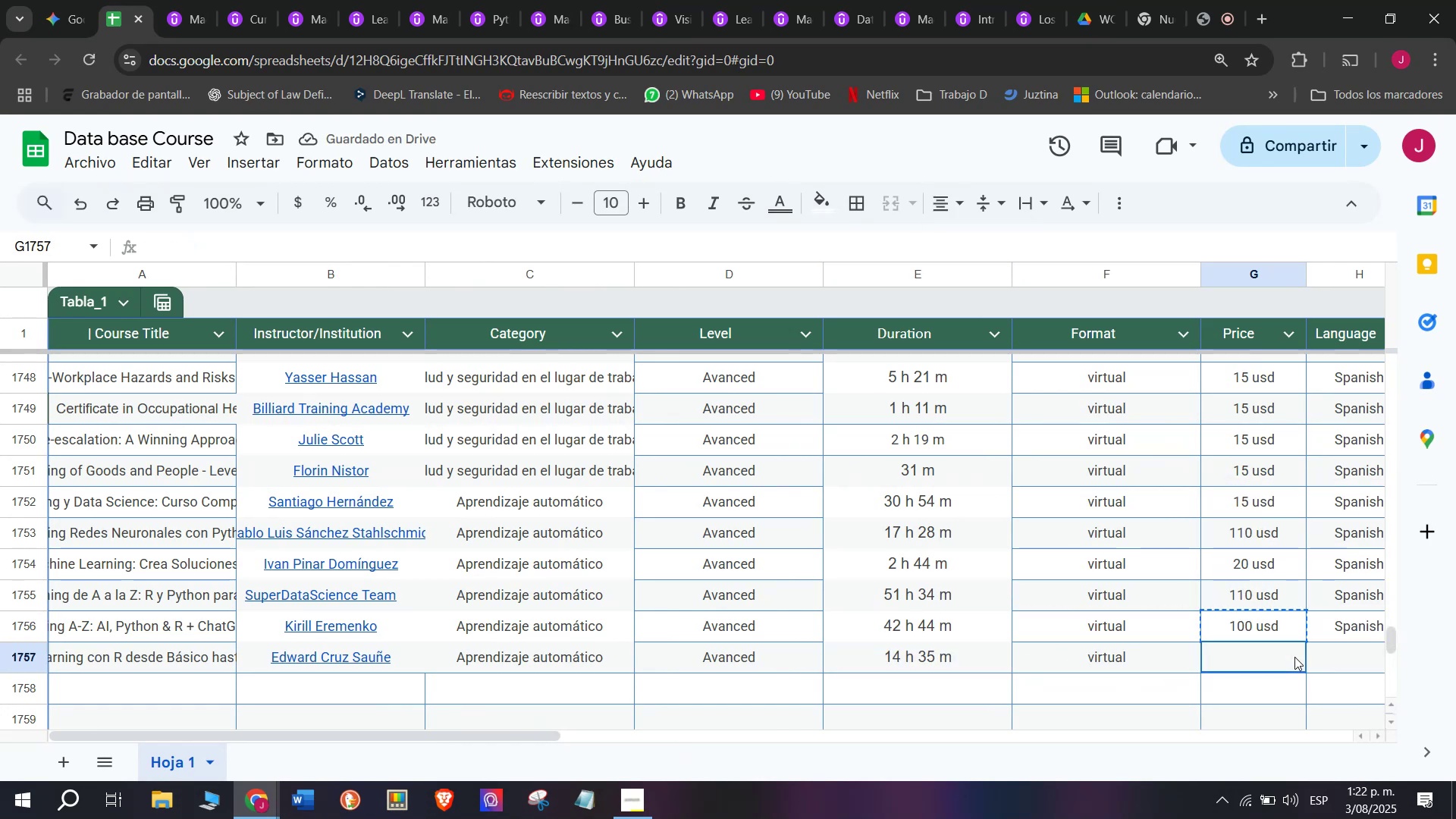 
key(Z)
 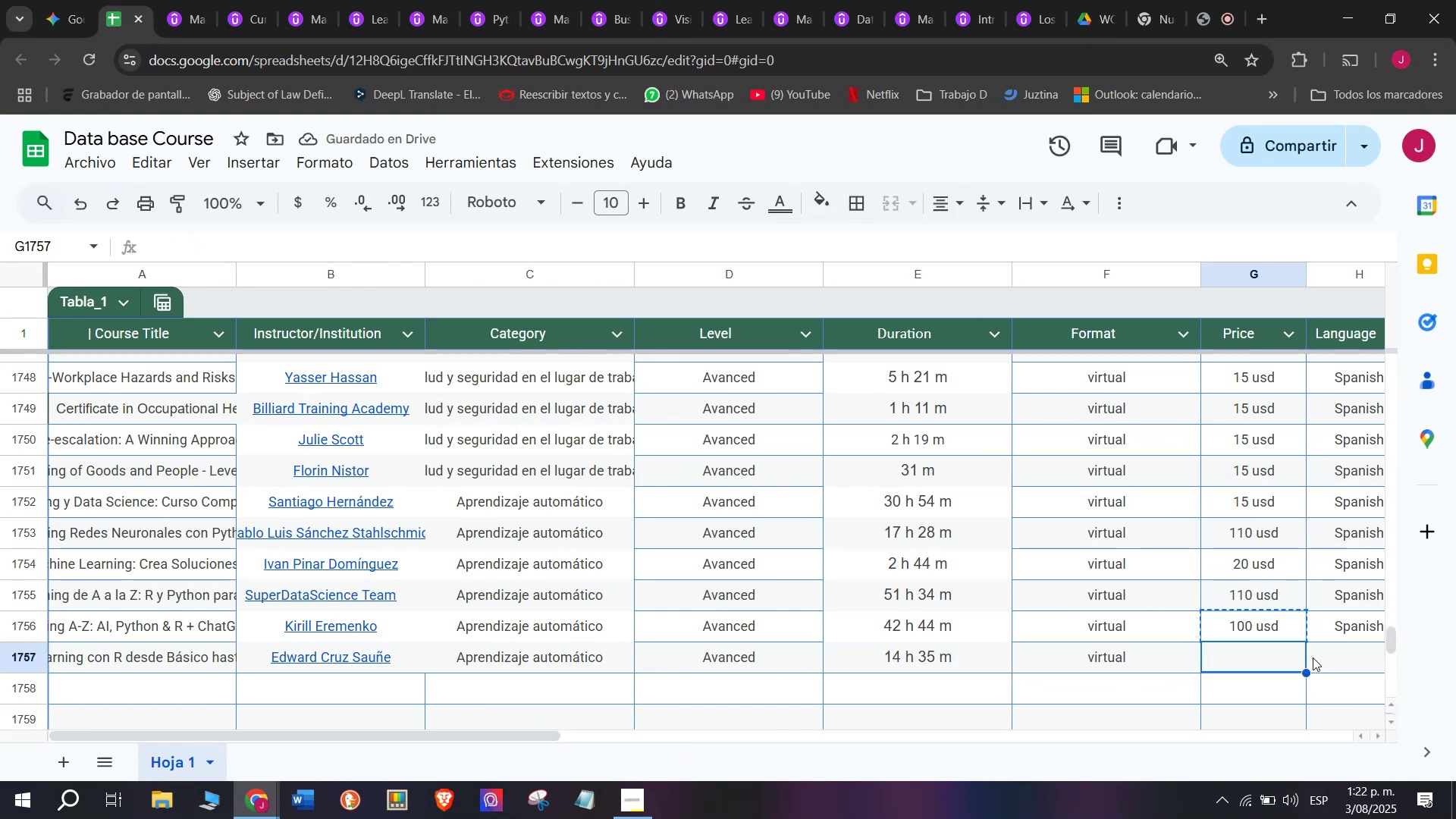 
key(Control+ControlLeft)
 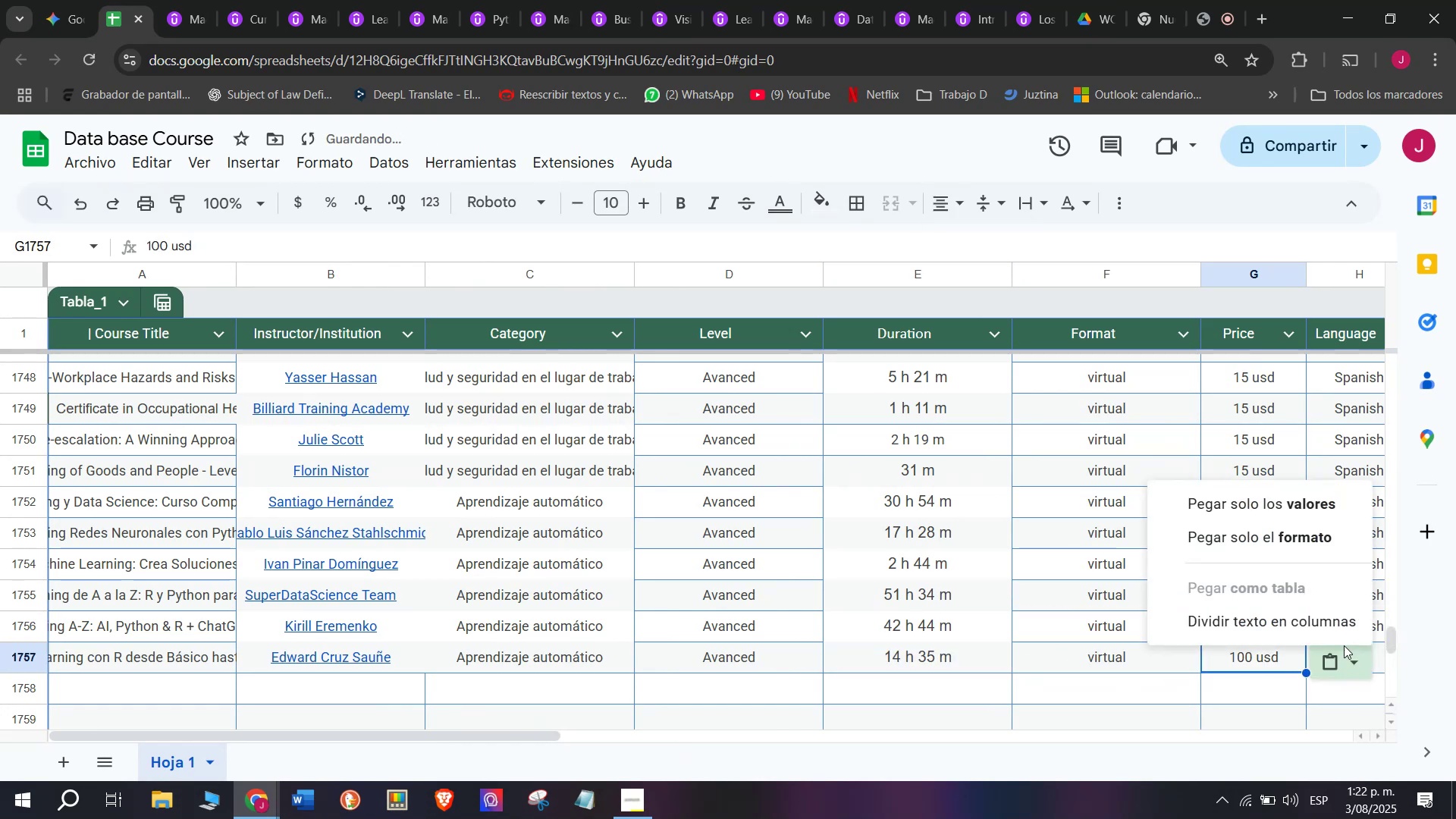 
key(Control+V)
 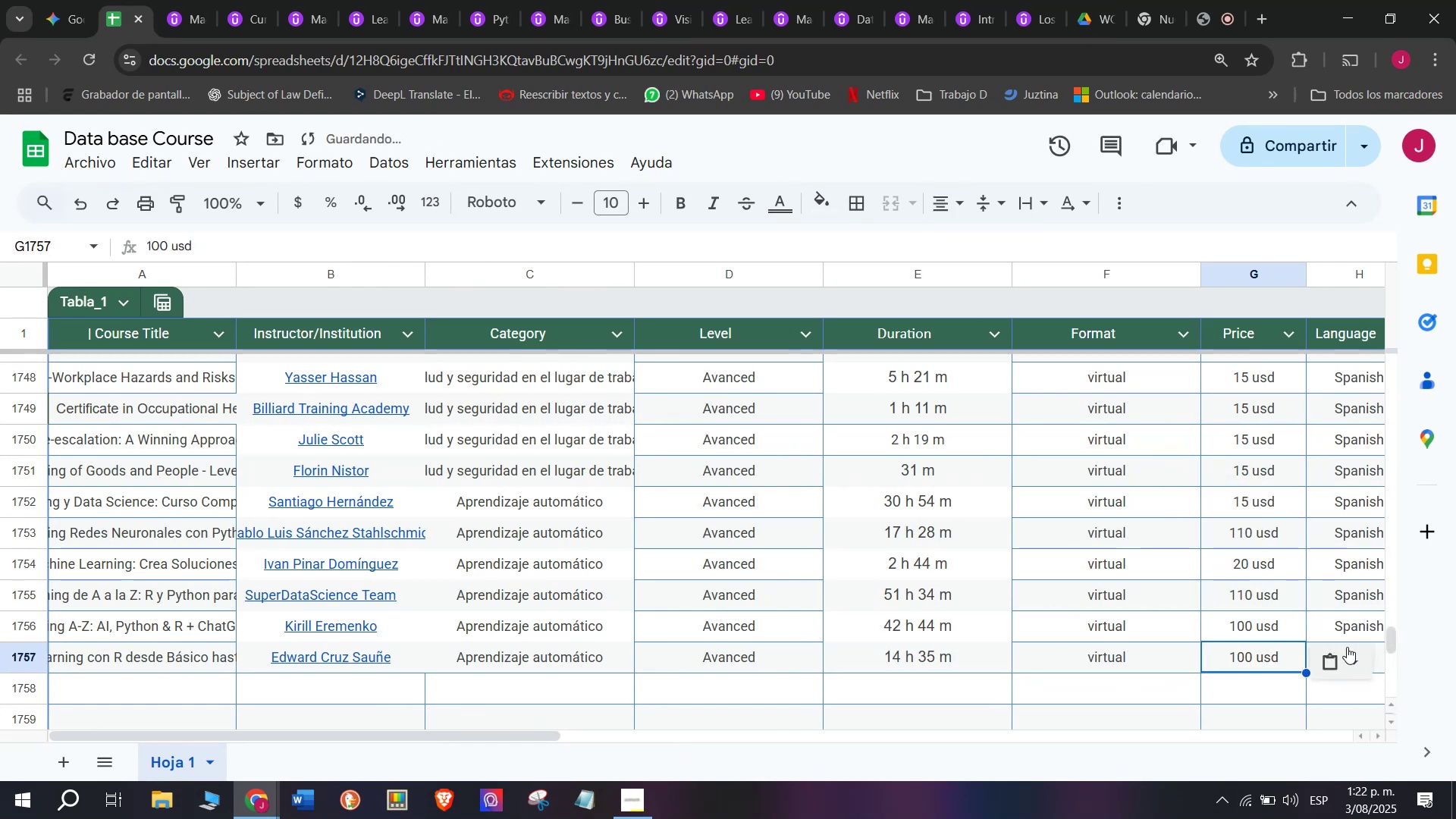 
double_click([1347, 647])
 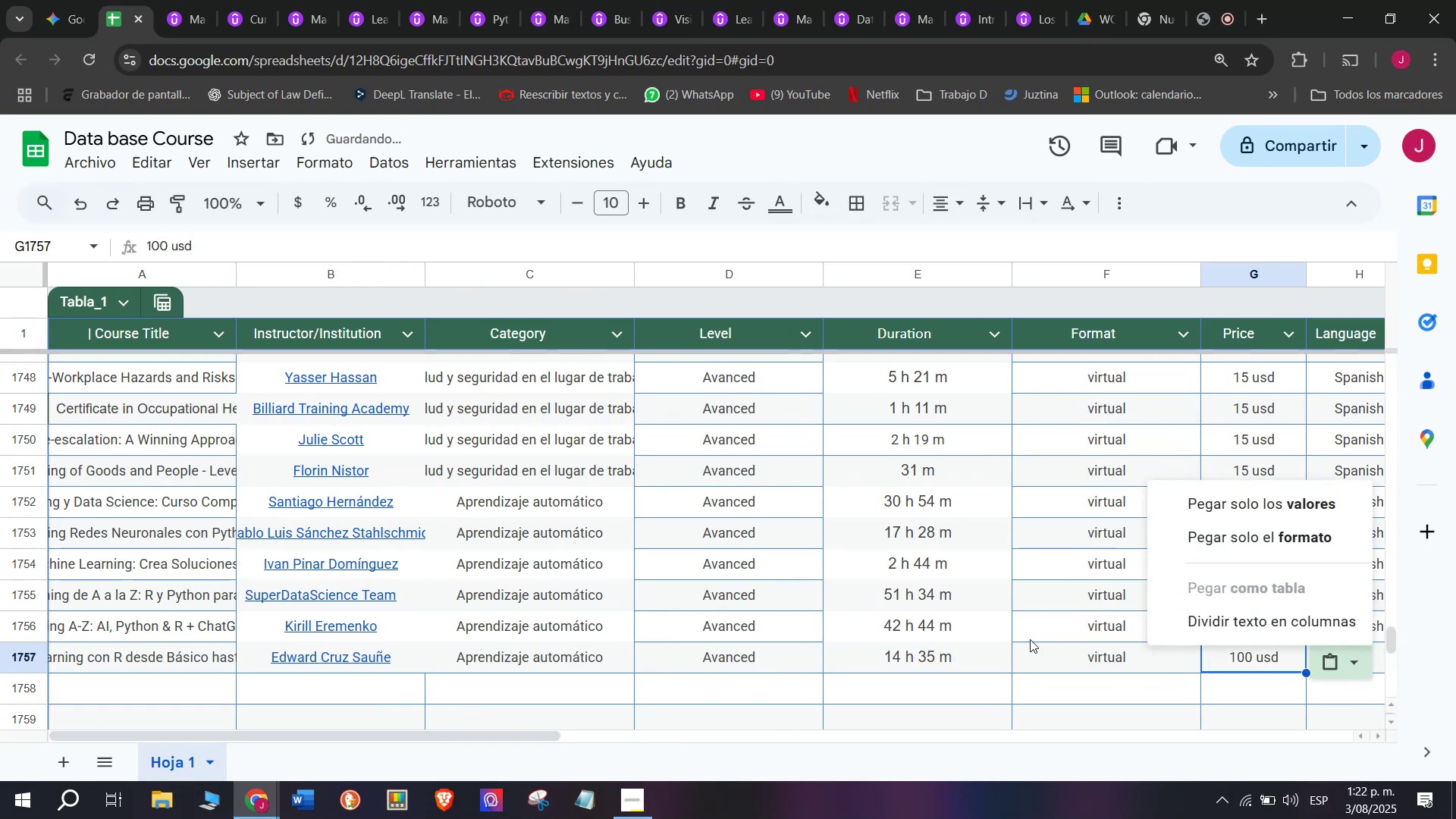 
left_click_drag(start_coordinate=[1013, 622], to_coordinate=[1013, 618])
 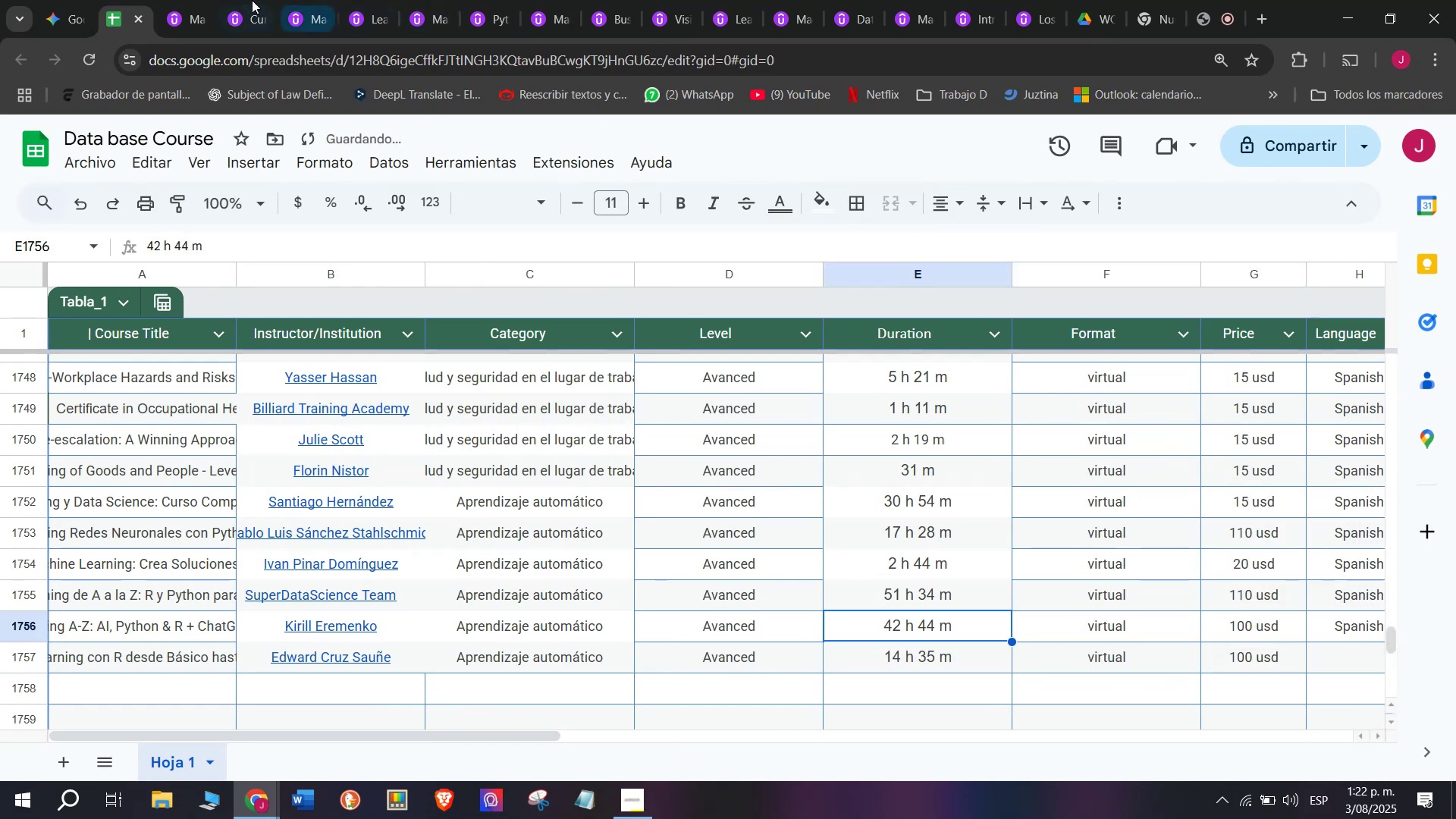 
left_click([146, 0])
 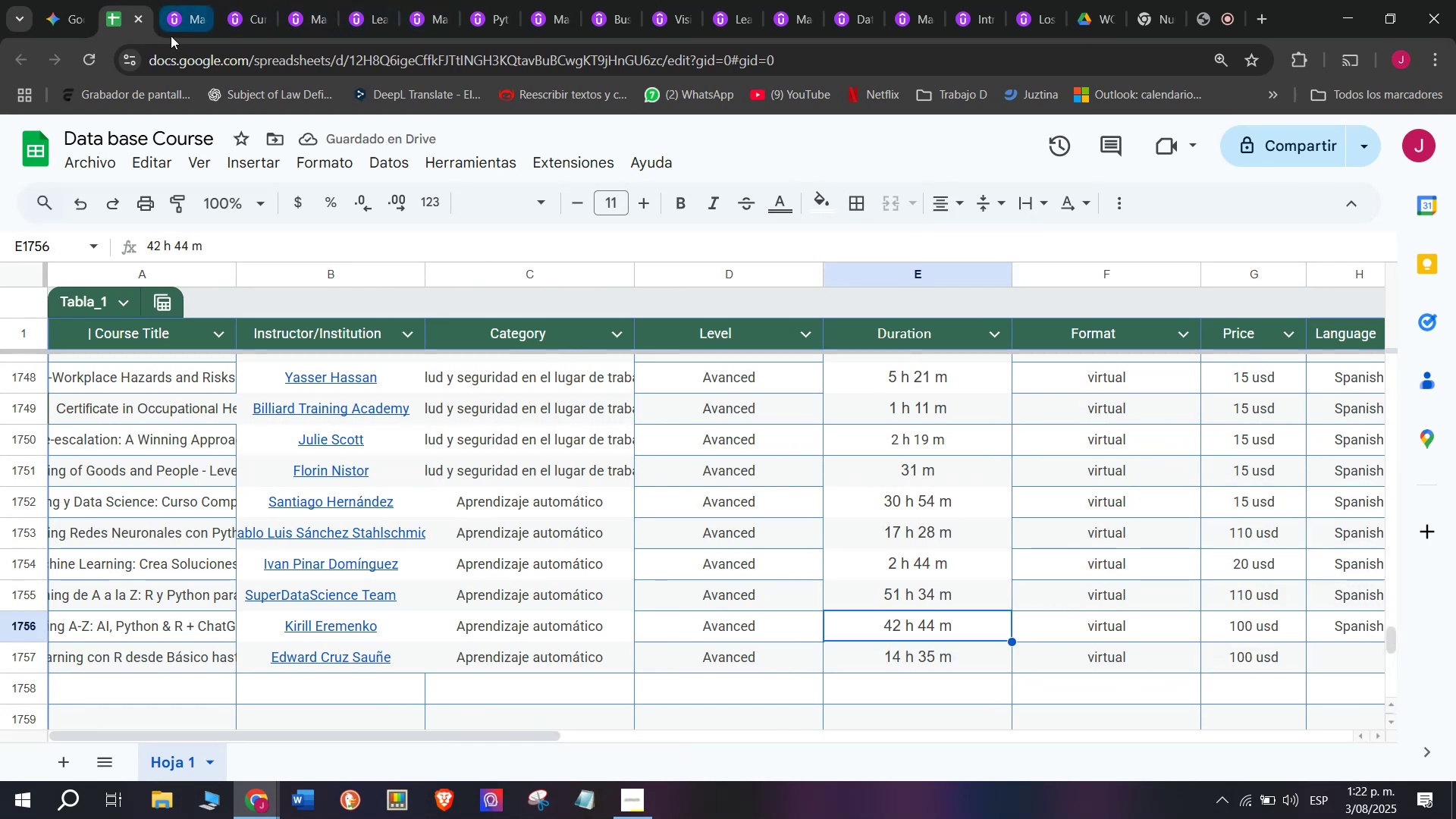 
double_click([171, 34])
 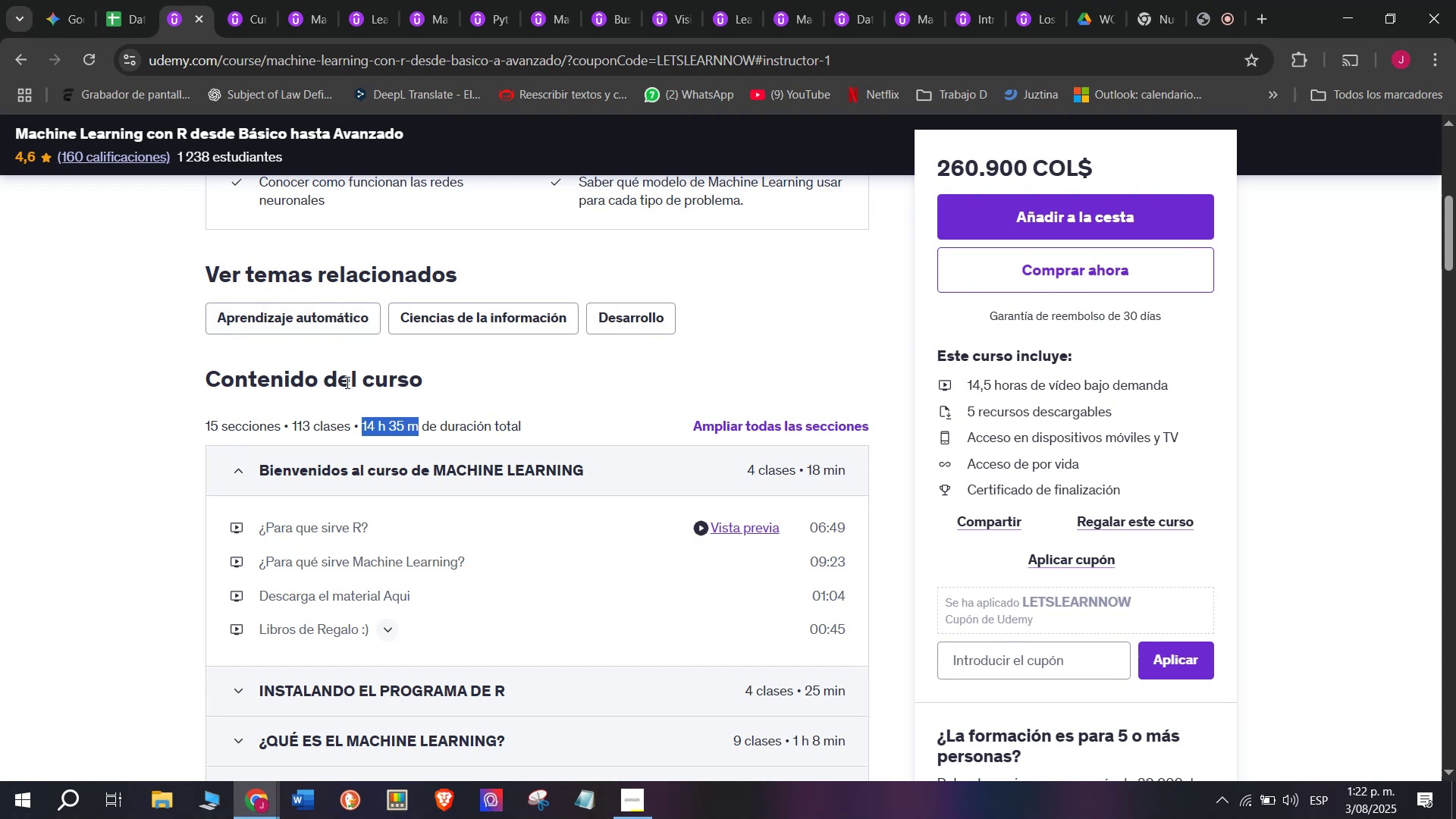 
scroll: coordinate [368, 461], scroll_direction: up, amount: 2.0
 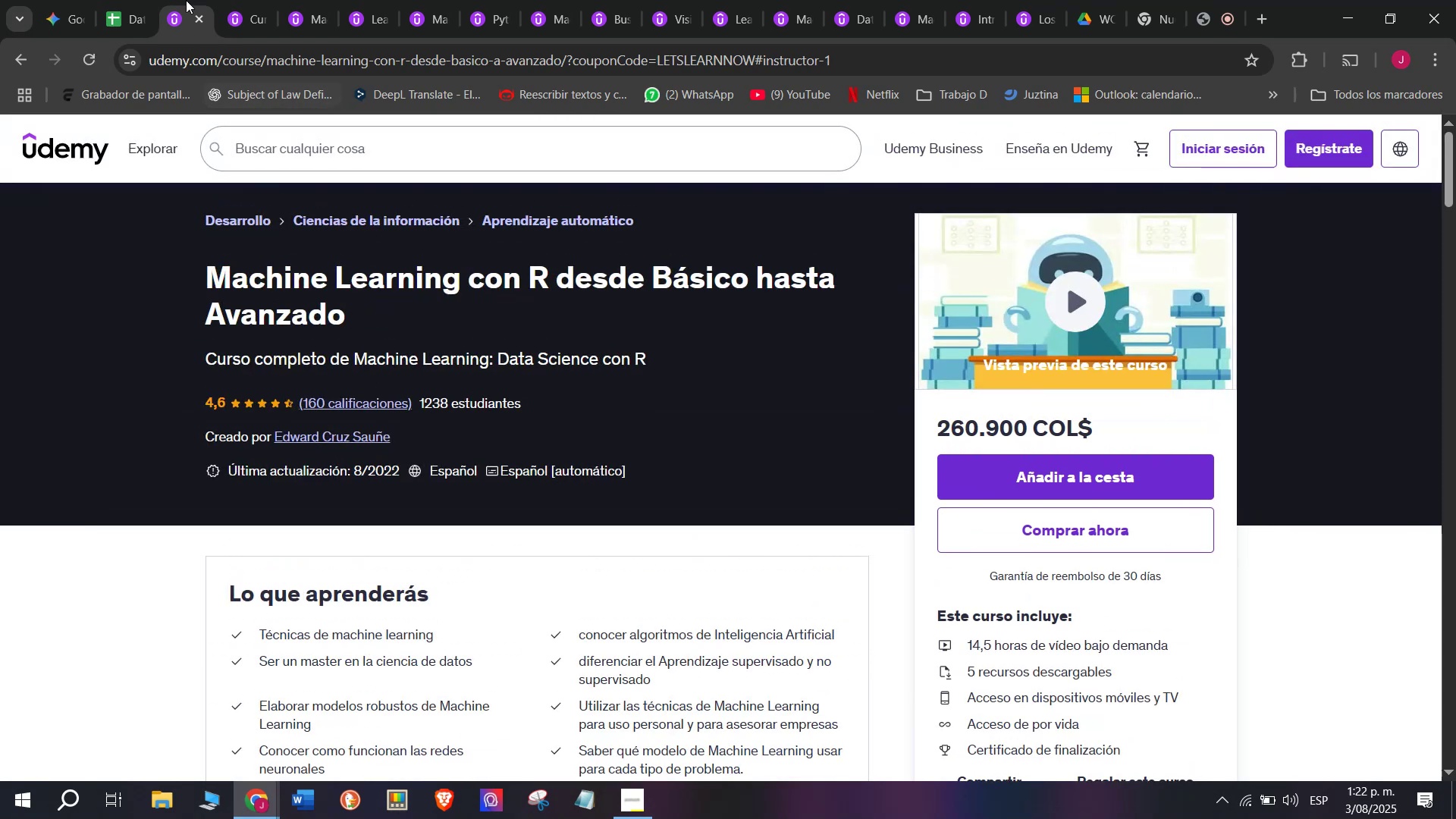 
left_click([147, 0])
 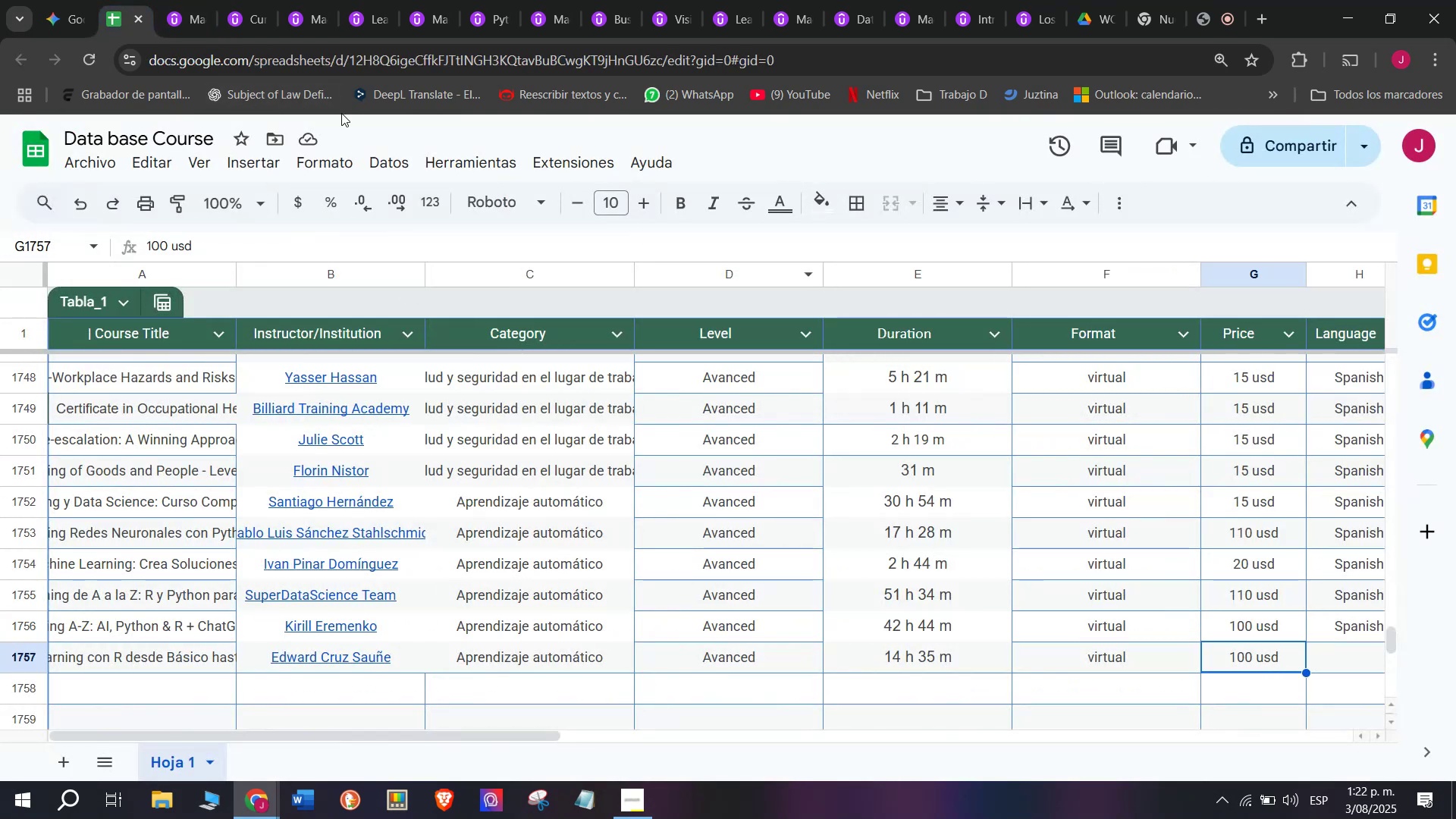 
left_click([183, 0])
 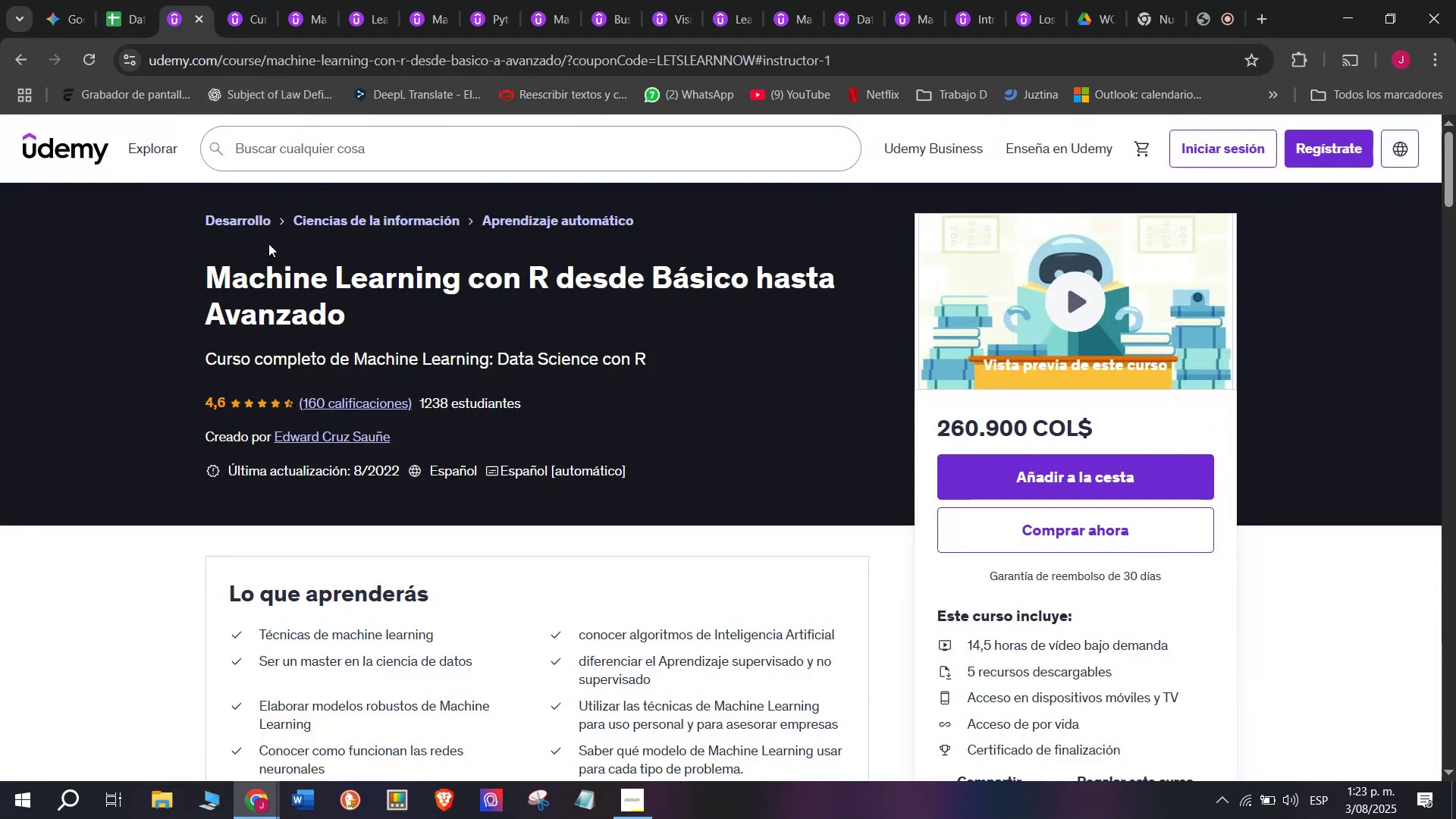 
wait(5.71)
 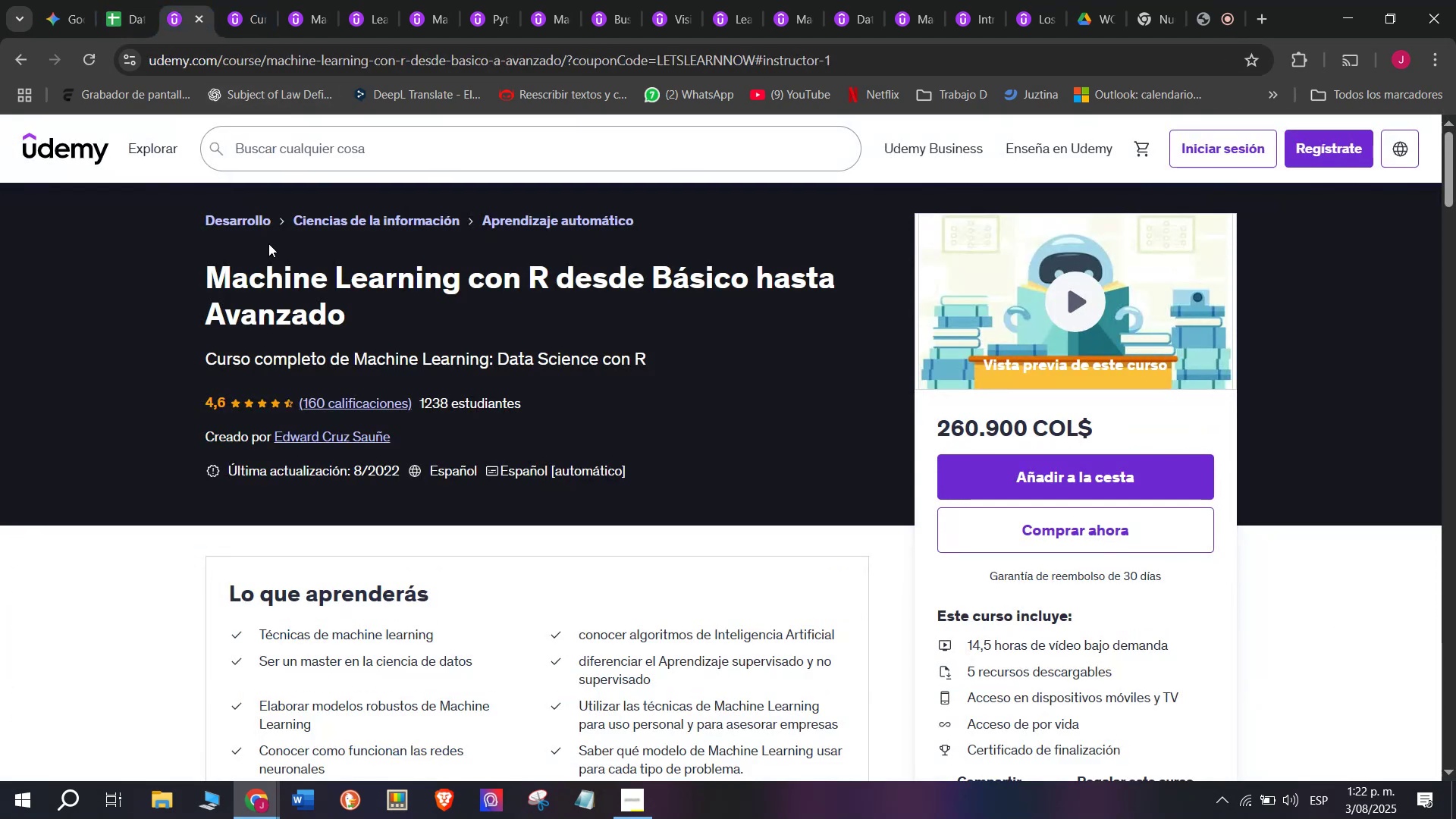 
left_click([127, 0])
 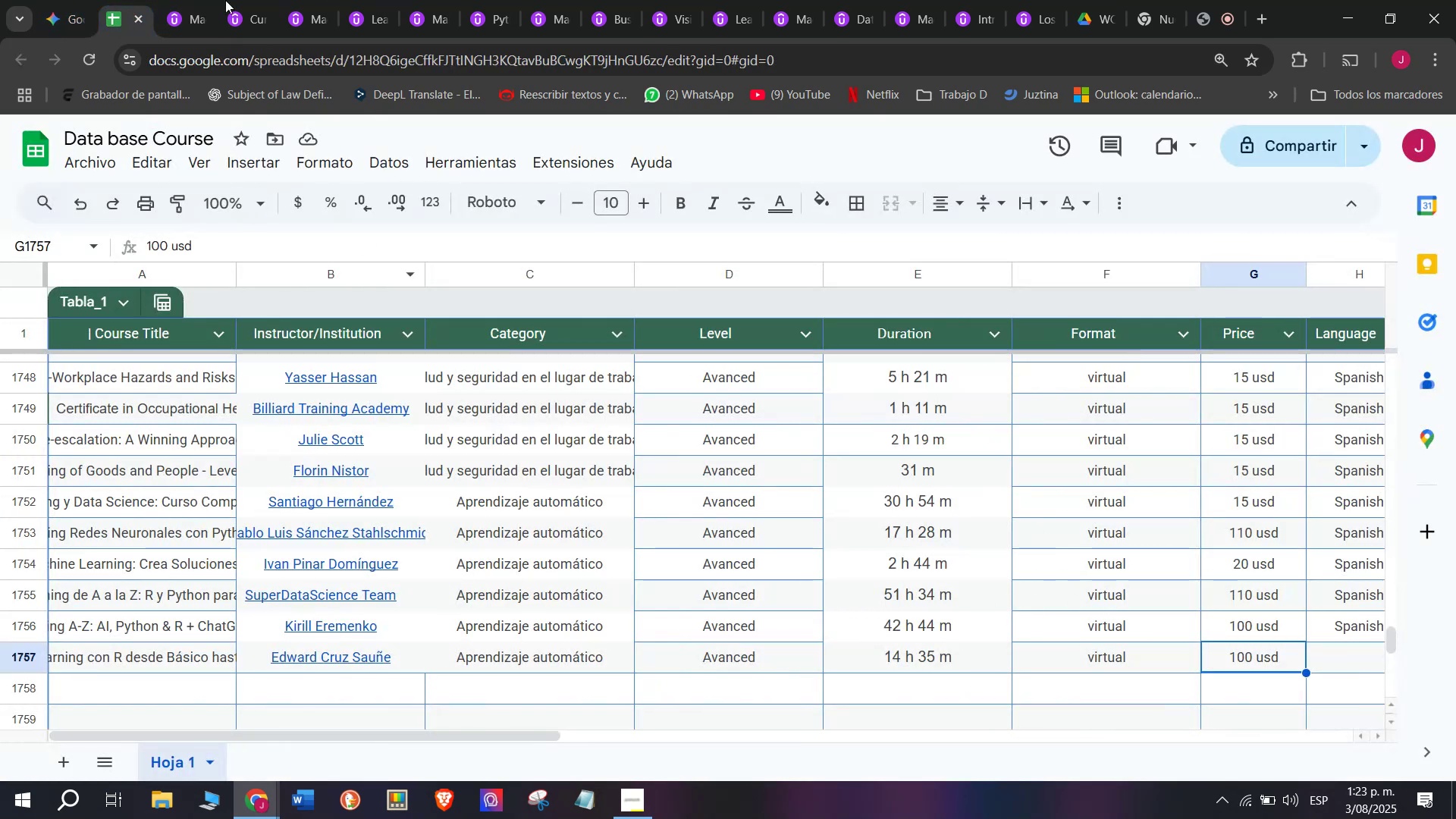 
left_click([204, 0])
 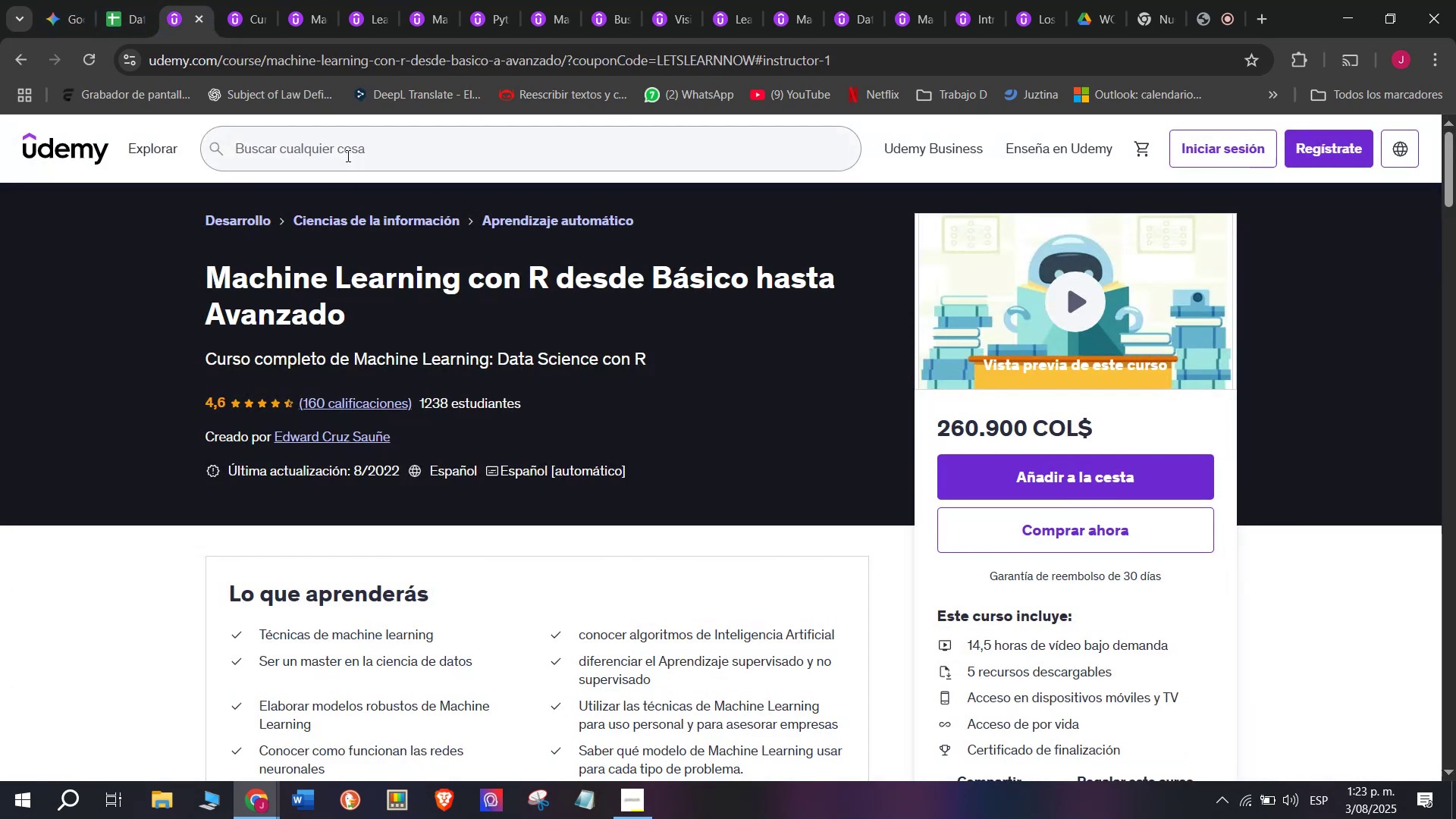 
left_click([117, 0])
 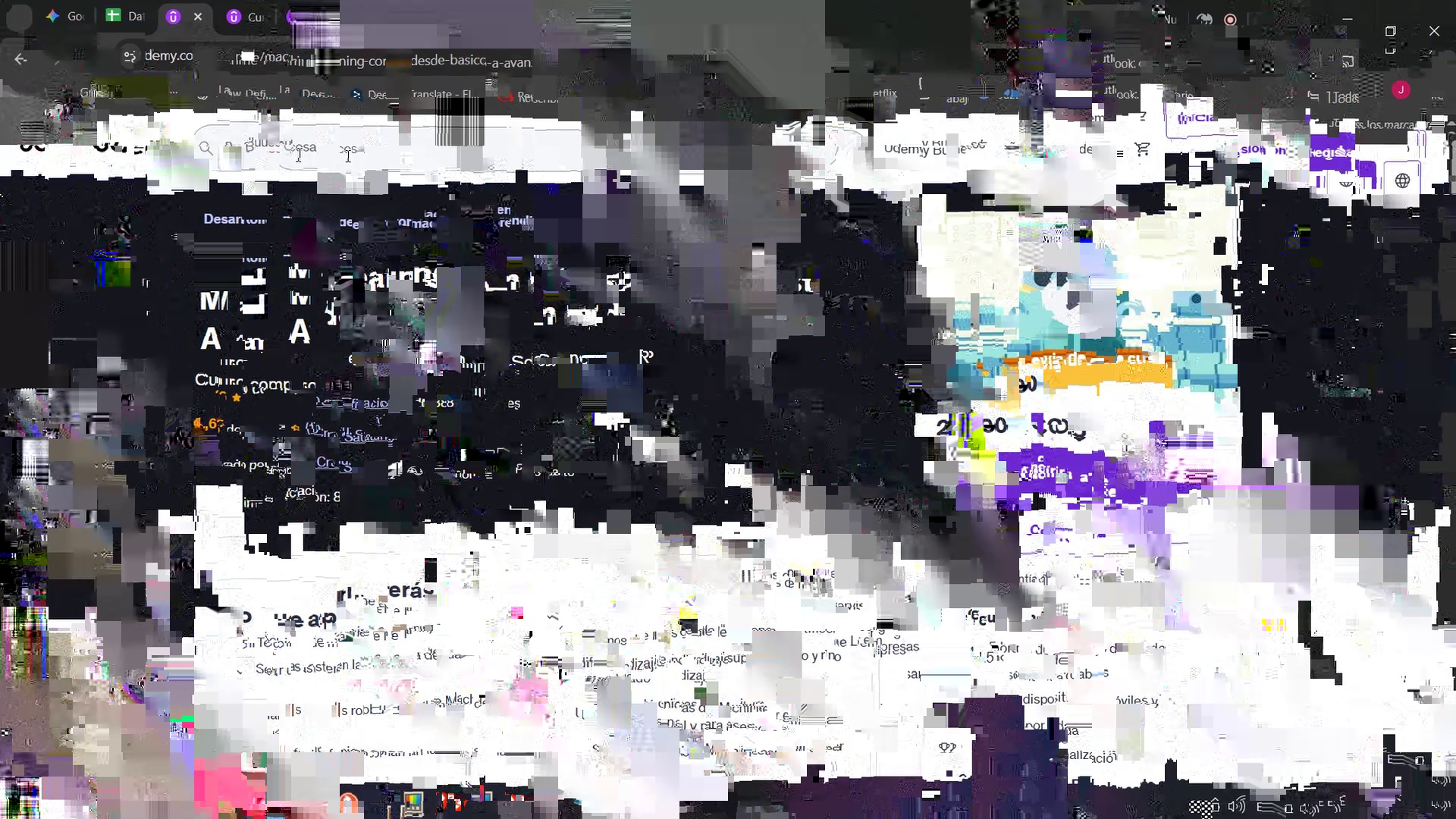 
left_click([1250, 650])
 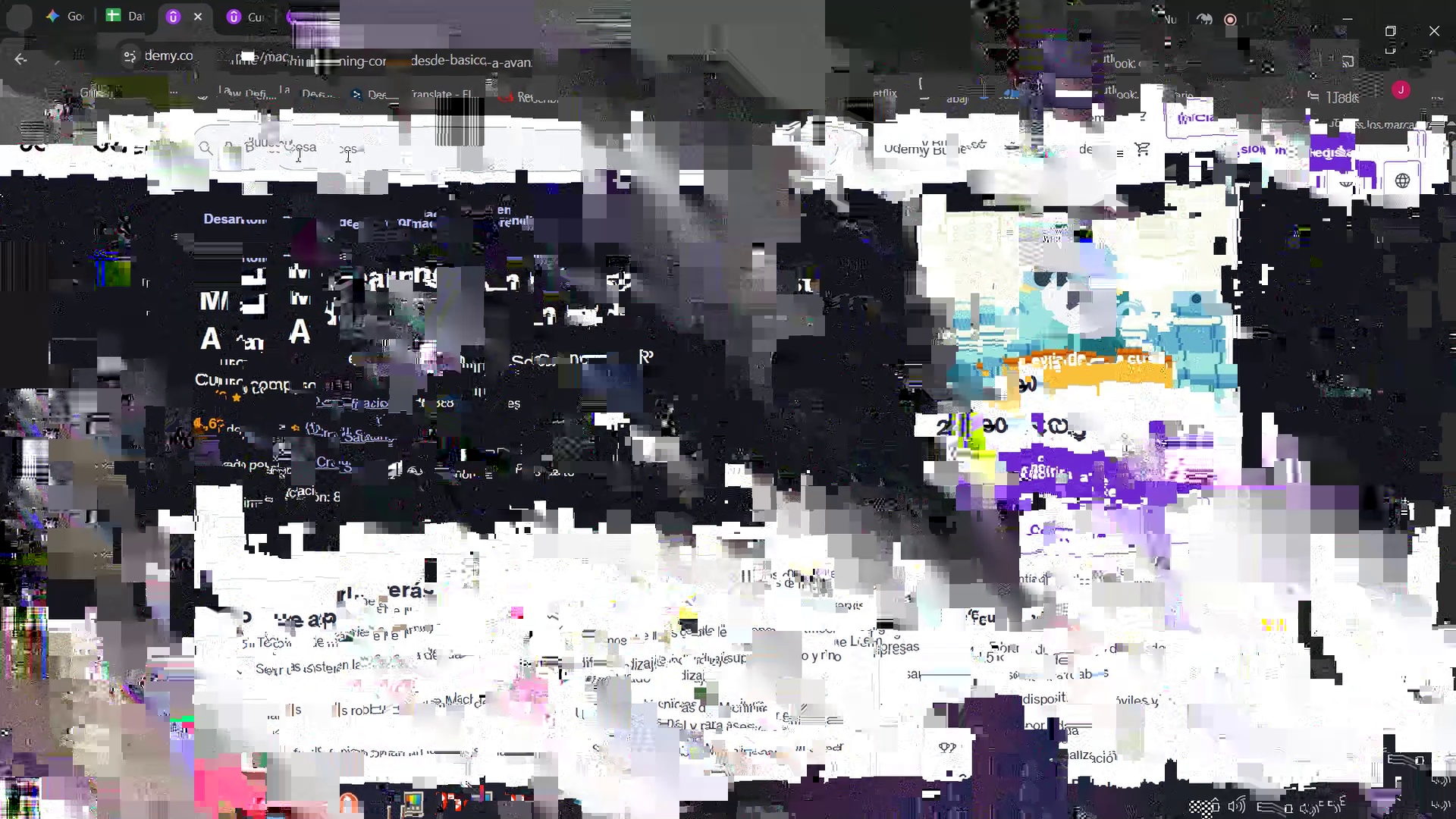 
left_click_drag(start_coordinate=[1251, 650], to_coordinate=[1230, 650])
 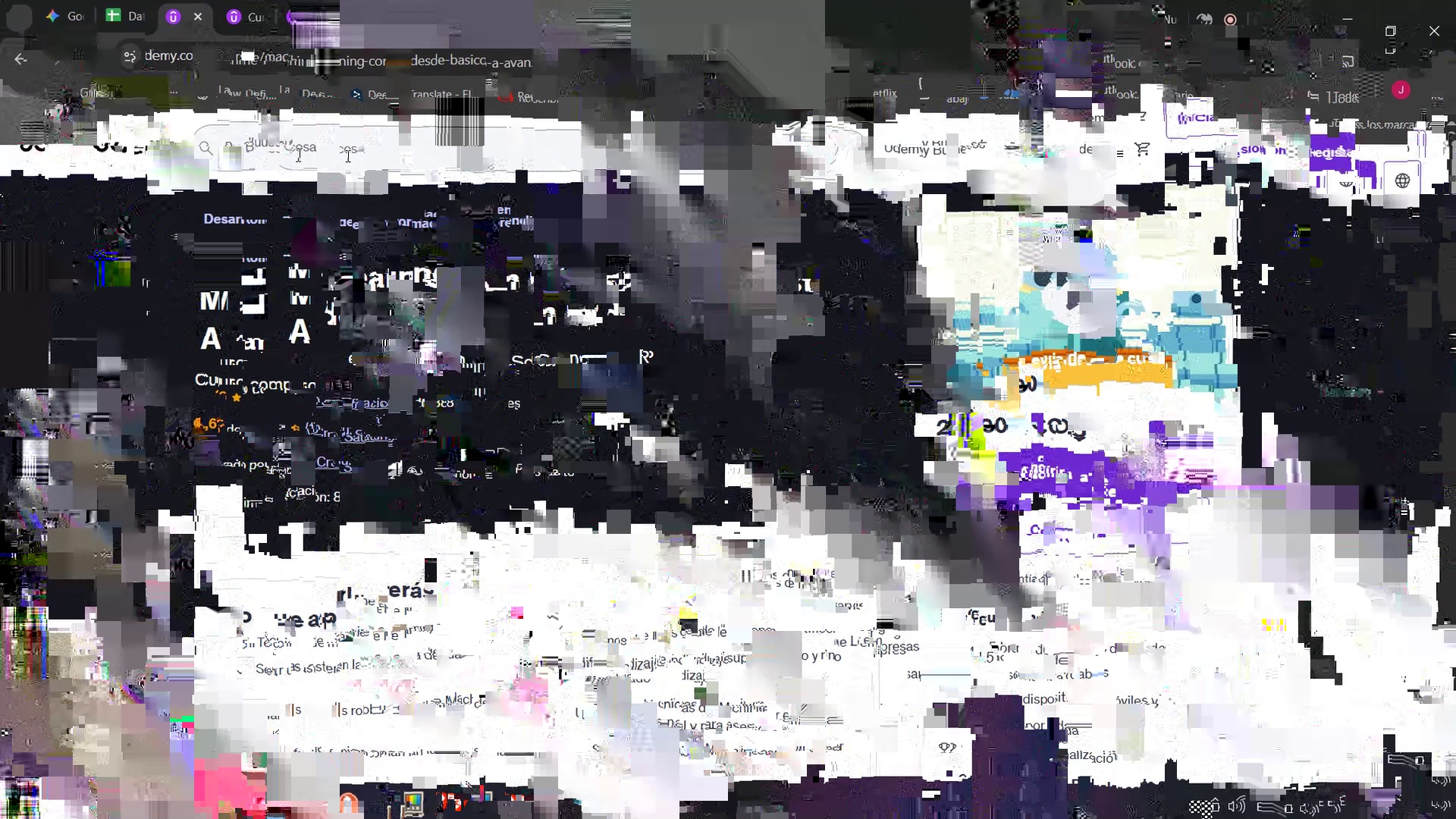 
type(5)
key(Backspace)
type(60)
 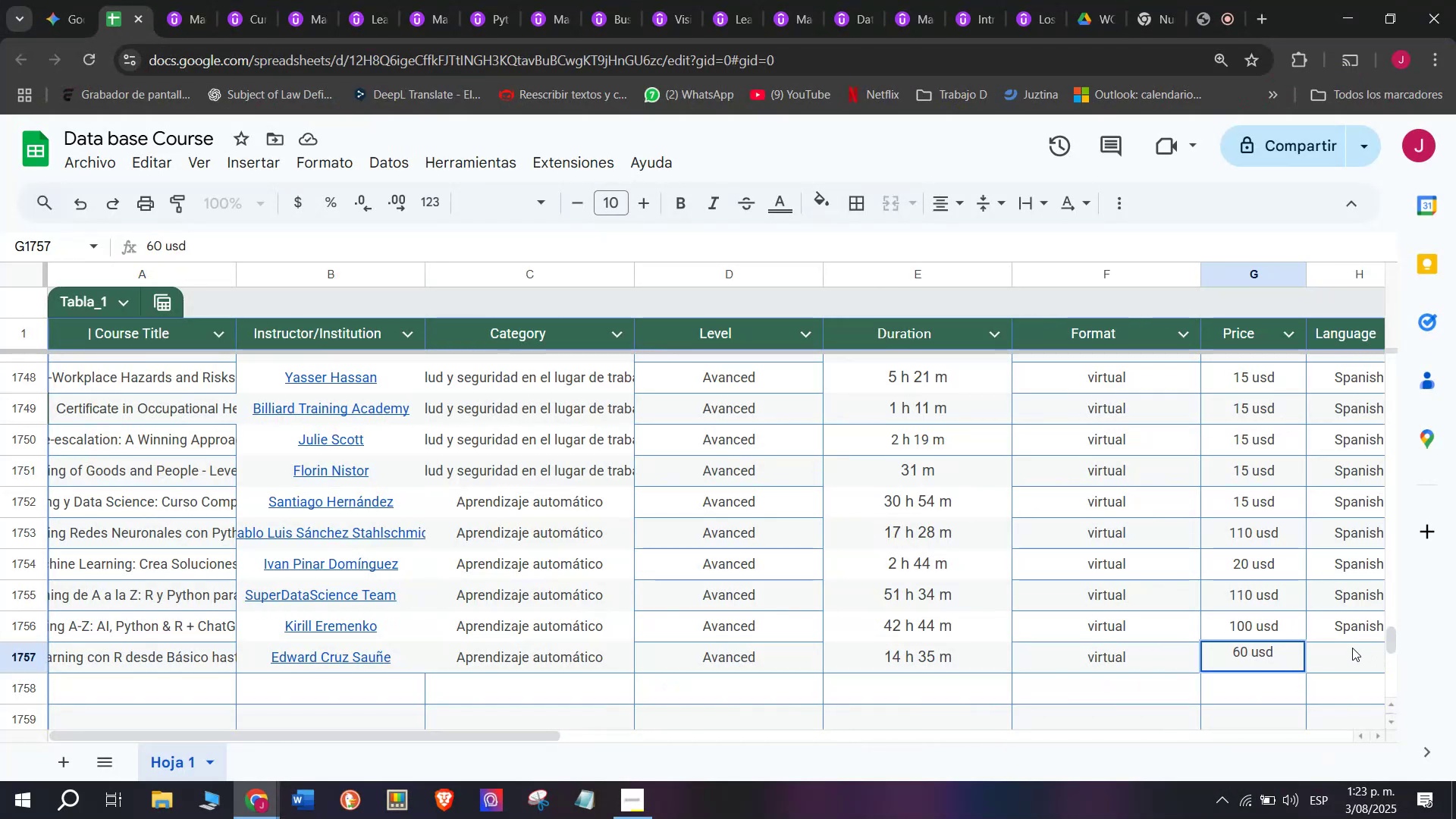 
double_click([1346, 623])
 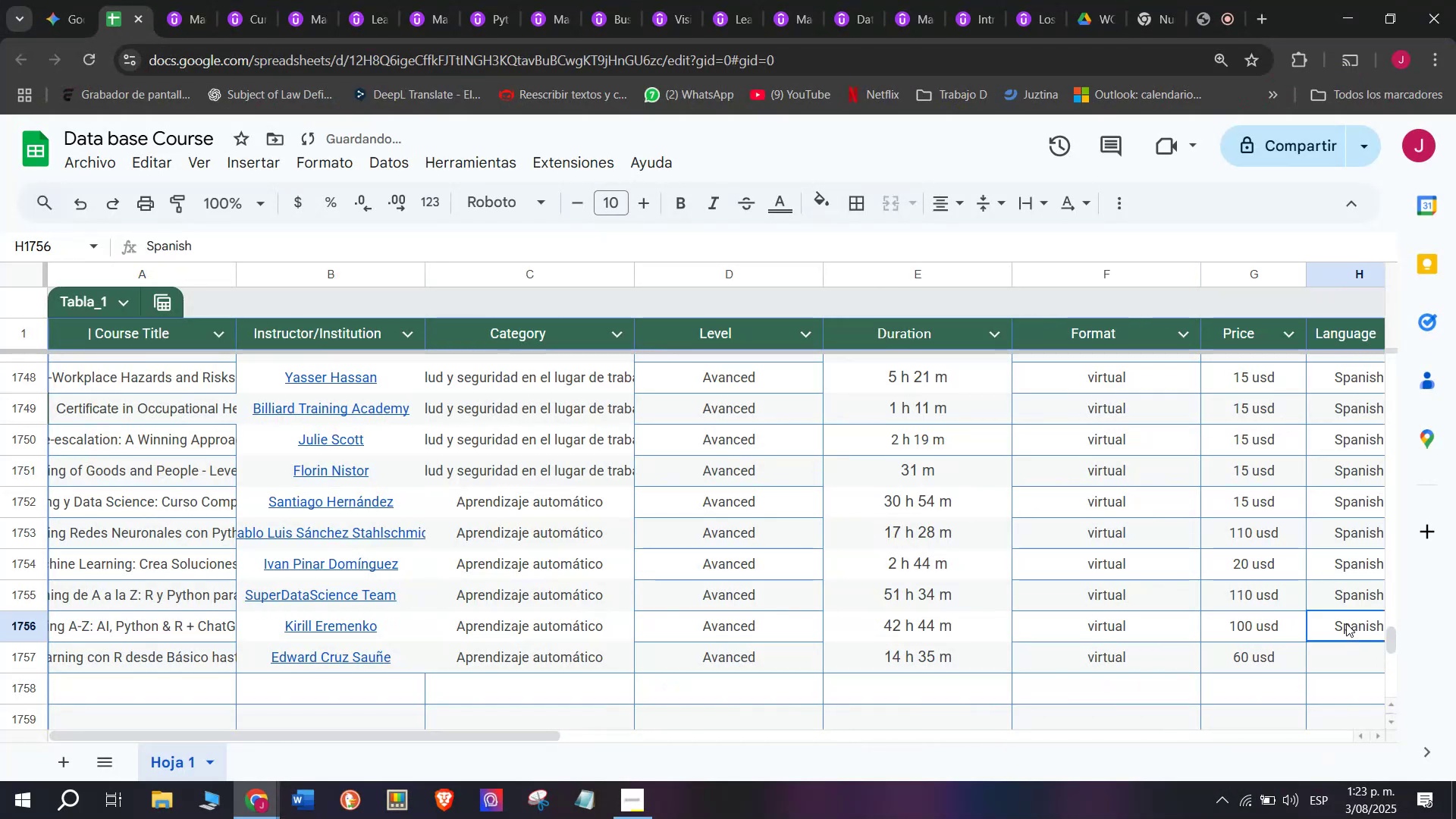 
key(Control+ControlLeft)
 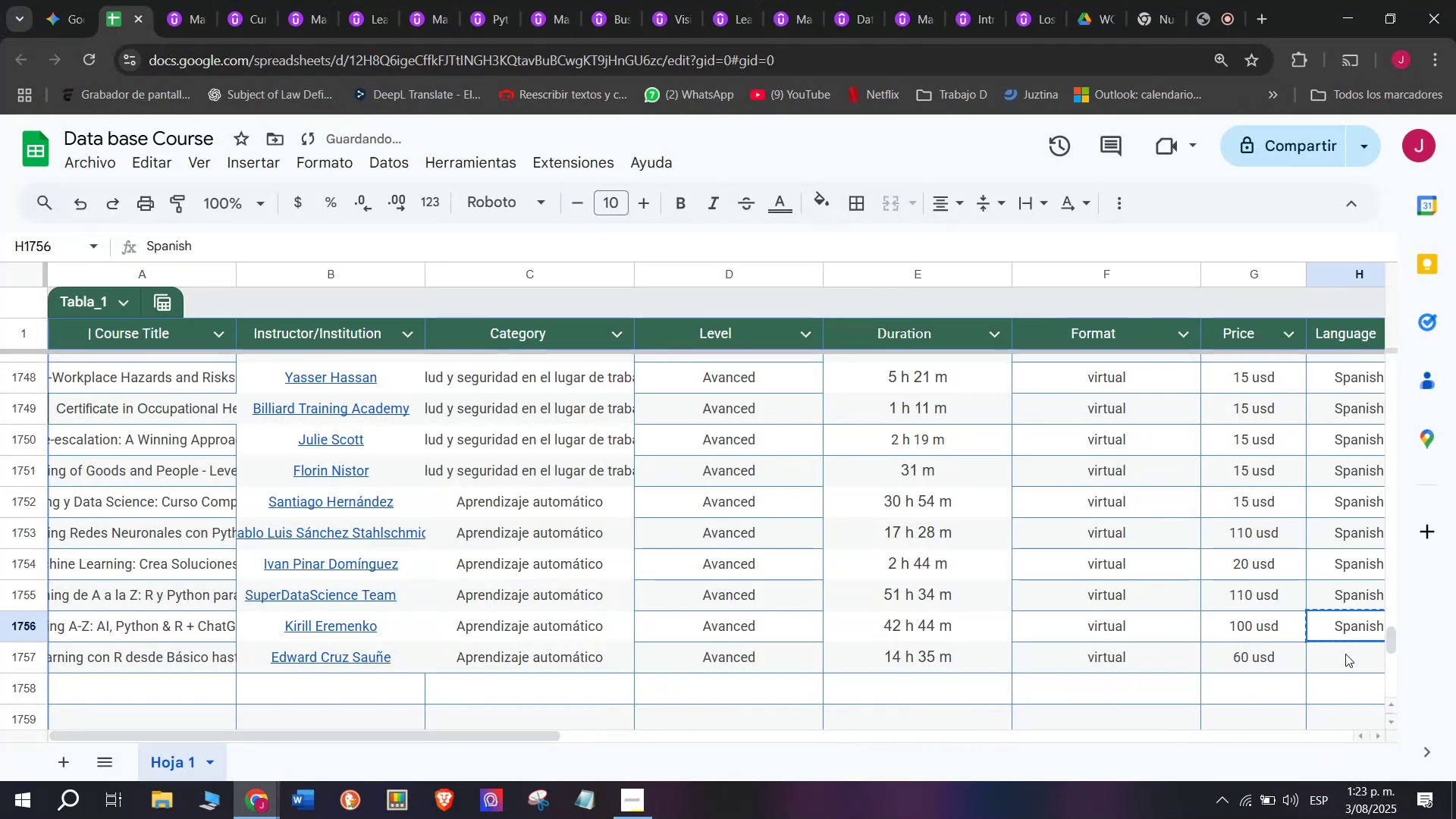 
key(Break)
 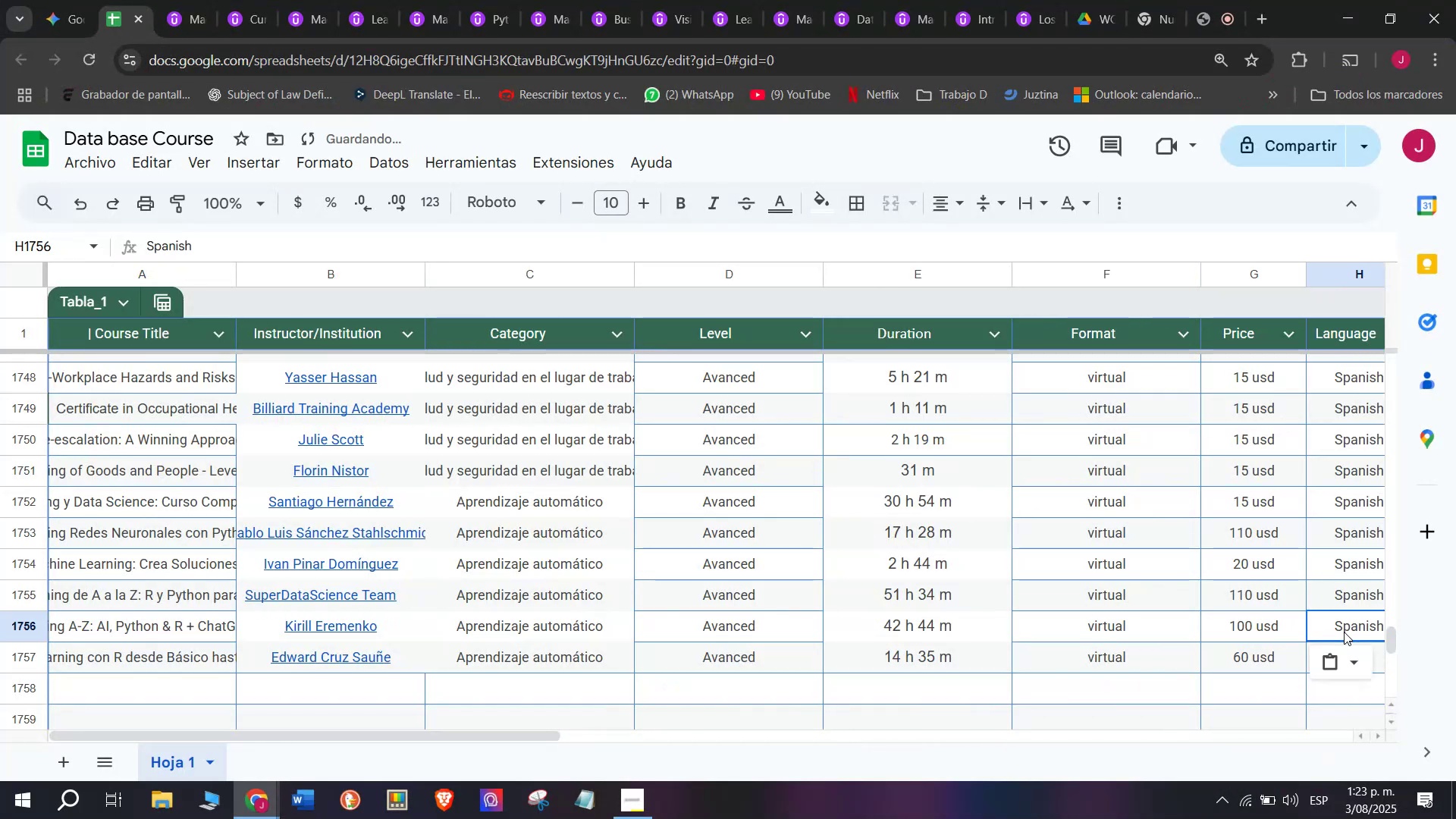 
key(Control+C)
 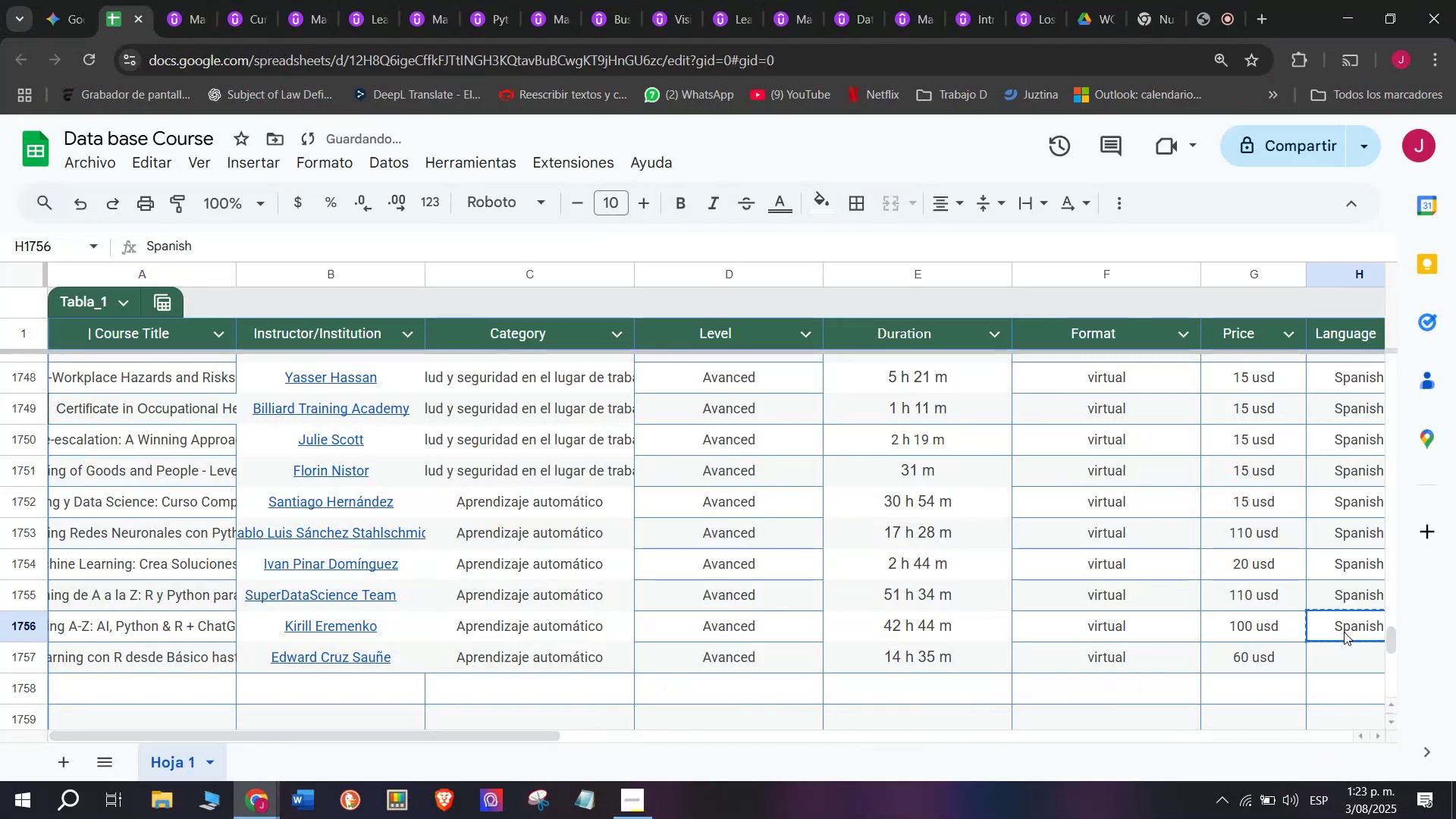 
key(Z)
 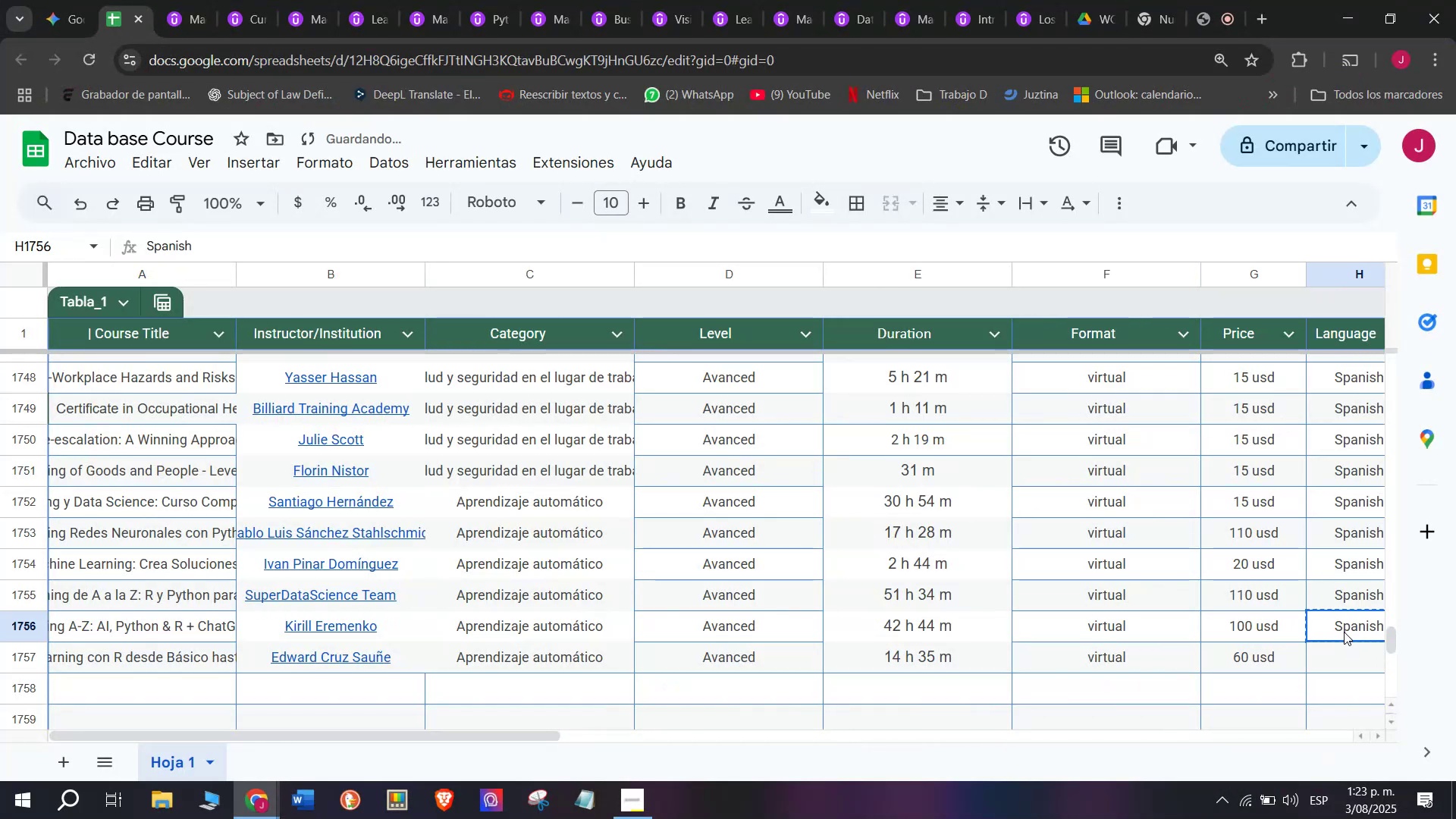 
key(Control+ControlLeft)
 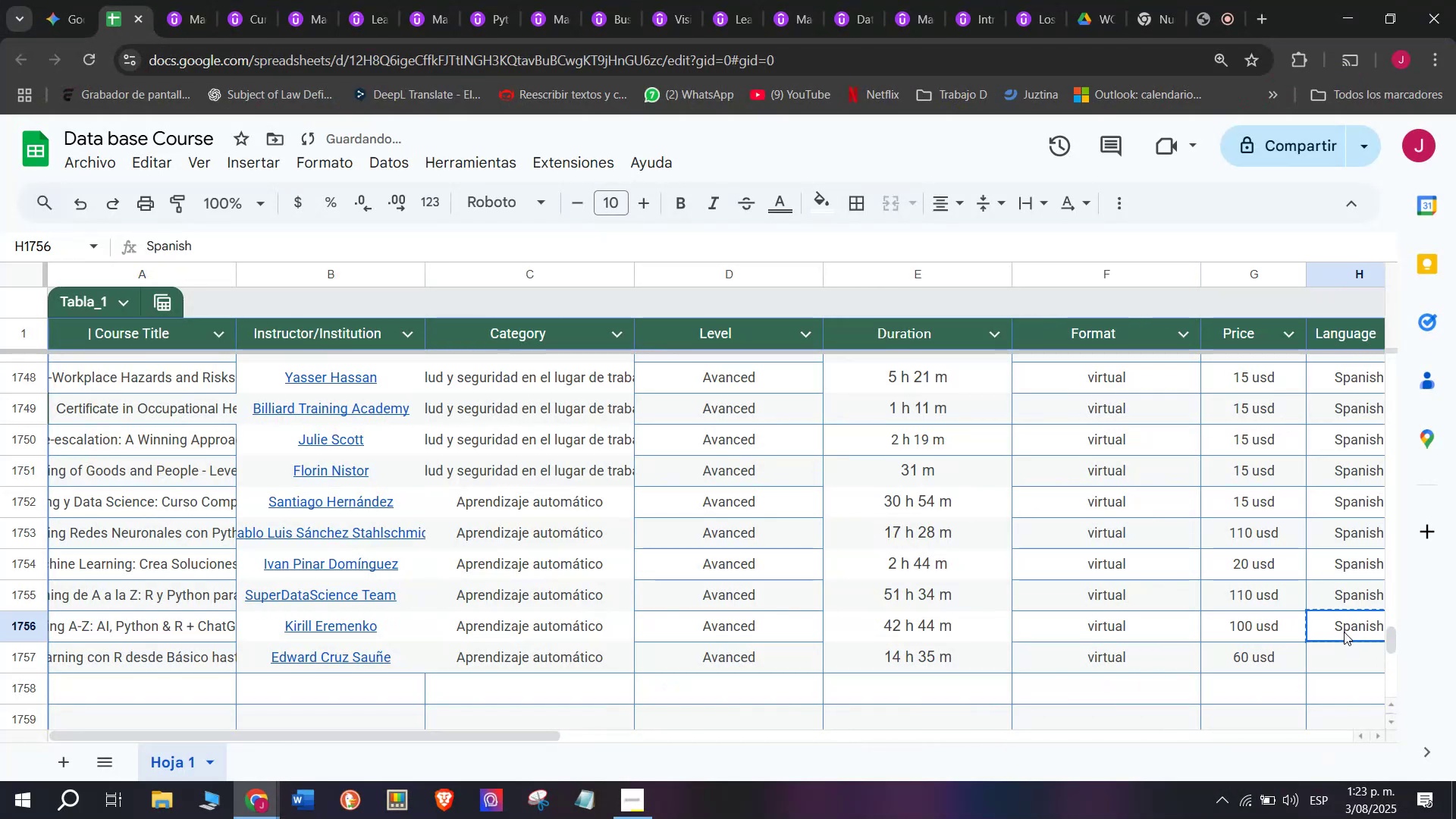 
key(Control+V)
 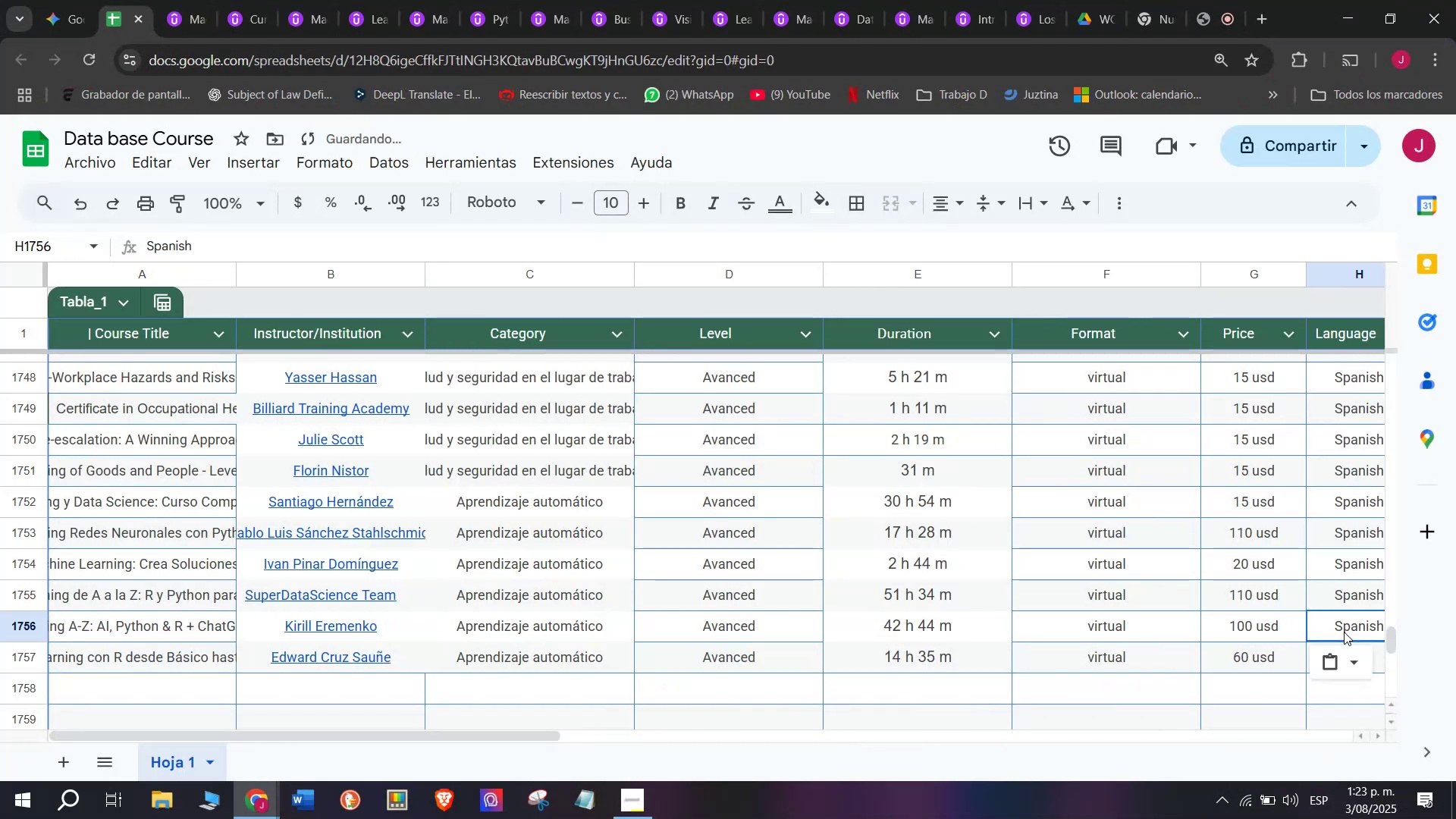 
triple_click([1344, 632])
 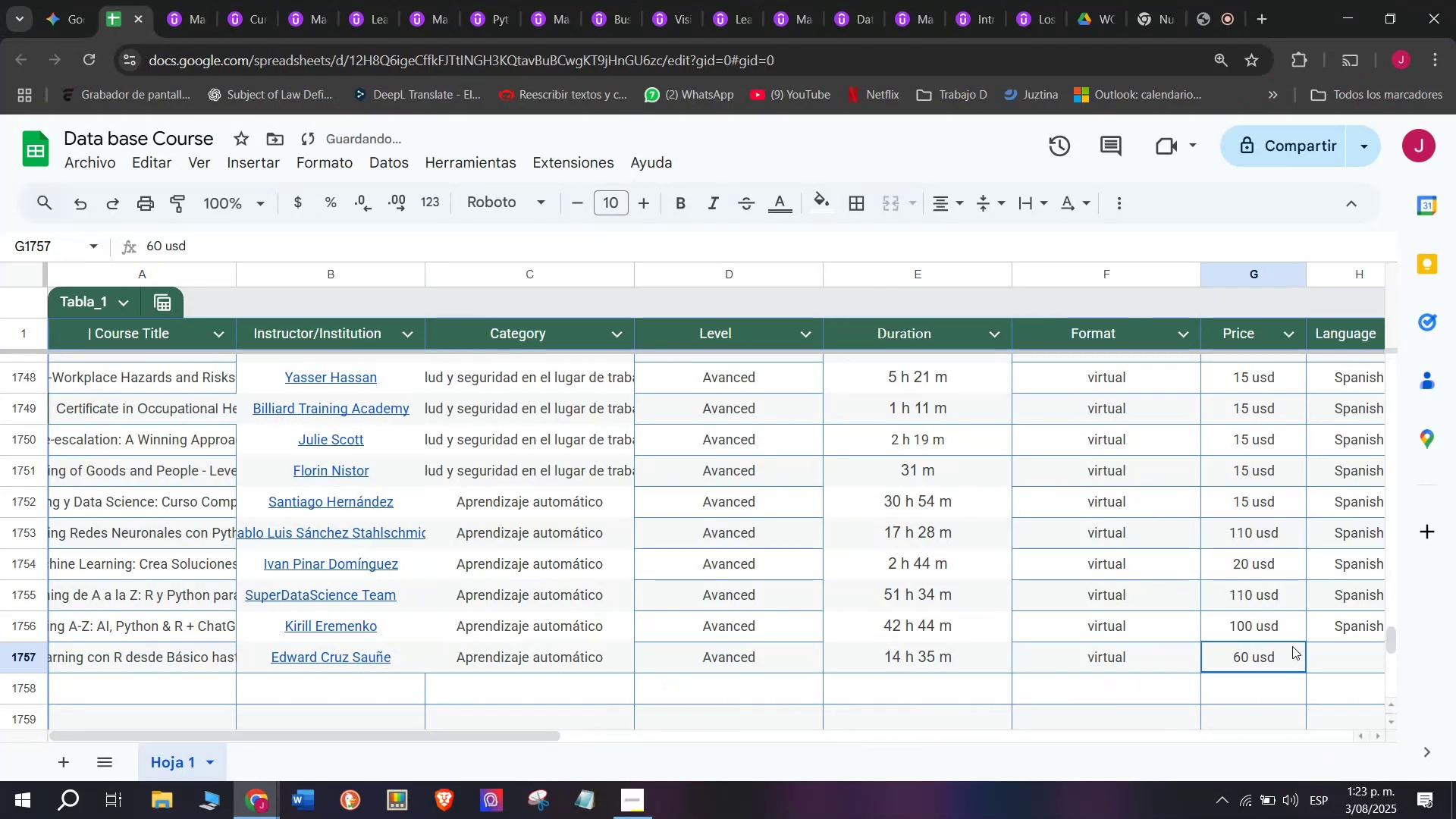 
double_click([1367, 667])
 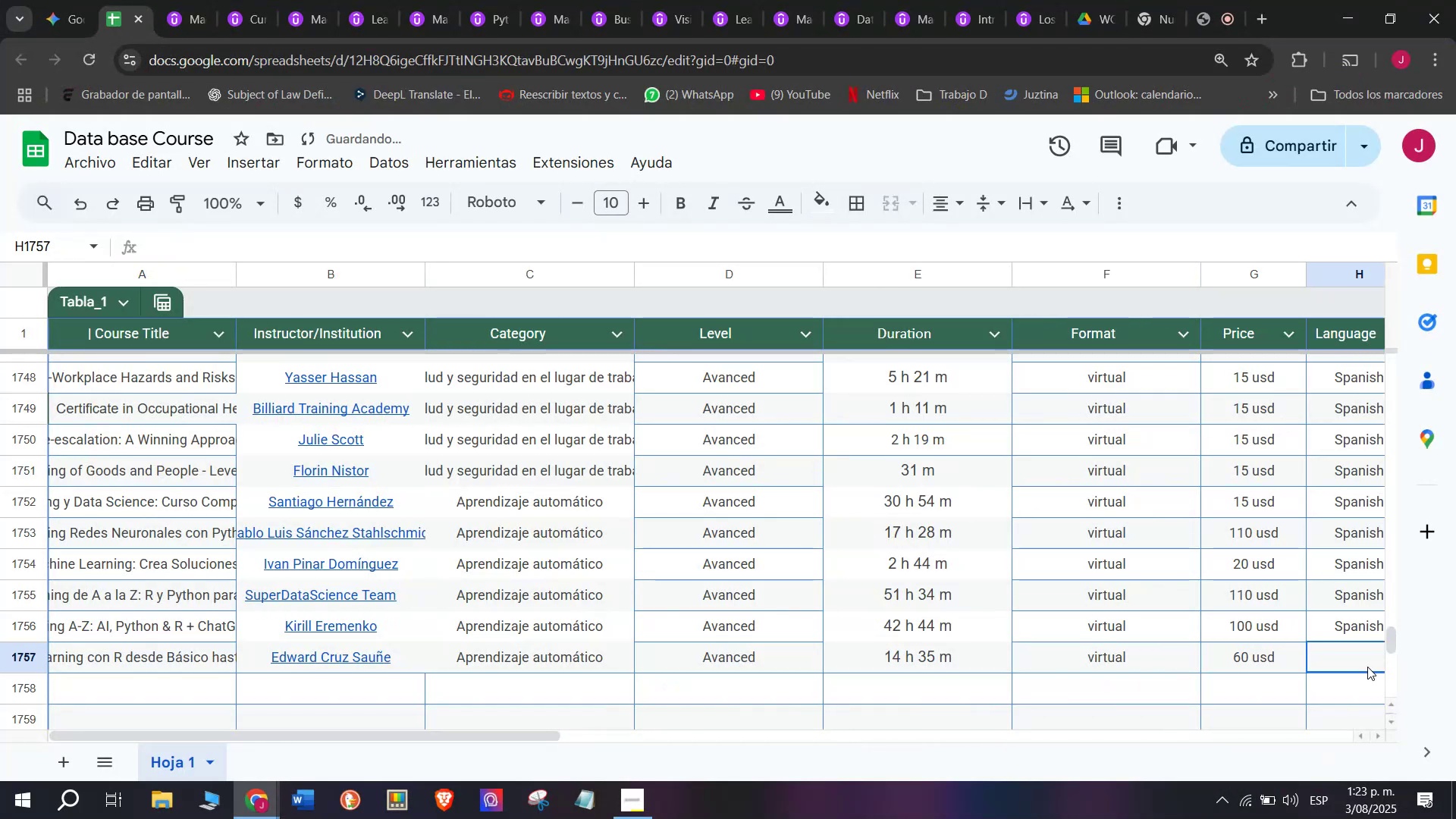 
key(Z)
 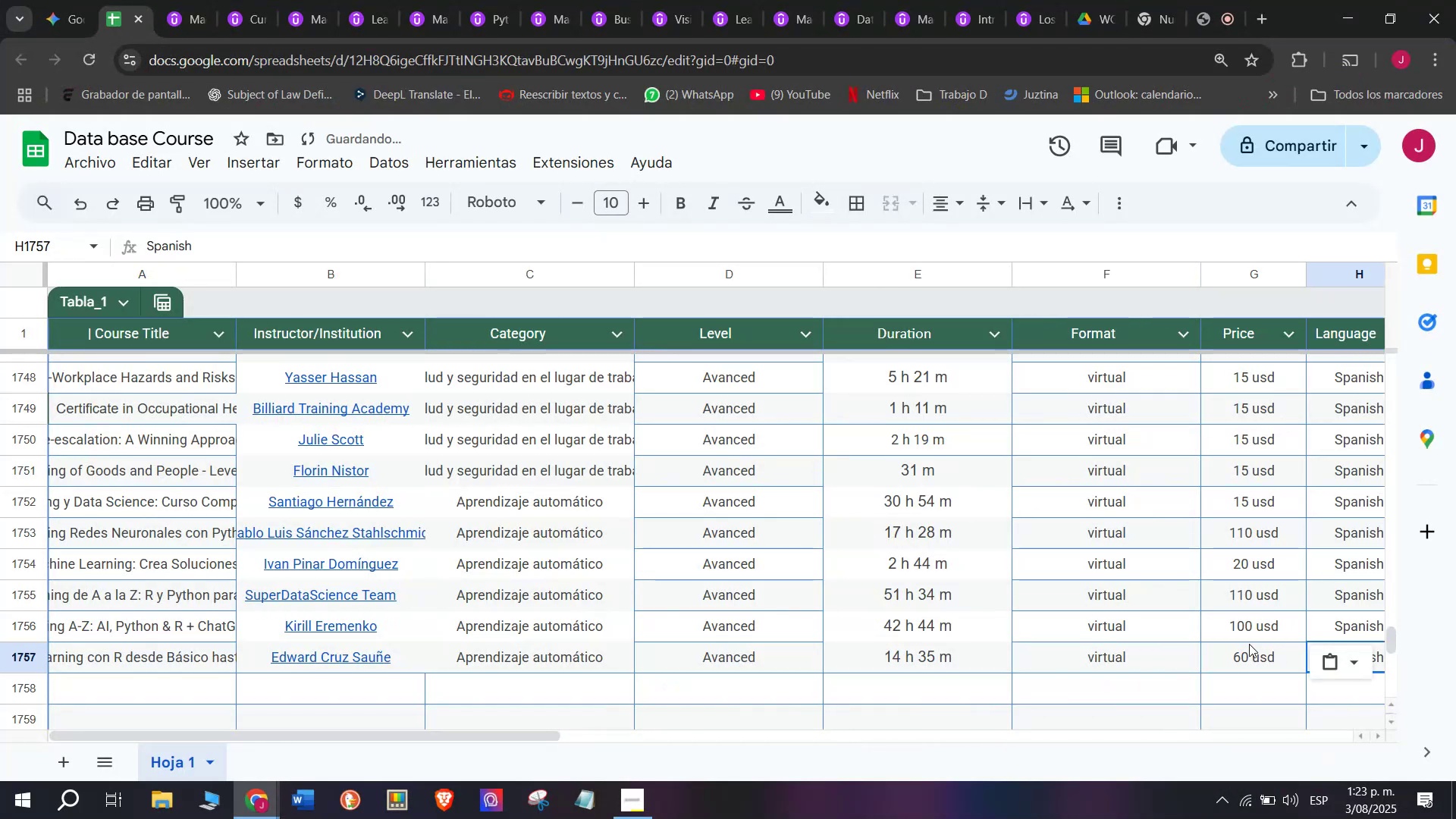 
key(Control+ControlLeft)
 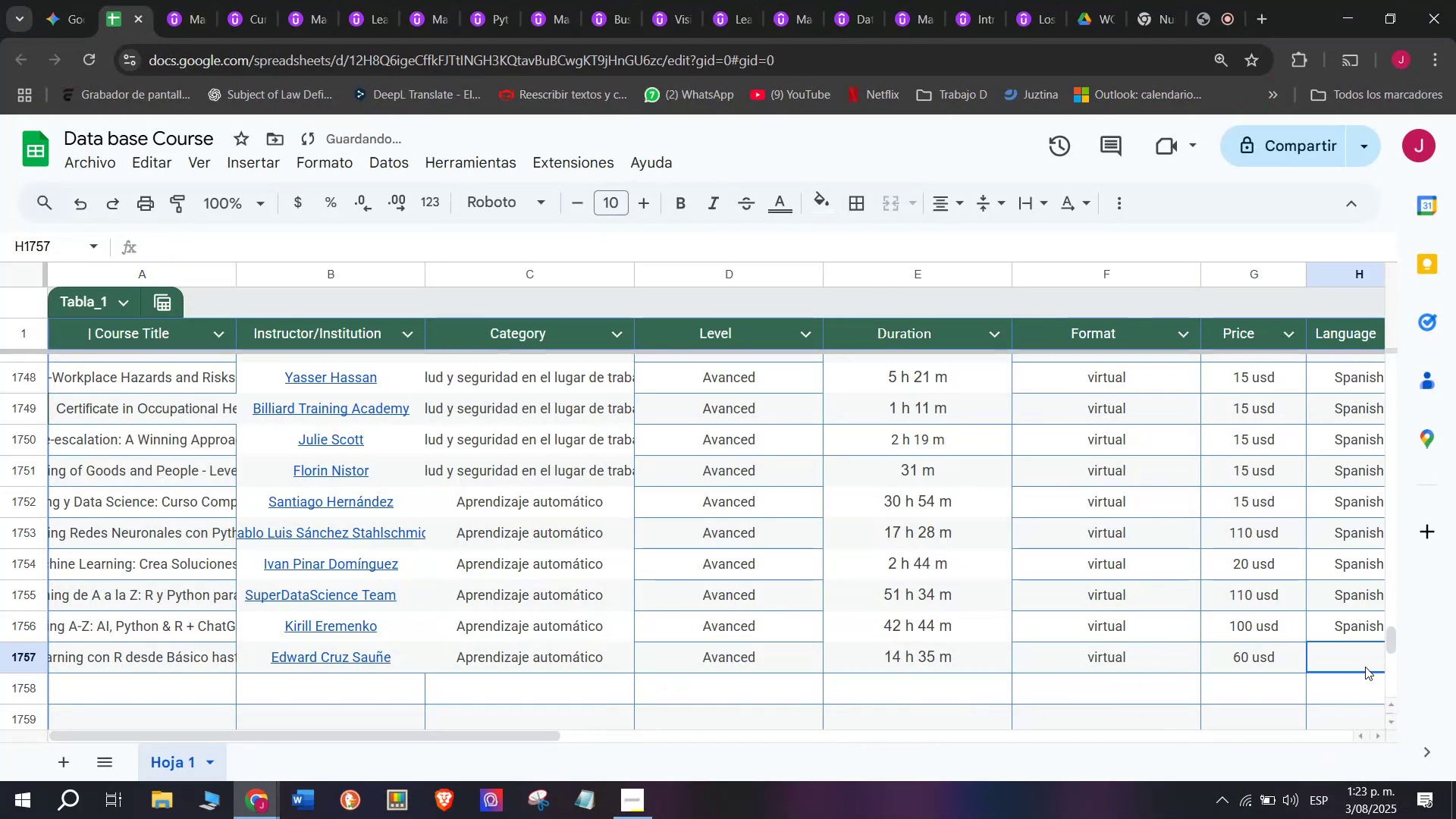 
key(Control+V)
 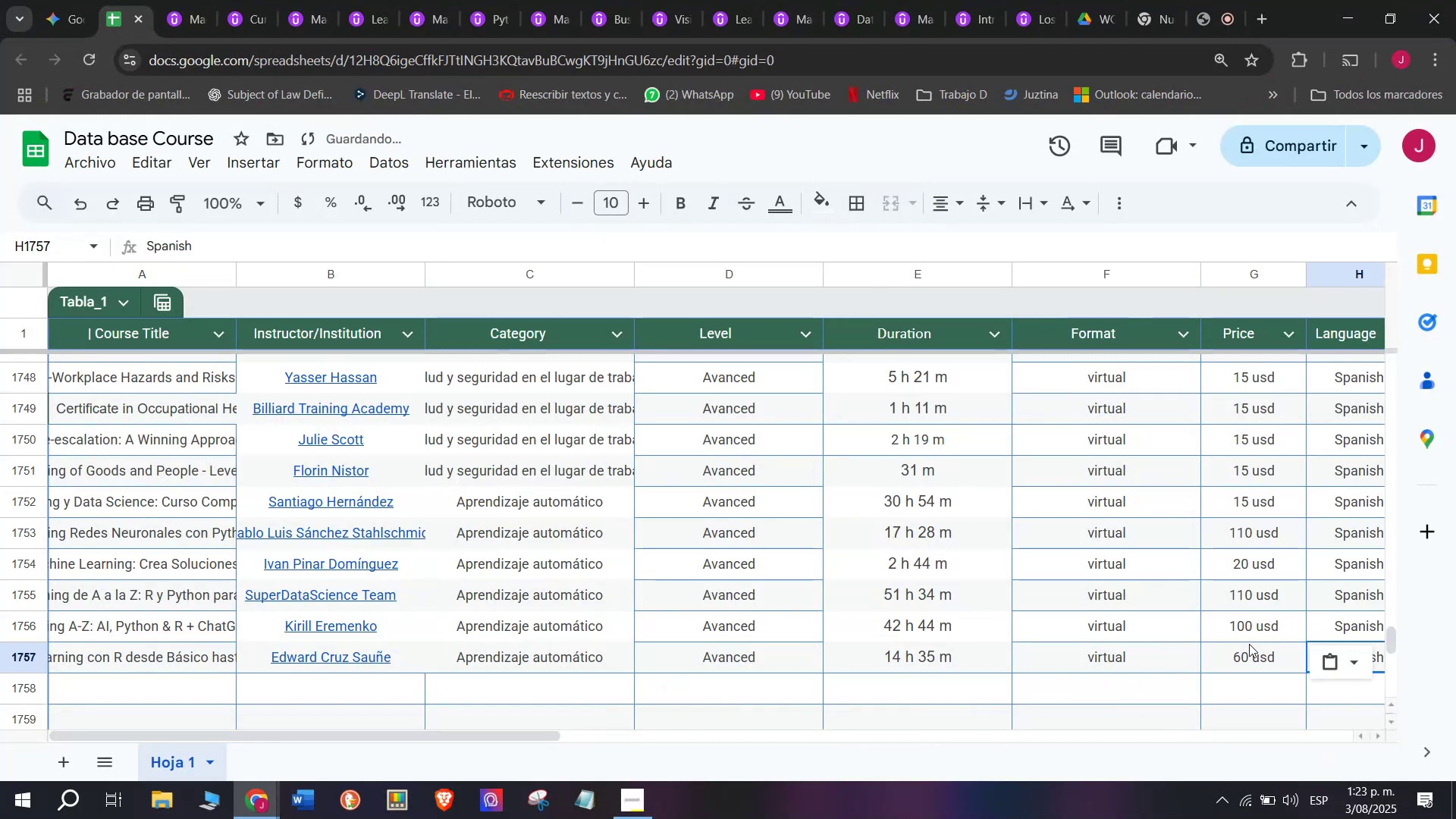 
scroll: coordinate [607, 617], scroll_direction: down, amount: 3.0
 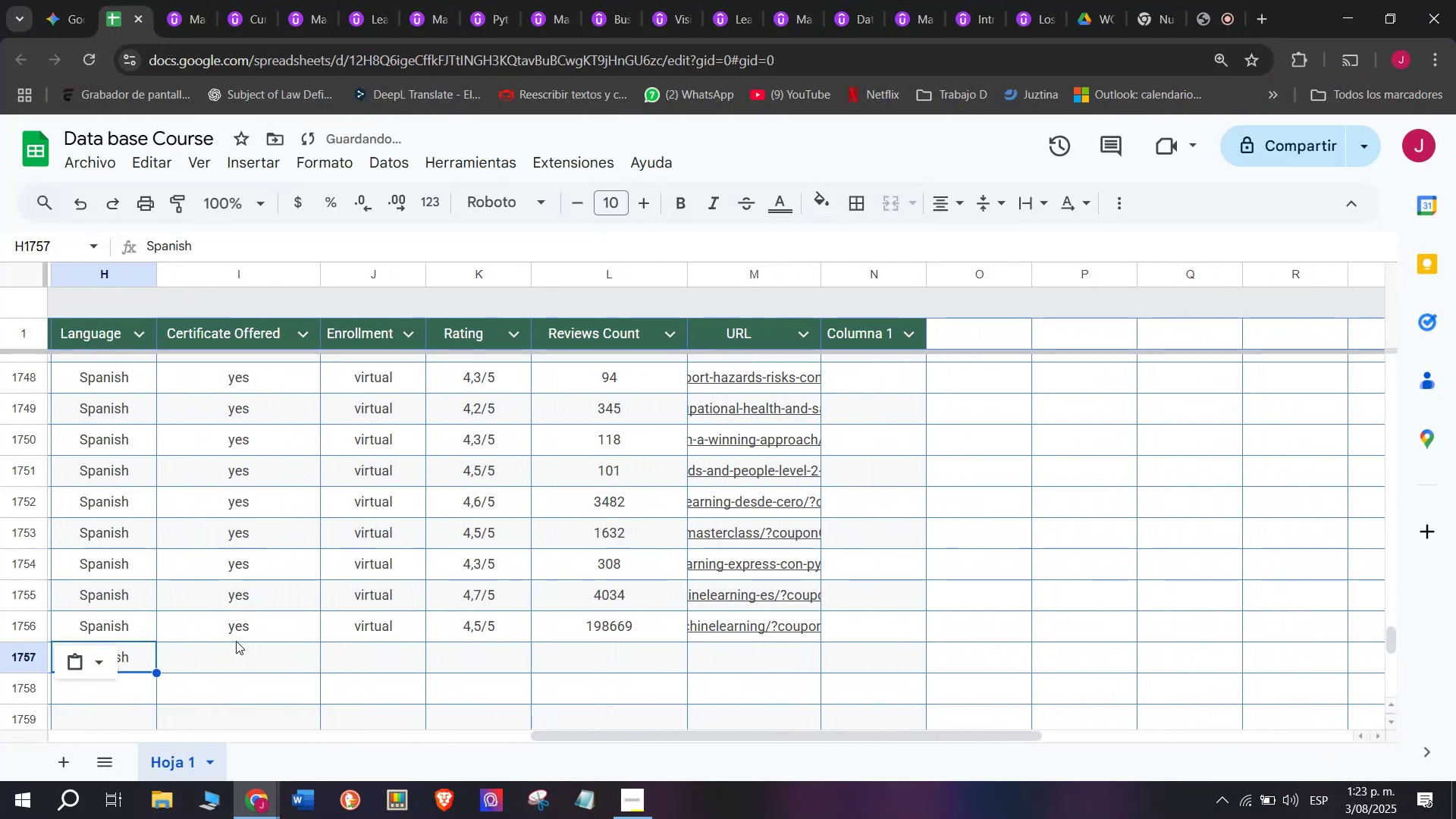 
left_click([236, 641])
 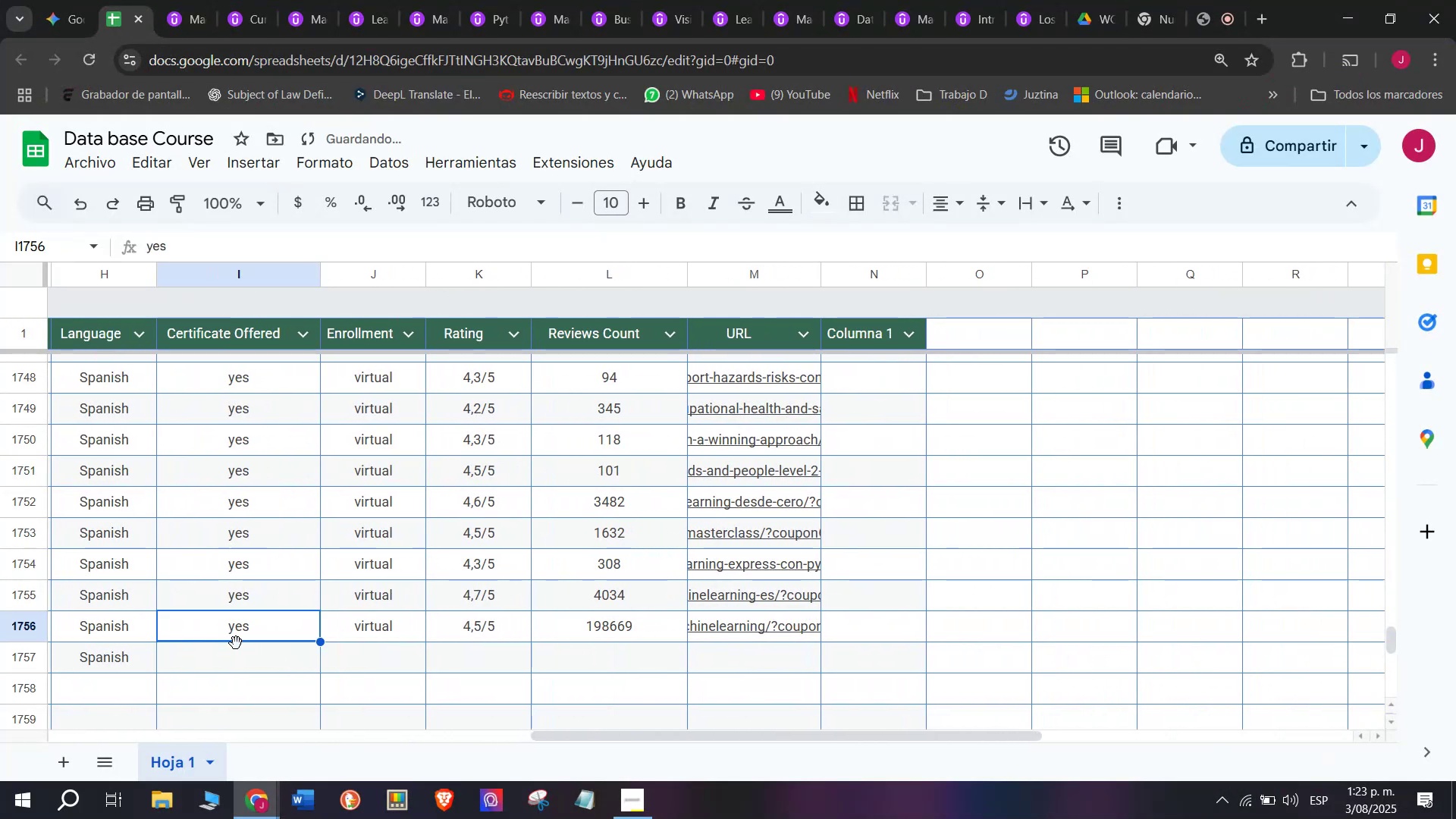 
key(Break)
 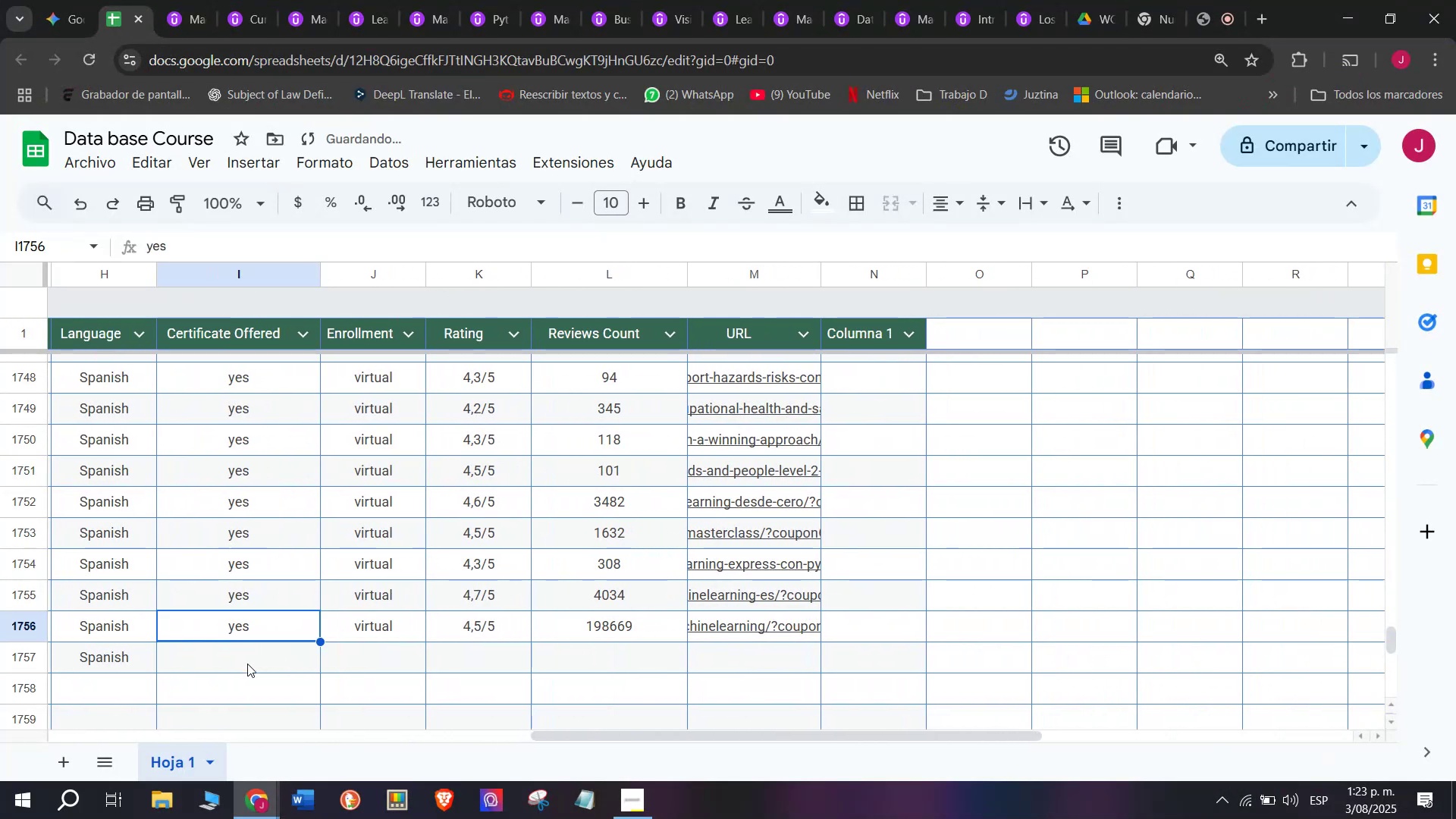 
key(Control+ControlLeft)
 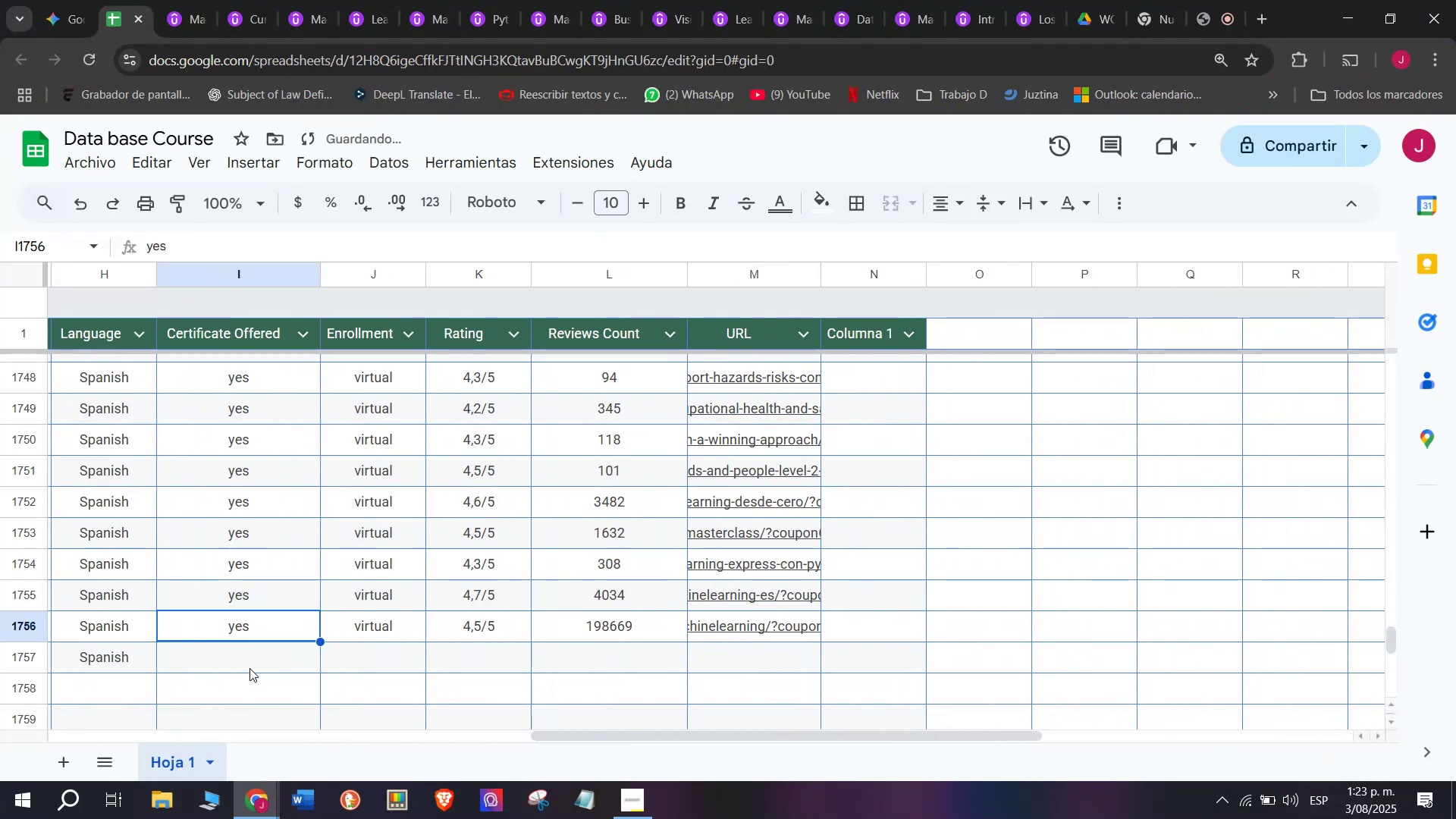 
key(Control+C)
 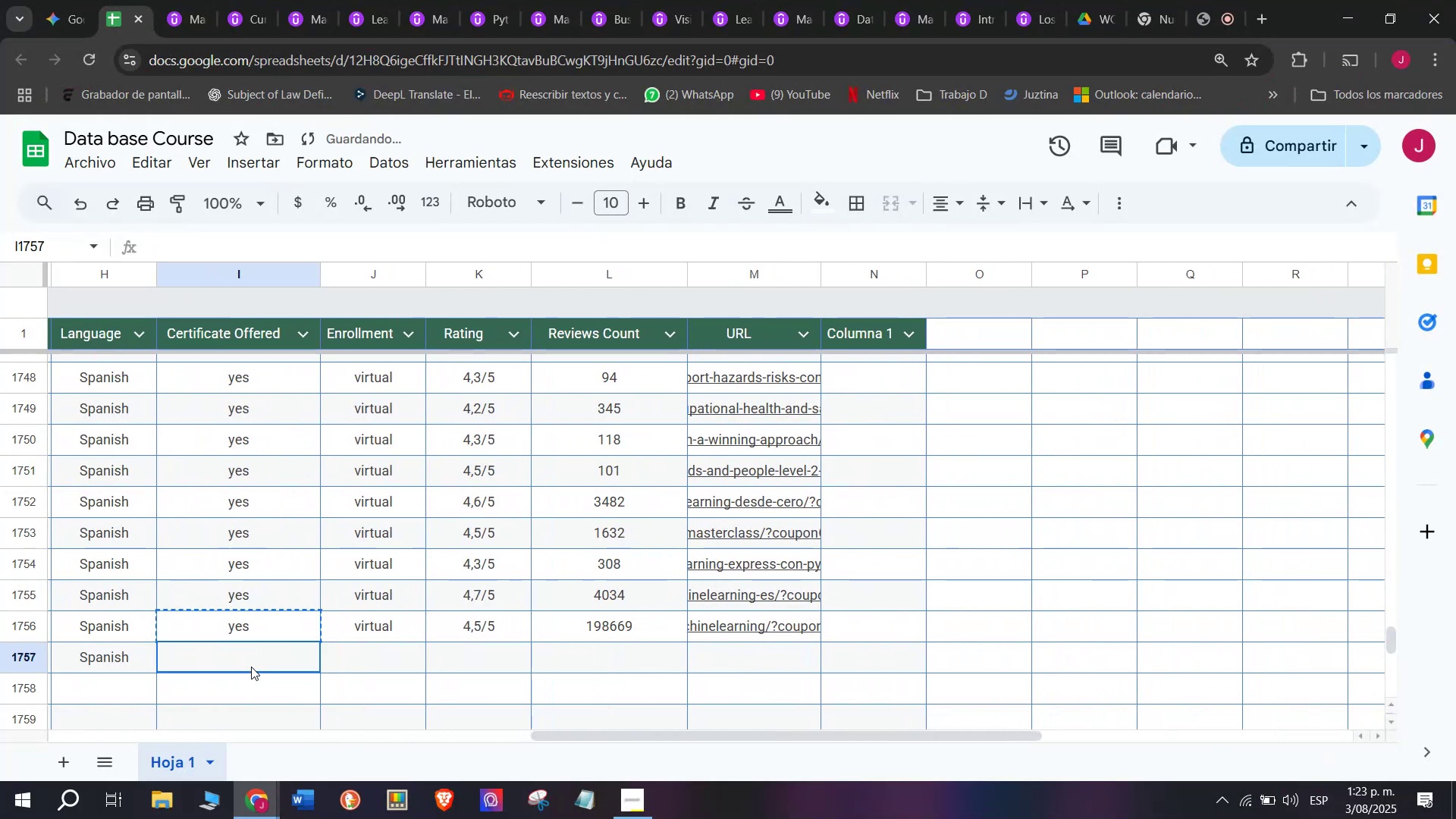 
key(Control+ControlLeft)
 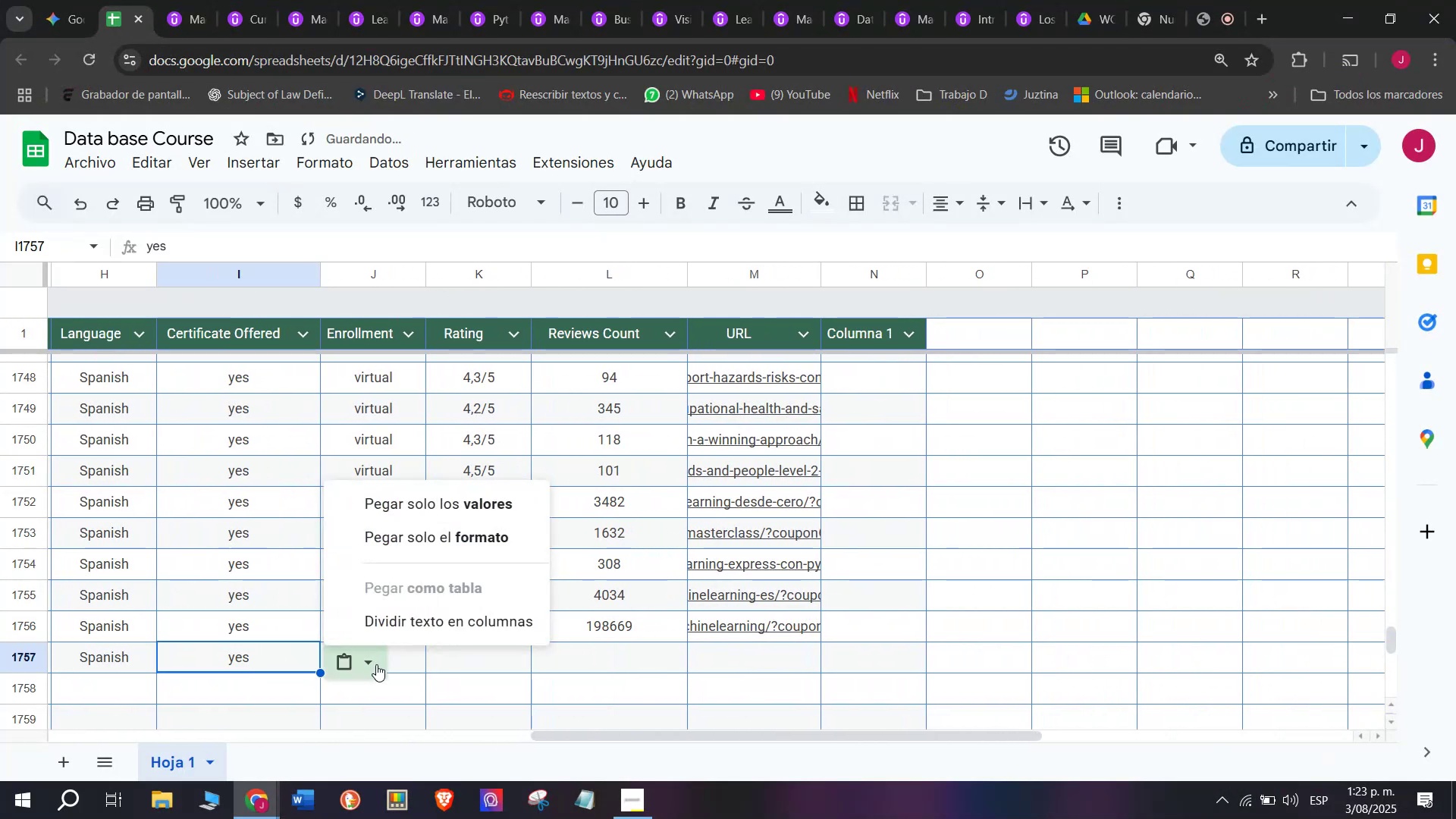 
key(Z)
 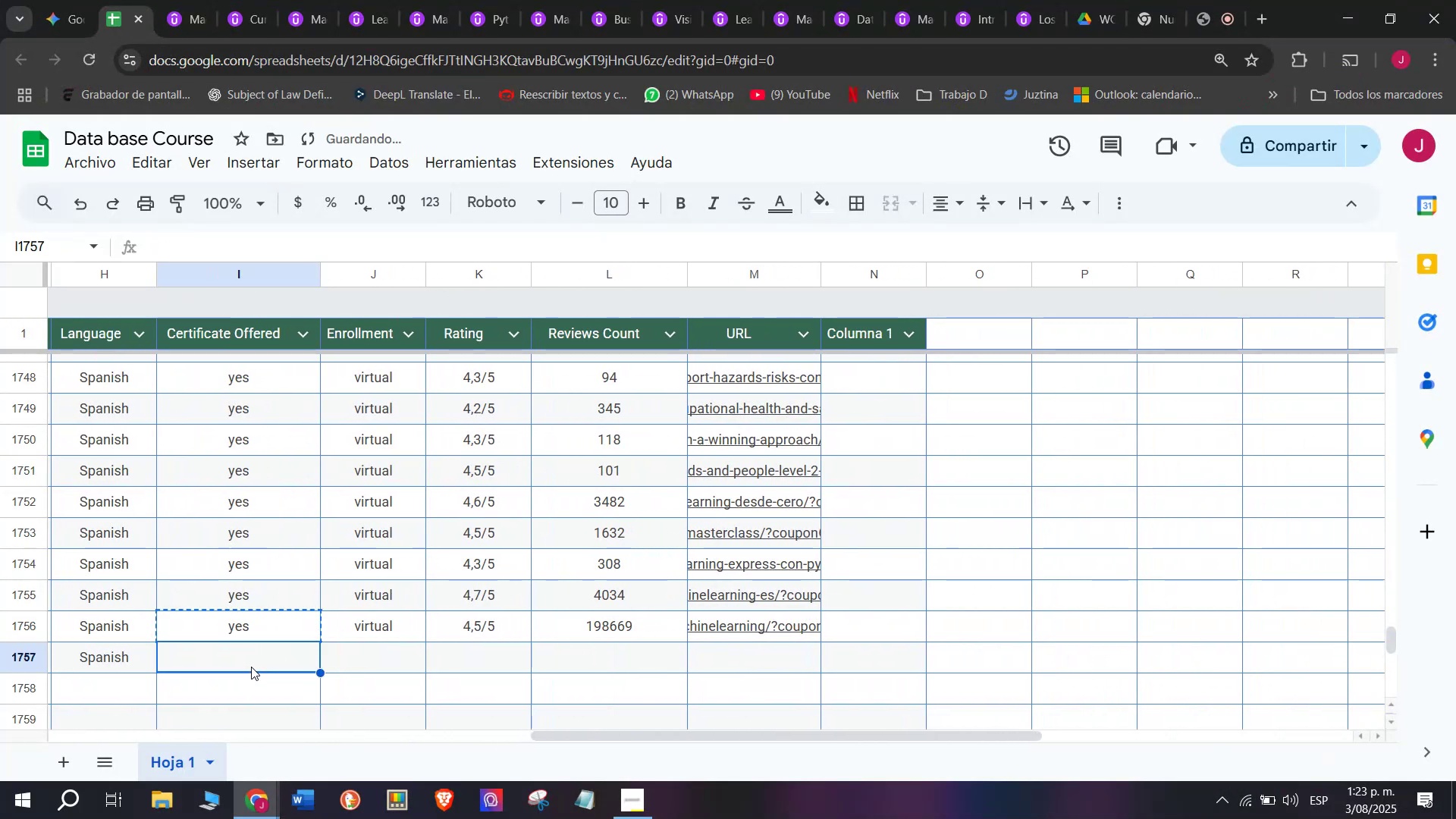 
key(Control+V)
 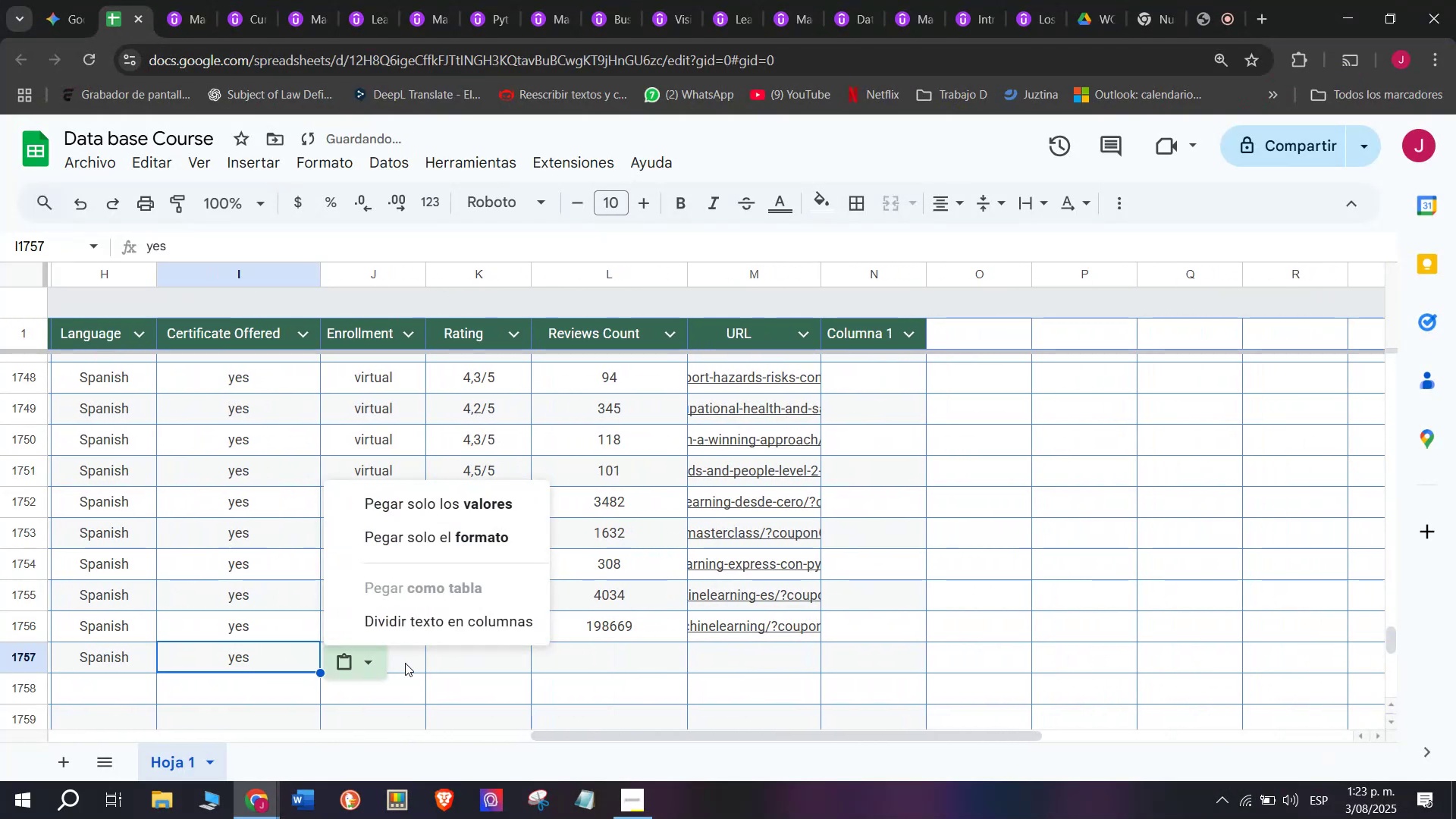 
double_click([412, 661])
 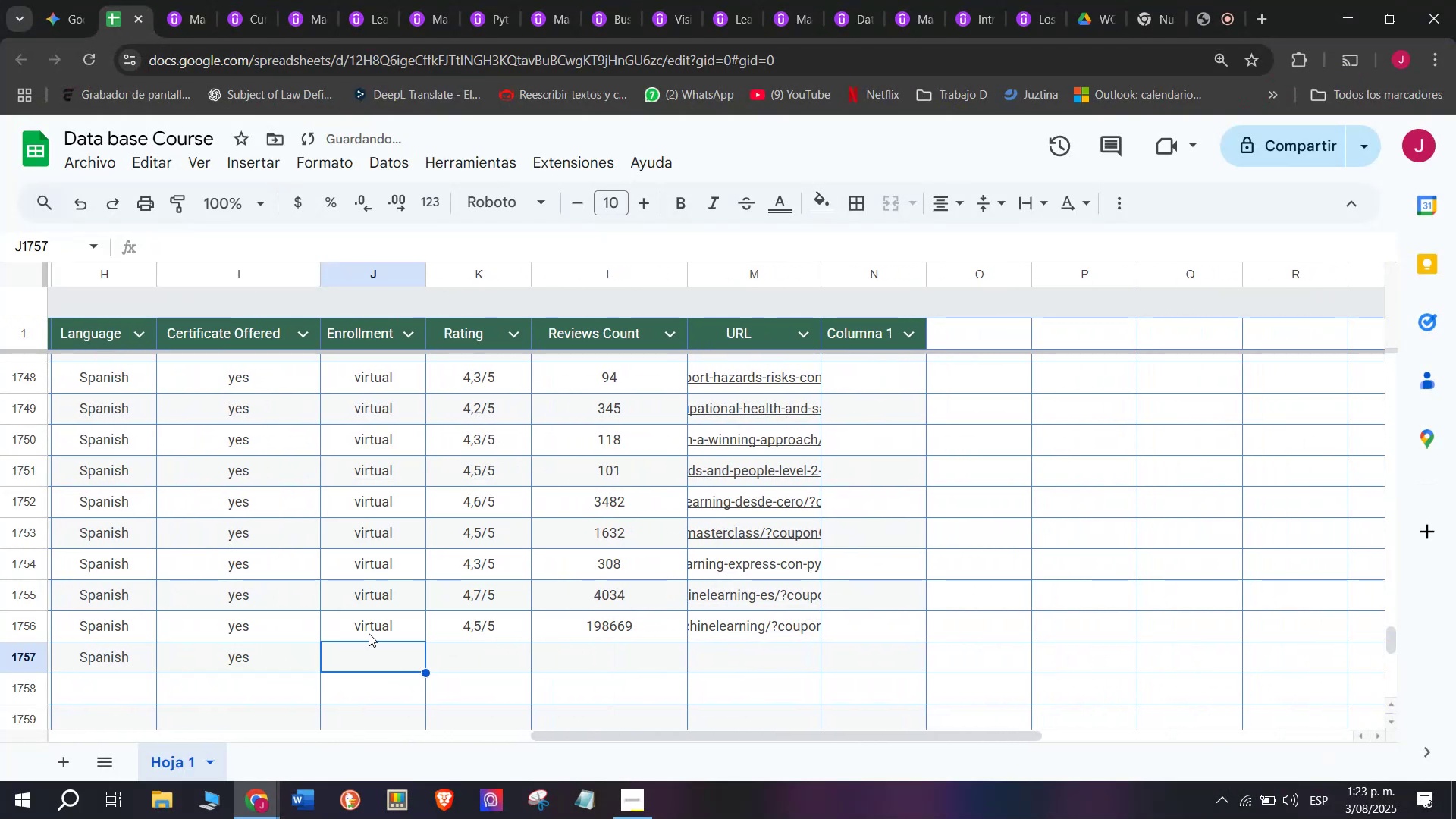 
triple_click([369, 633])
 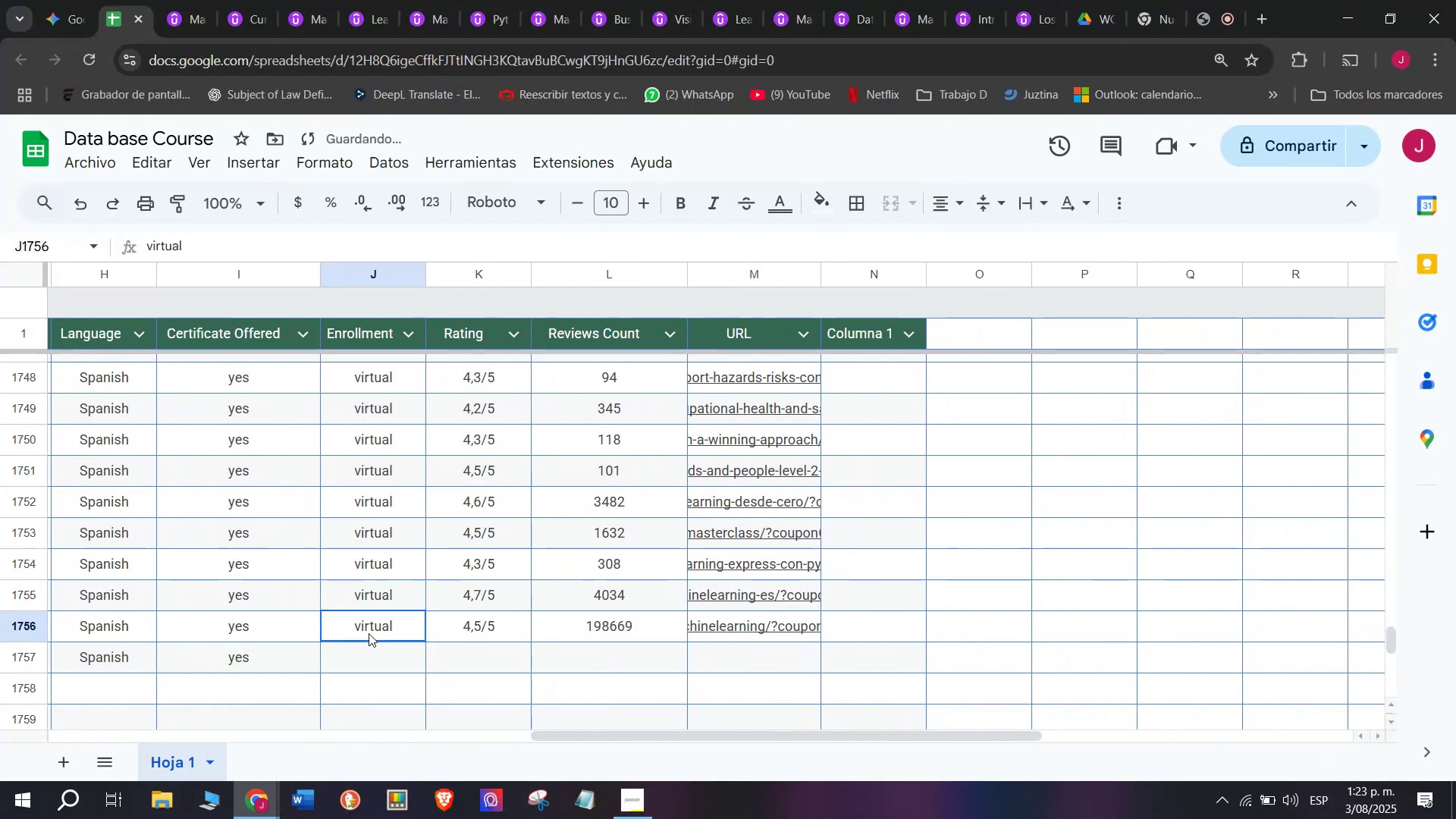 
key(Control+ControlLeft)
 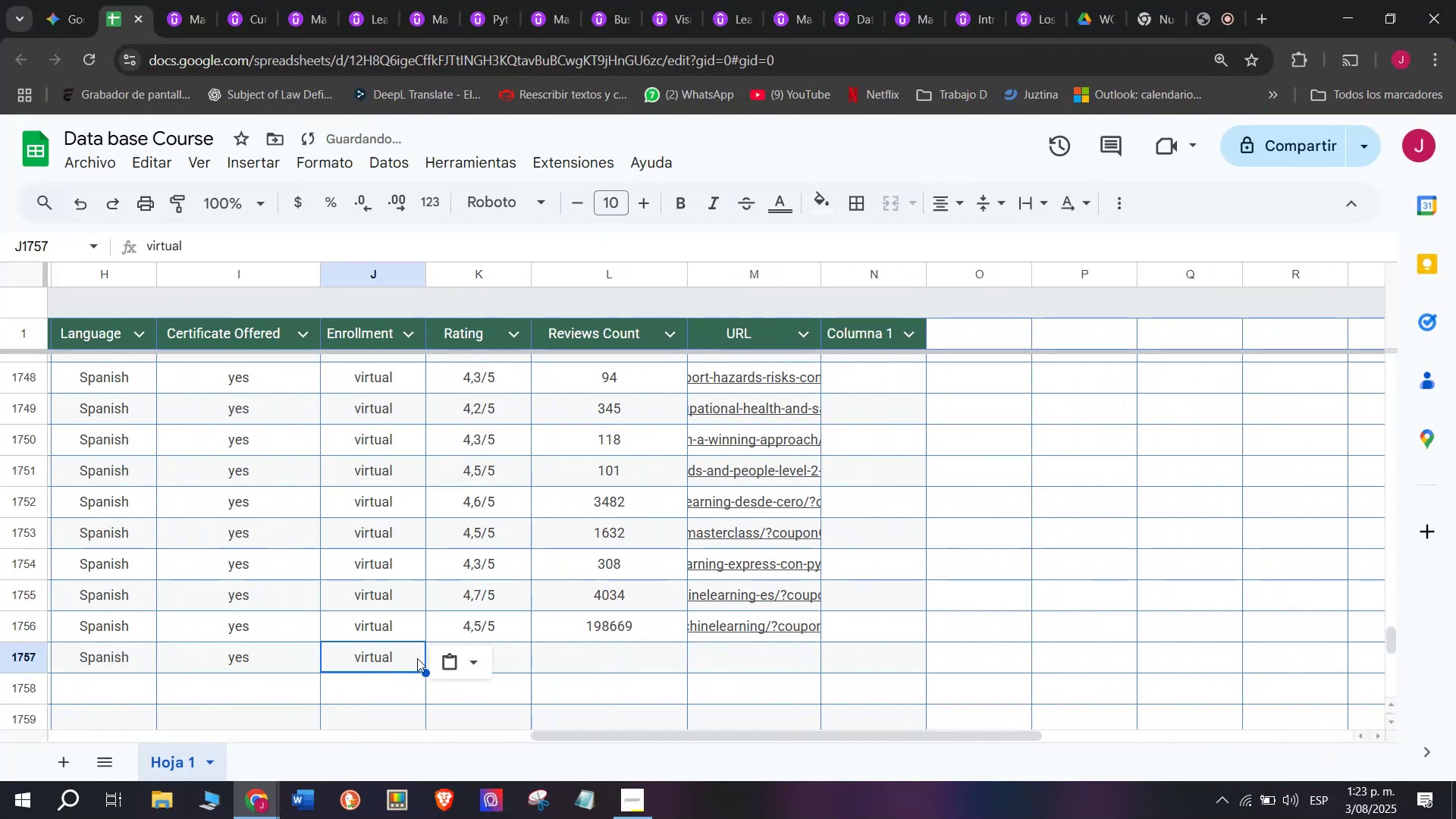 
key(Break)
 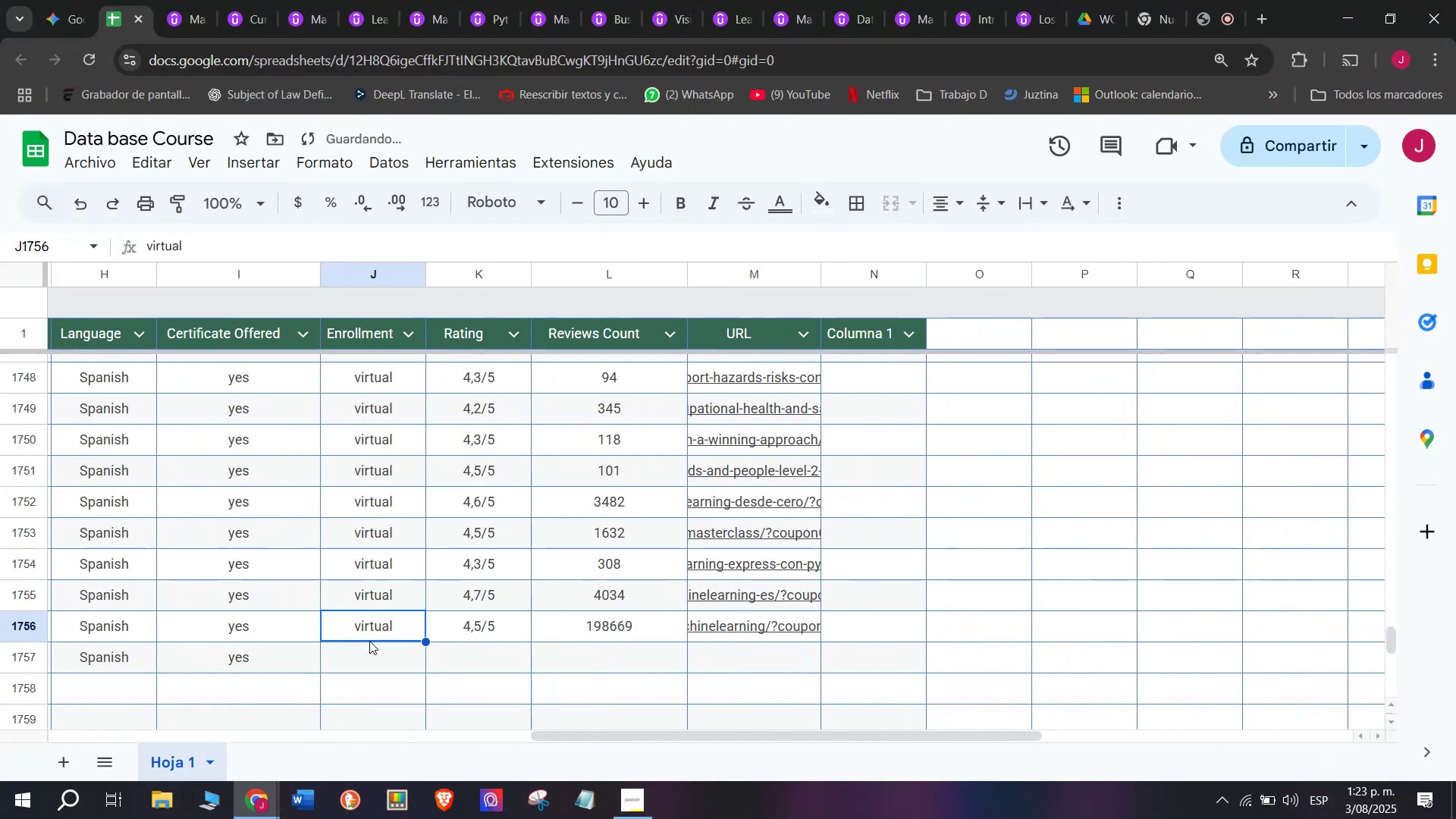 
key(Control+C)
 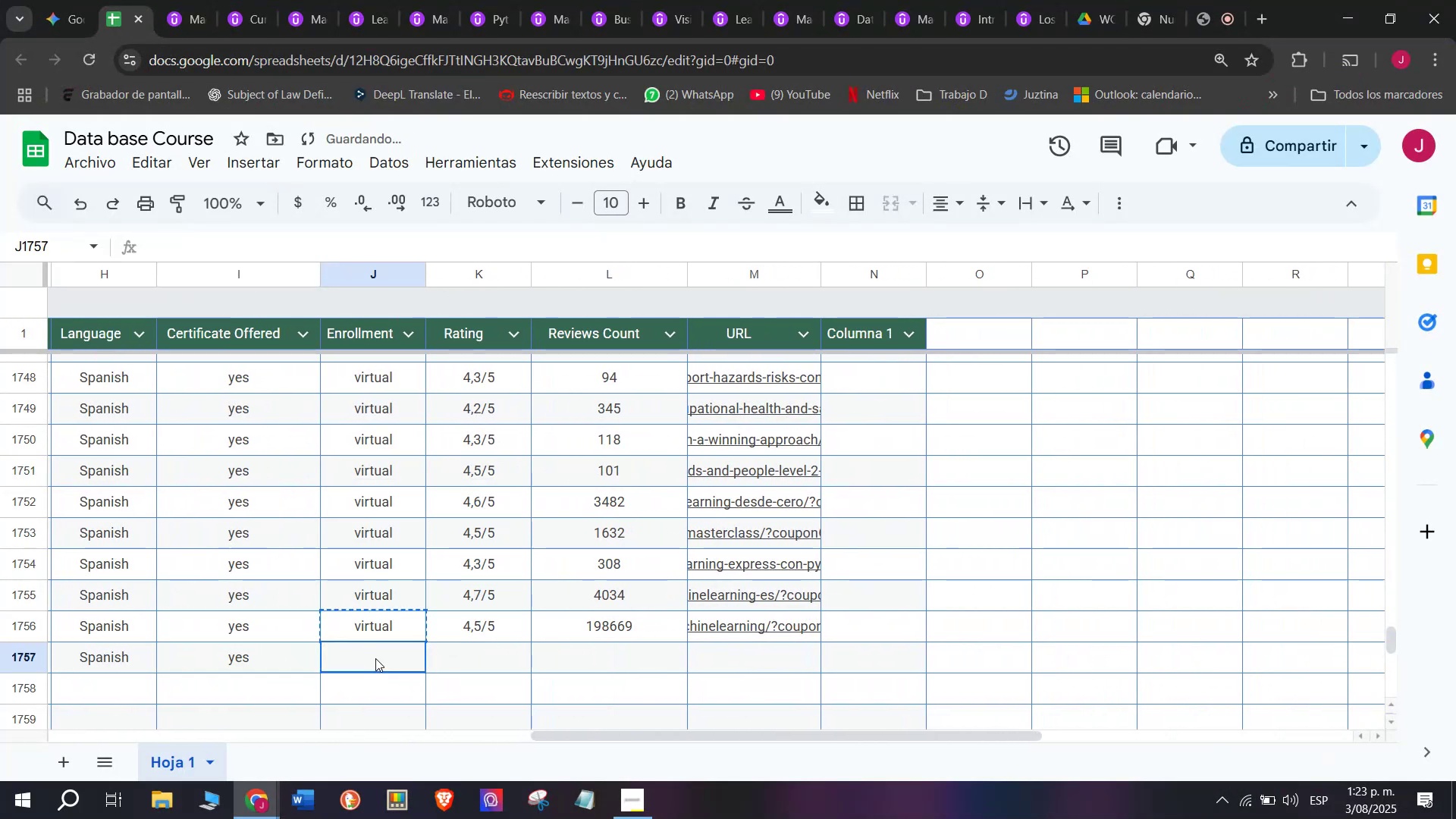 
triple_click([375, 658])
 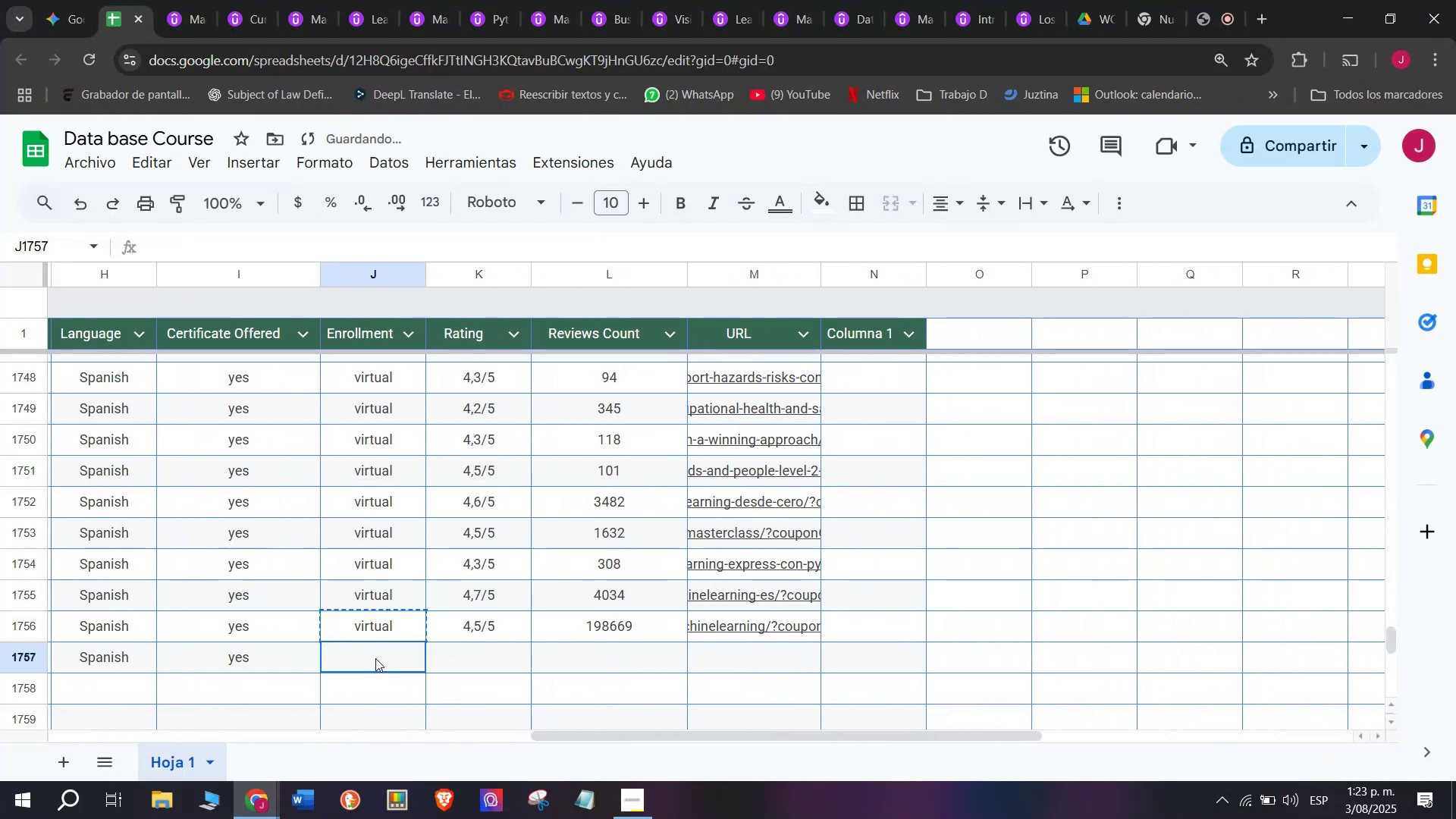 
key(Z)
 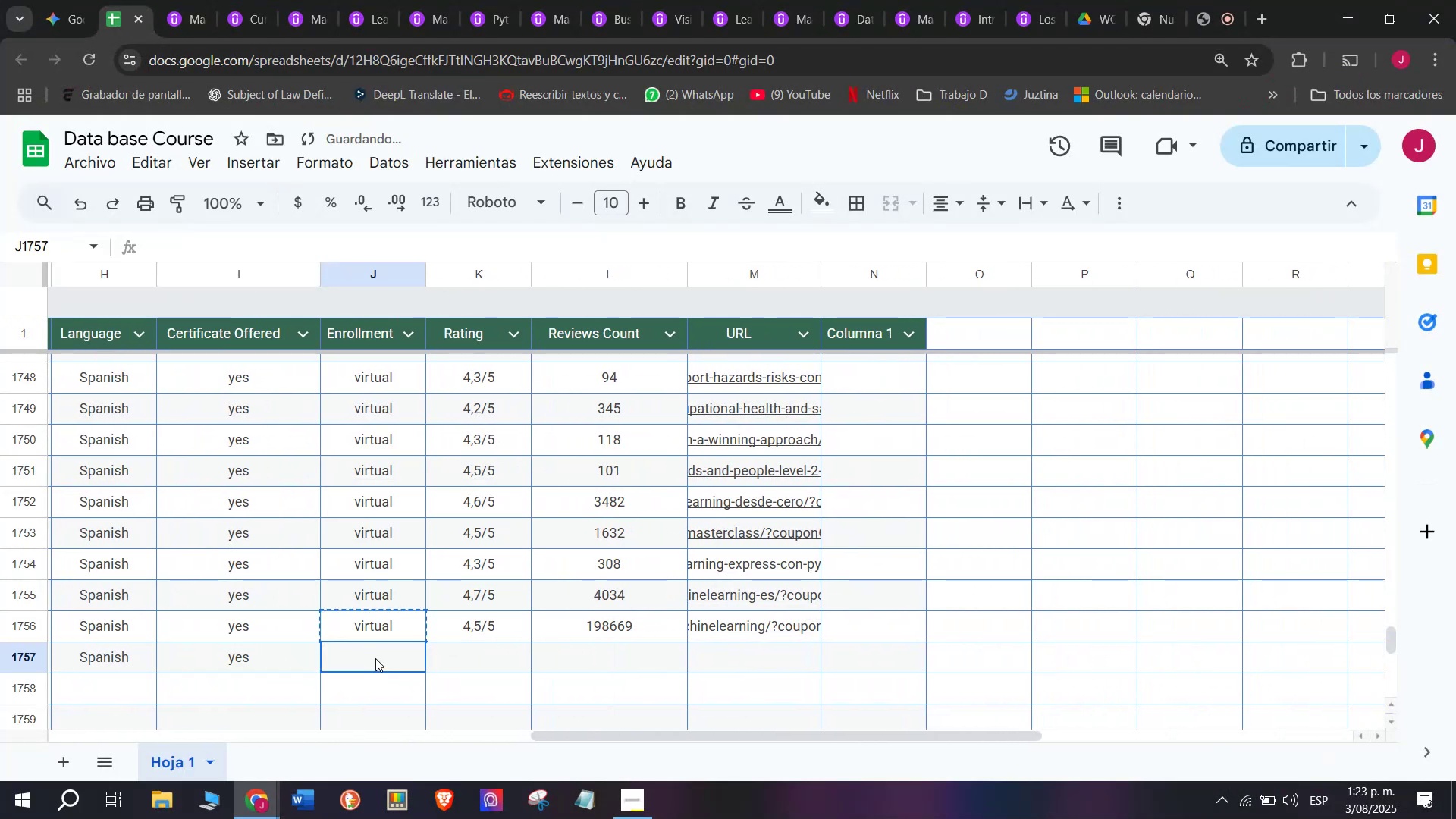 
key(Control+ControlLeft)
 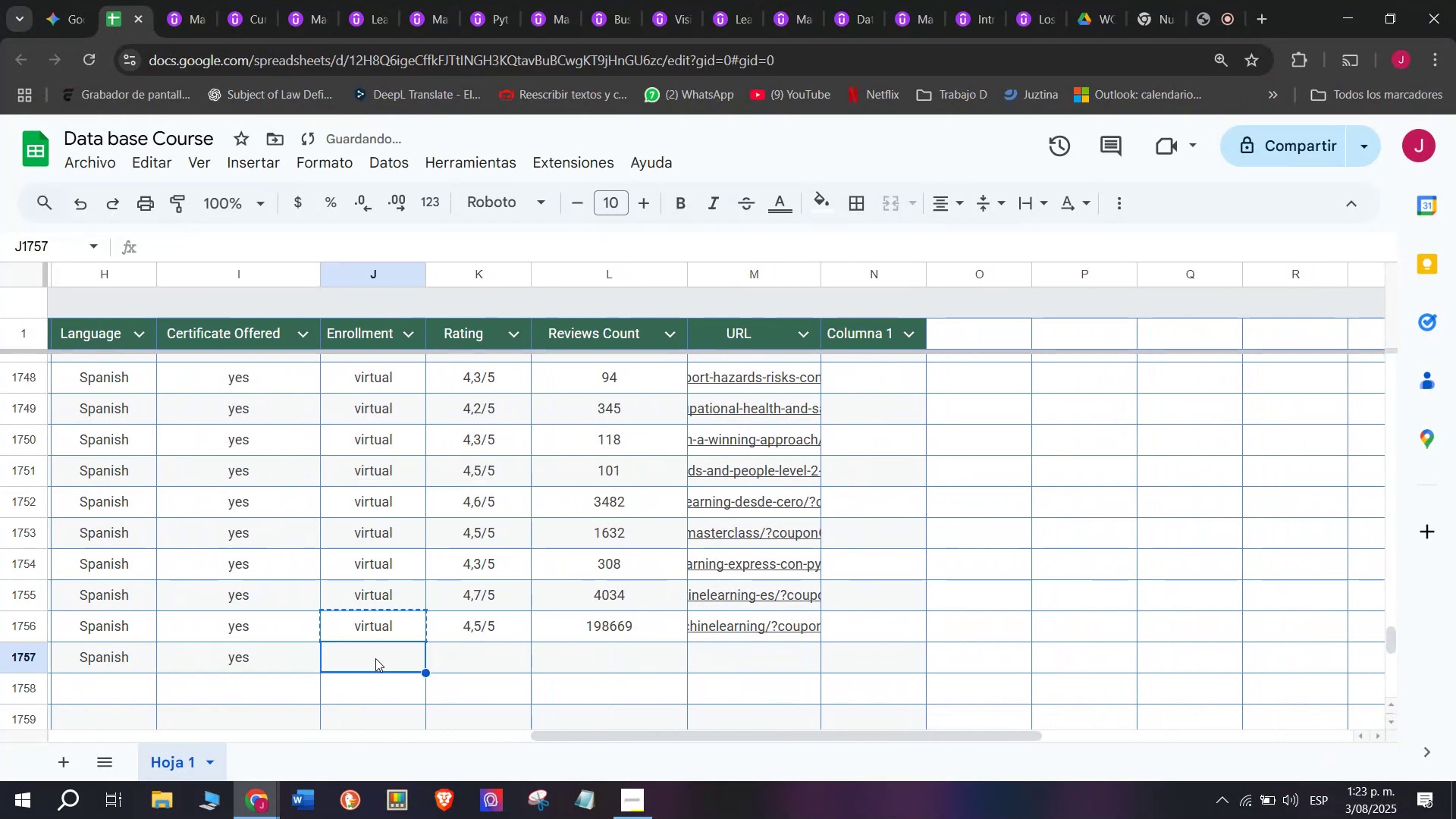 
key(Control+V)
 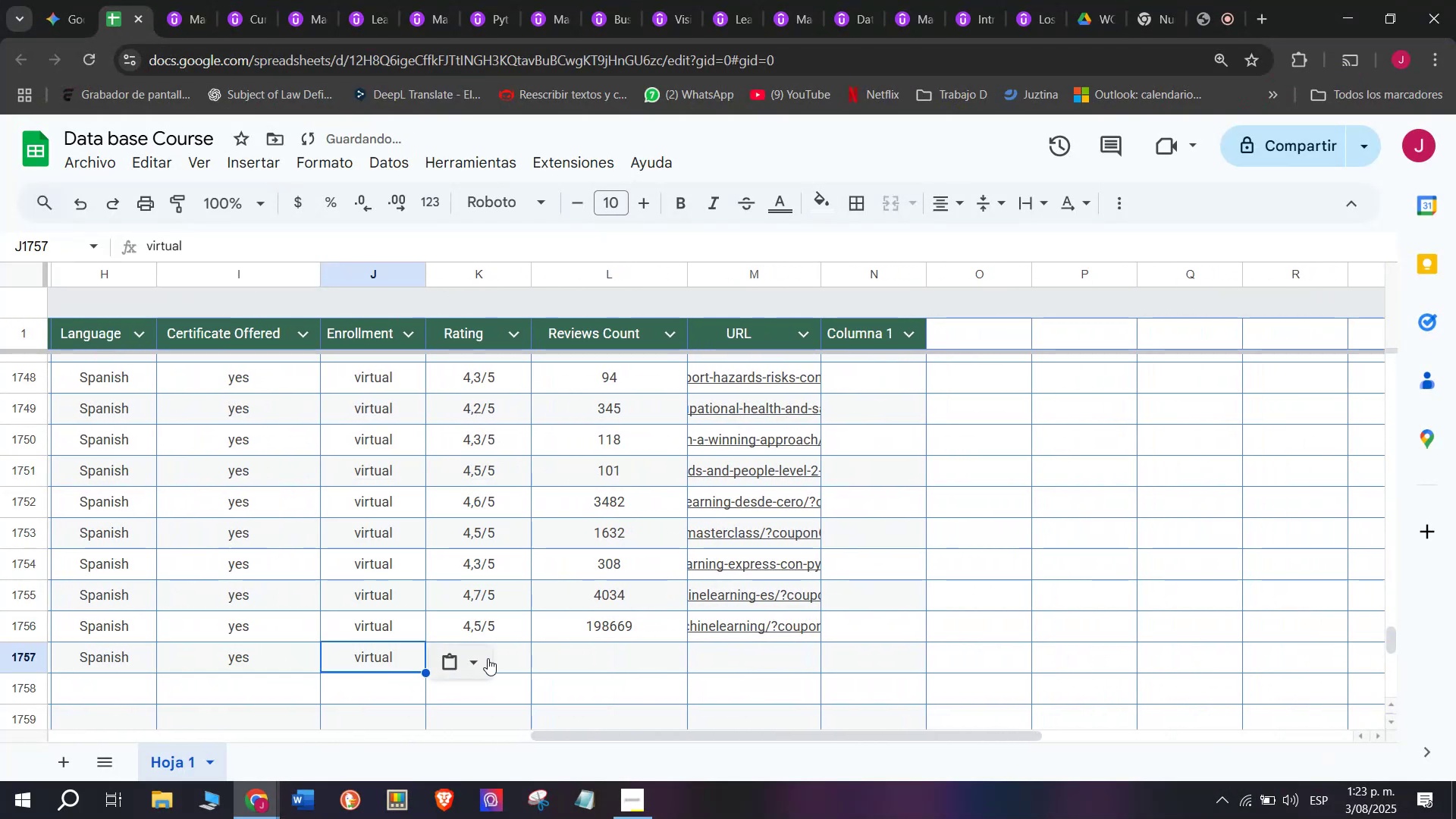 
triple_click([488, 658])
 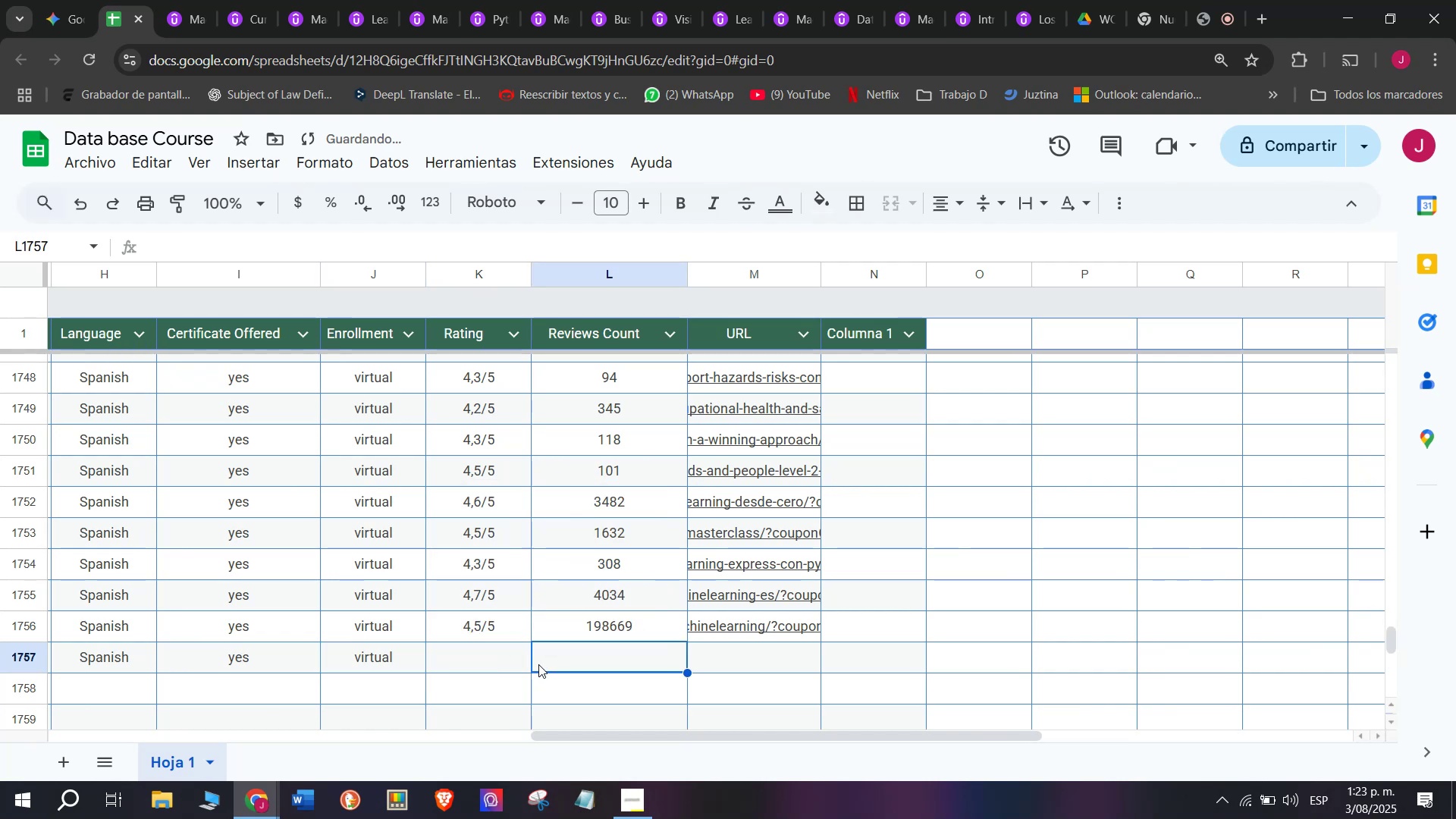 
double_click([505, 652])
 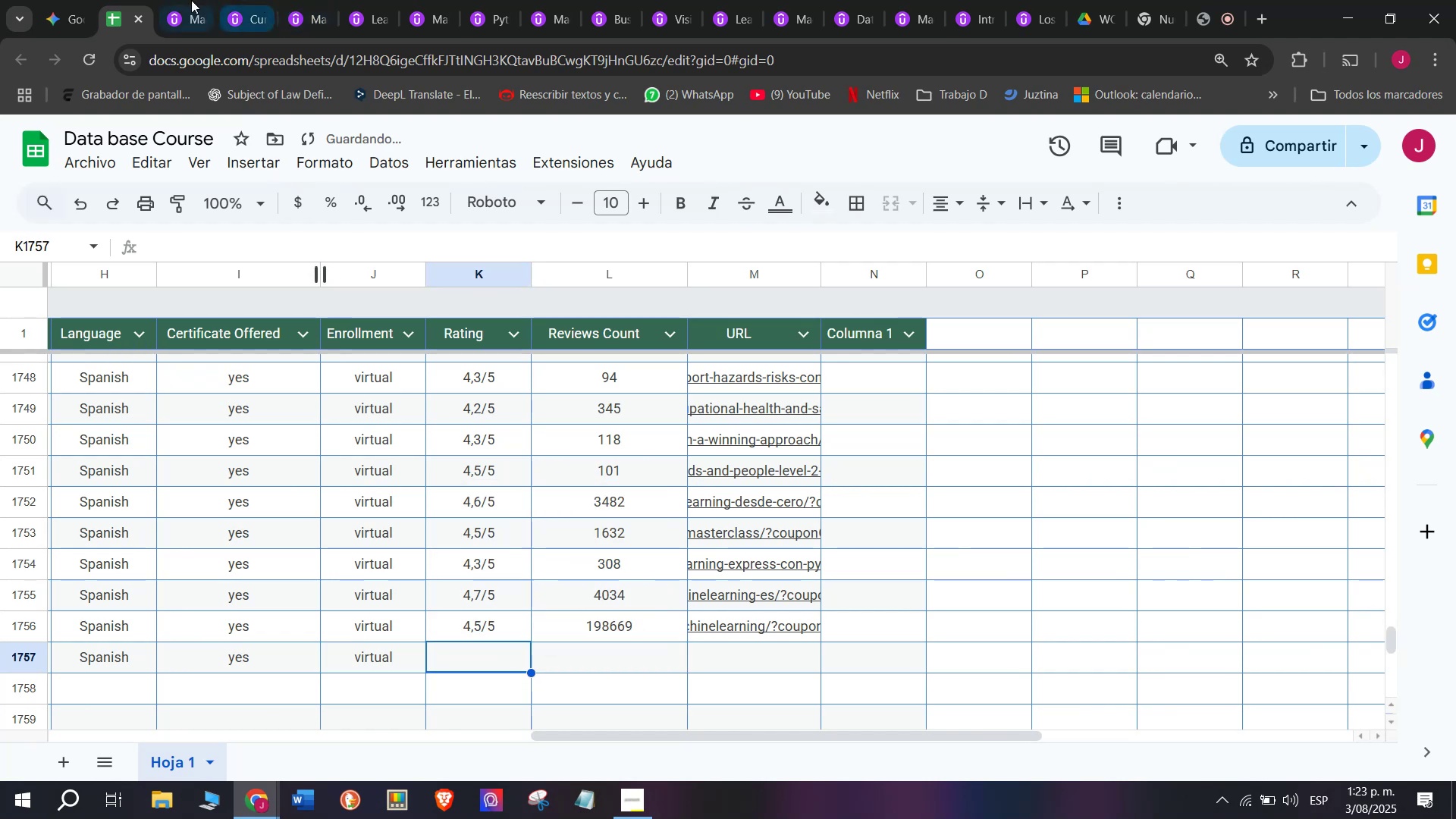 
left_click([180, 0])
 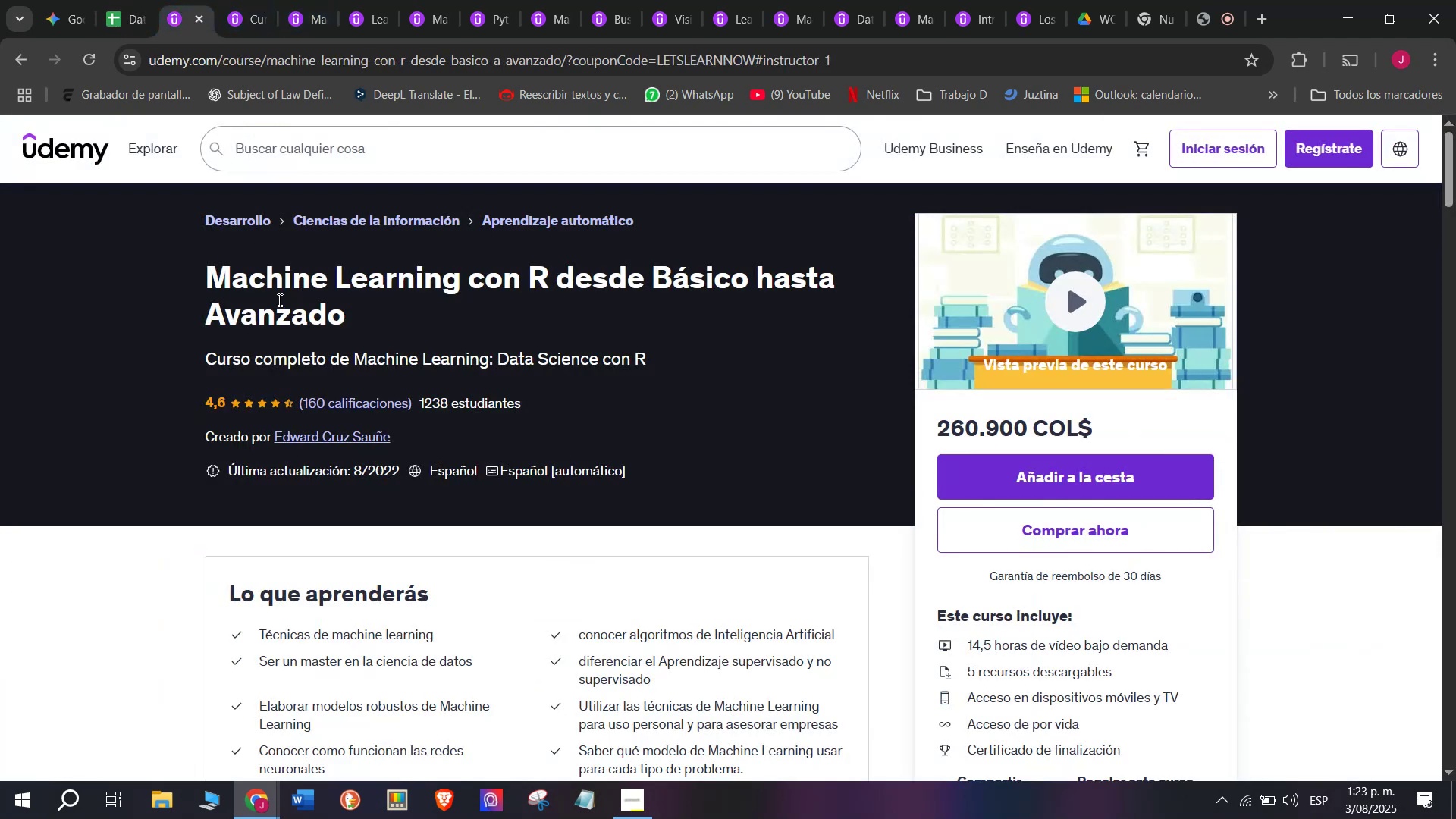 
scroll: coordinate [278, 299], scroll_direction: up, amount: 1.0
 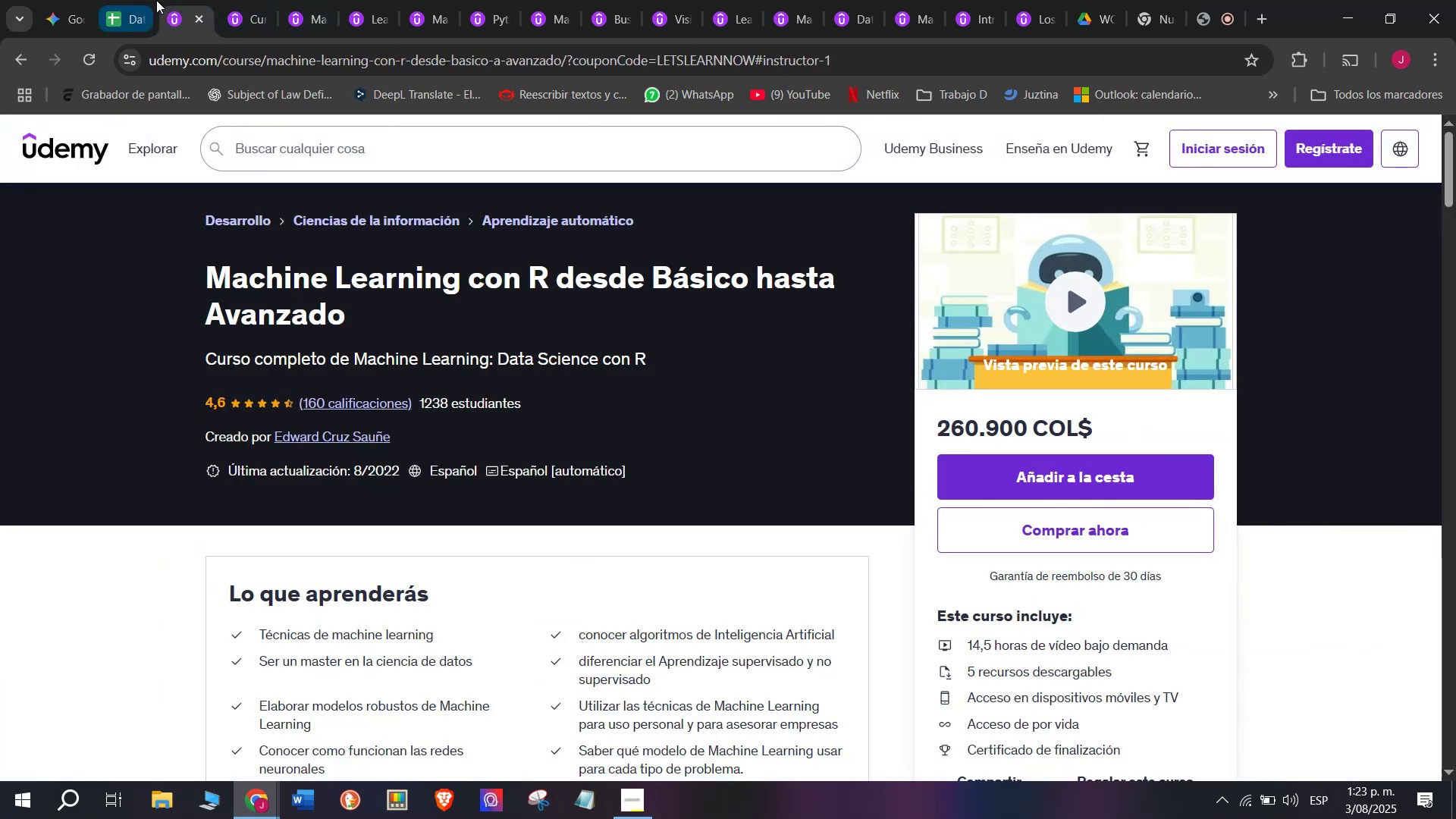 
left_click([138, 0])
 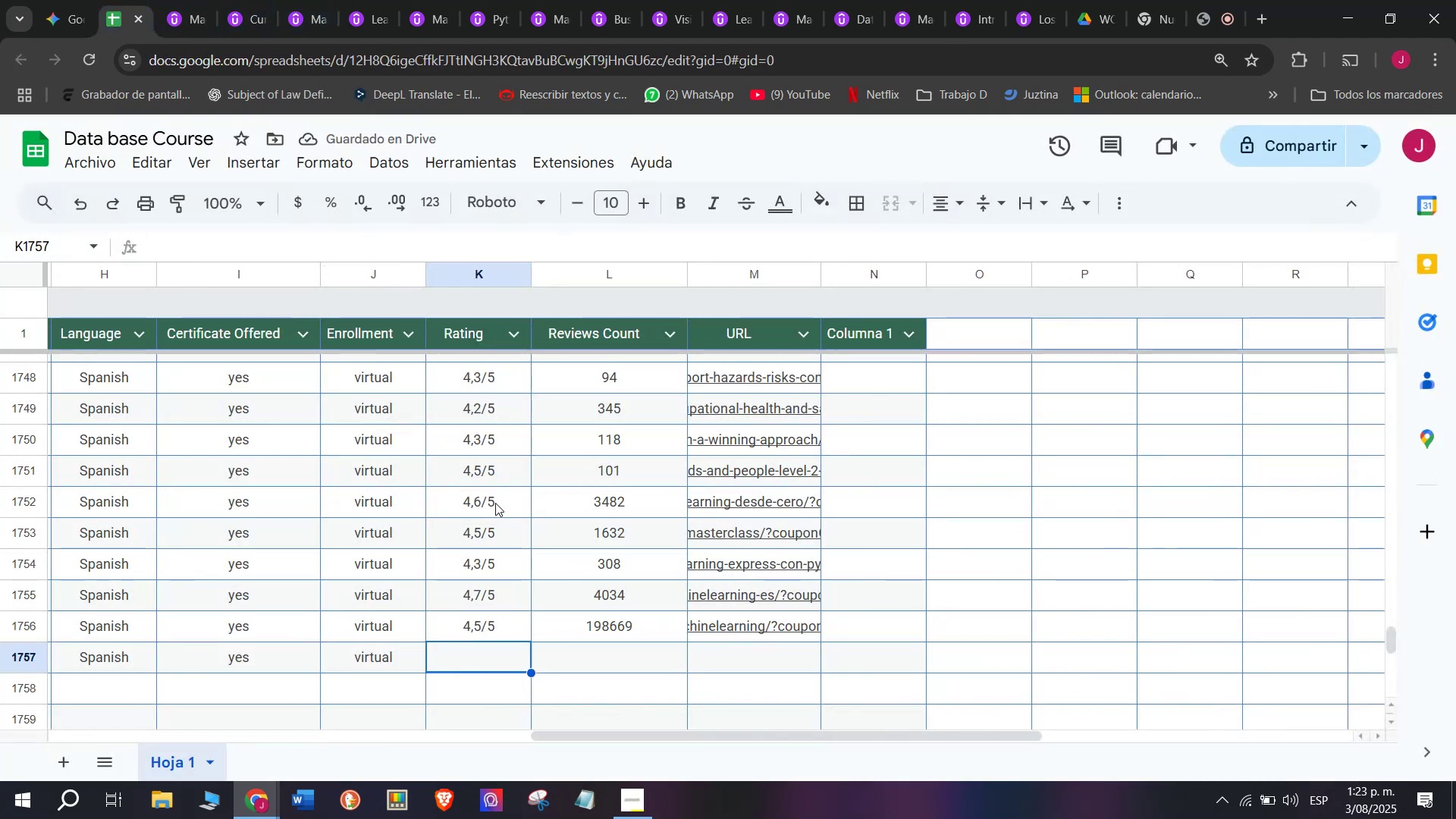 
left_click([502, 494])
 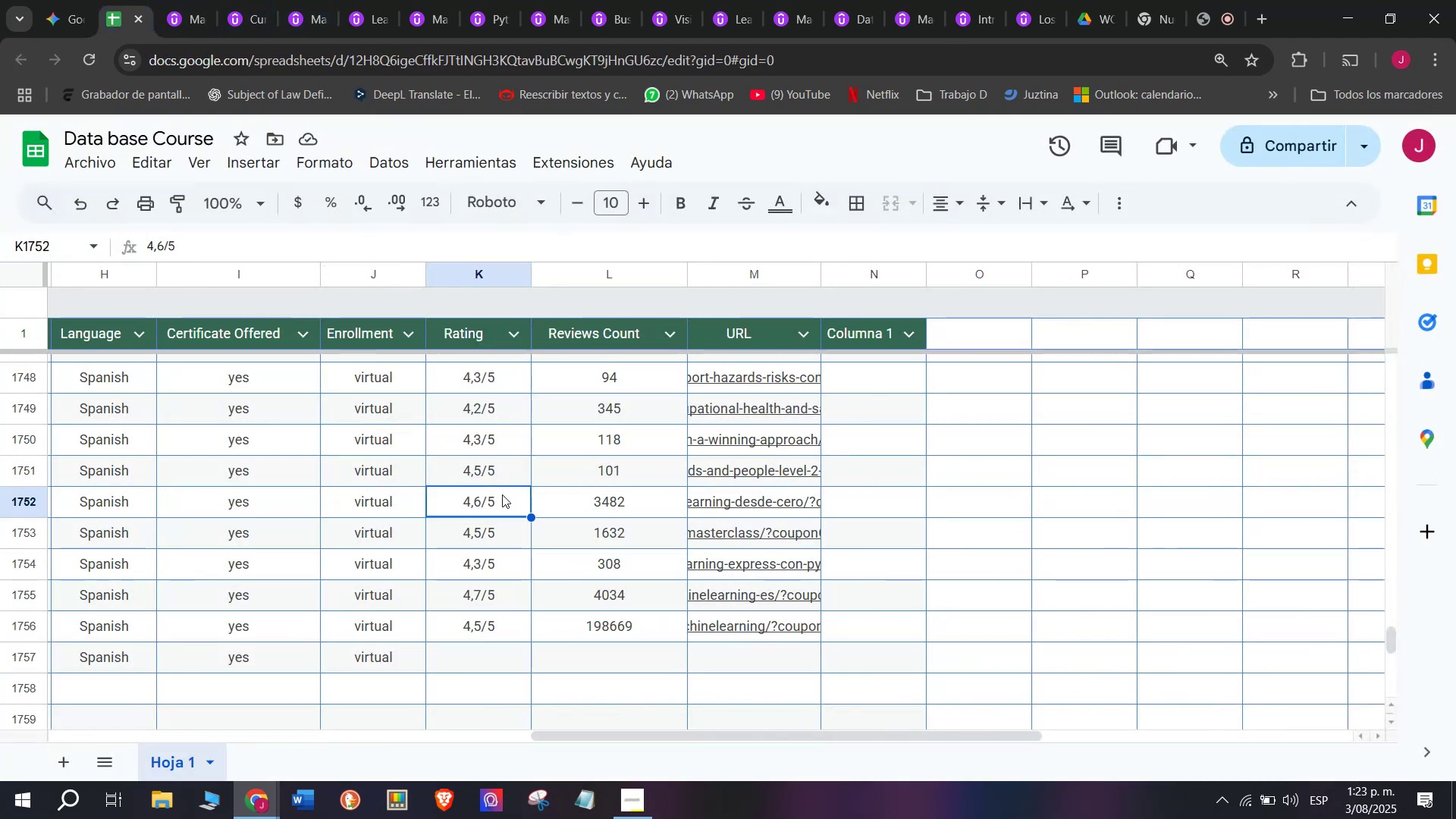 
key(Control+ControlLeft)
 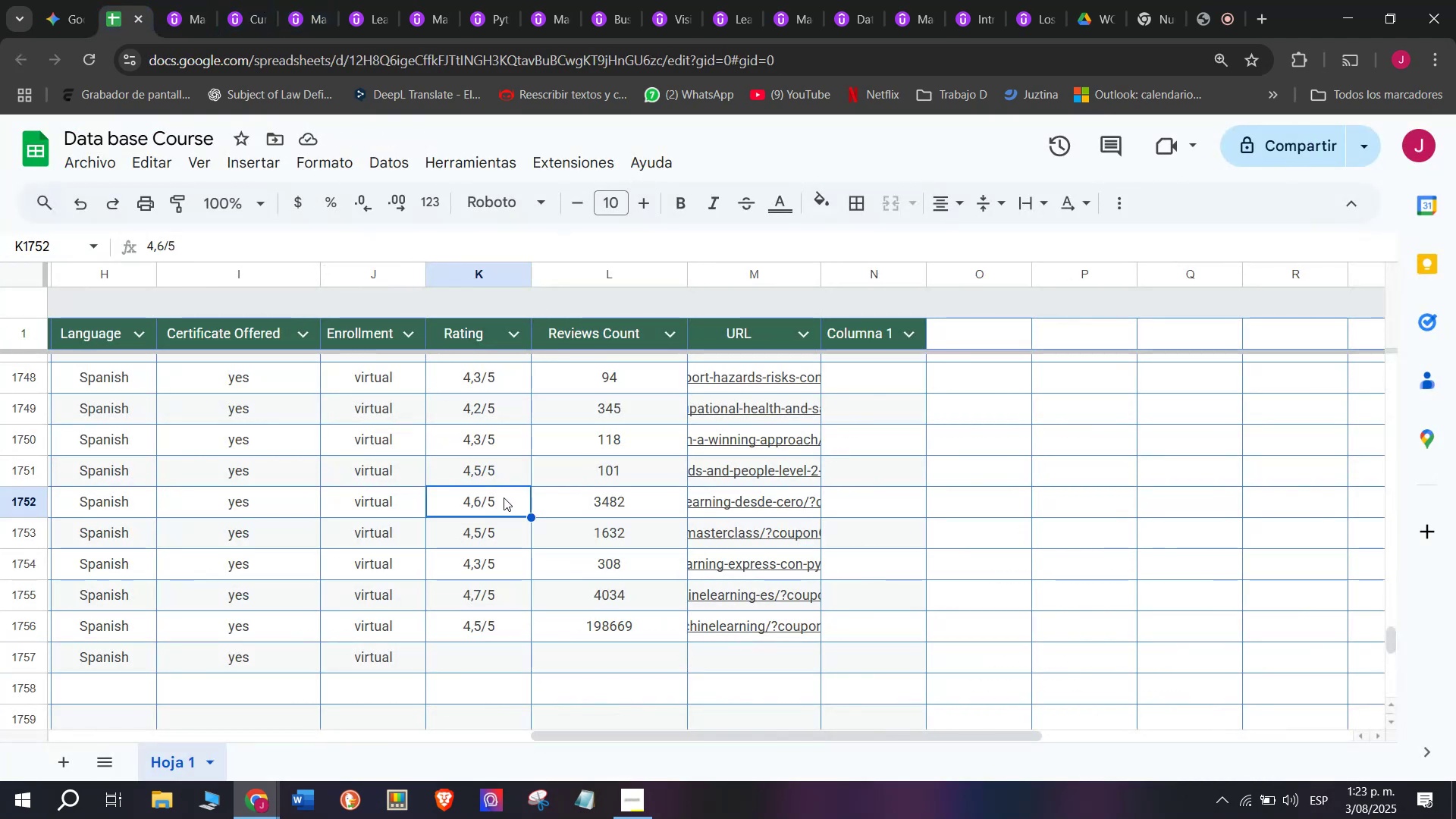 
key(Break)
 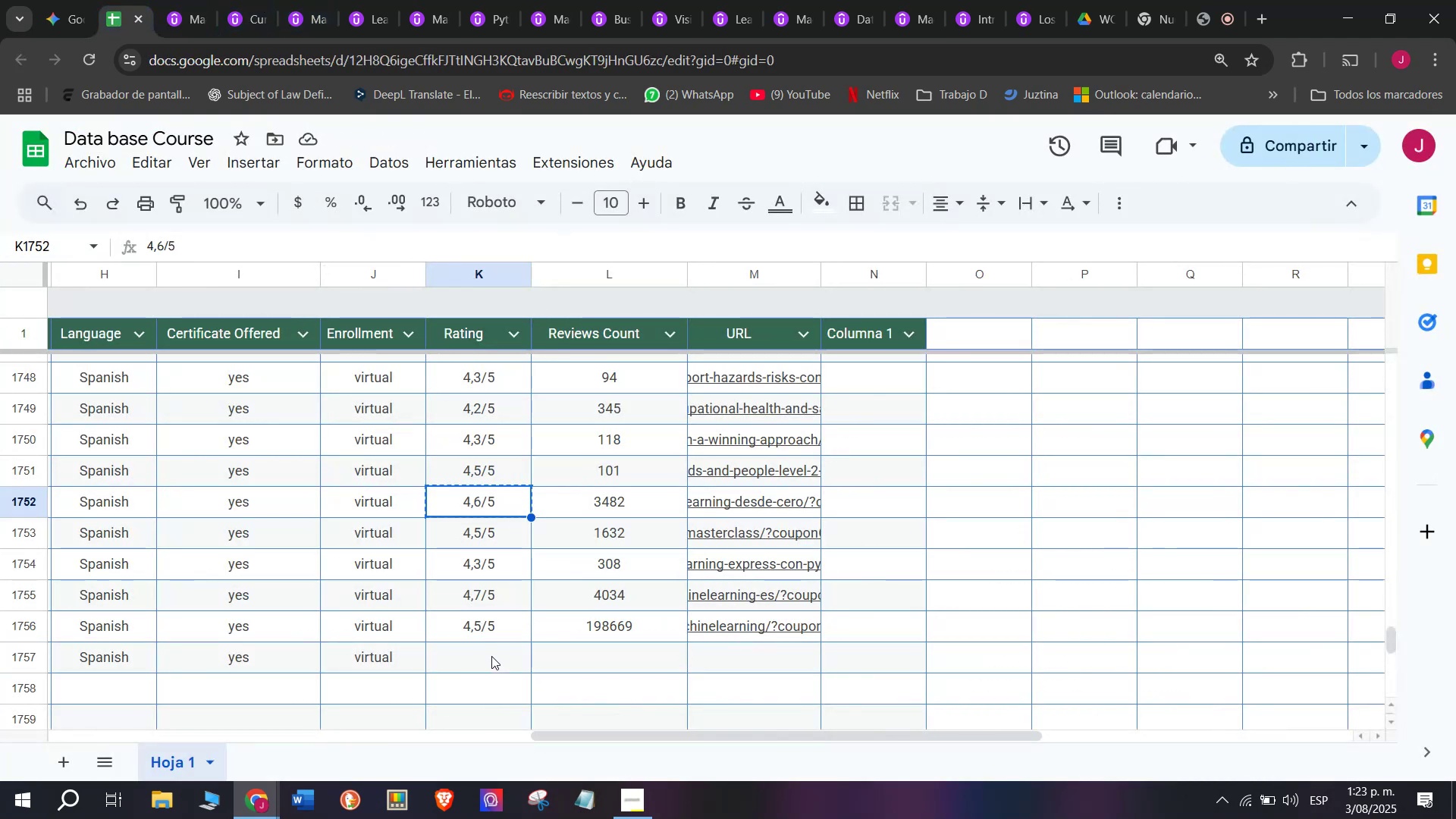 
key(Control+C)
 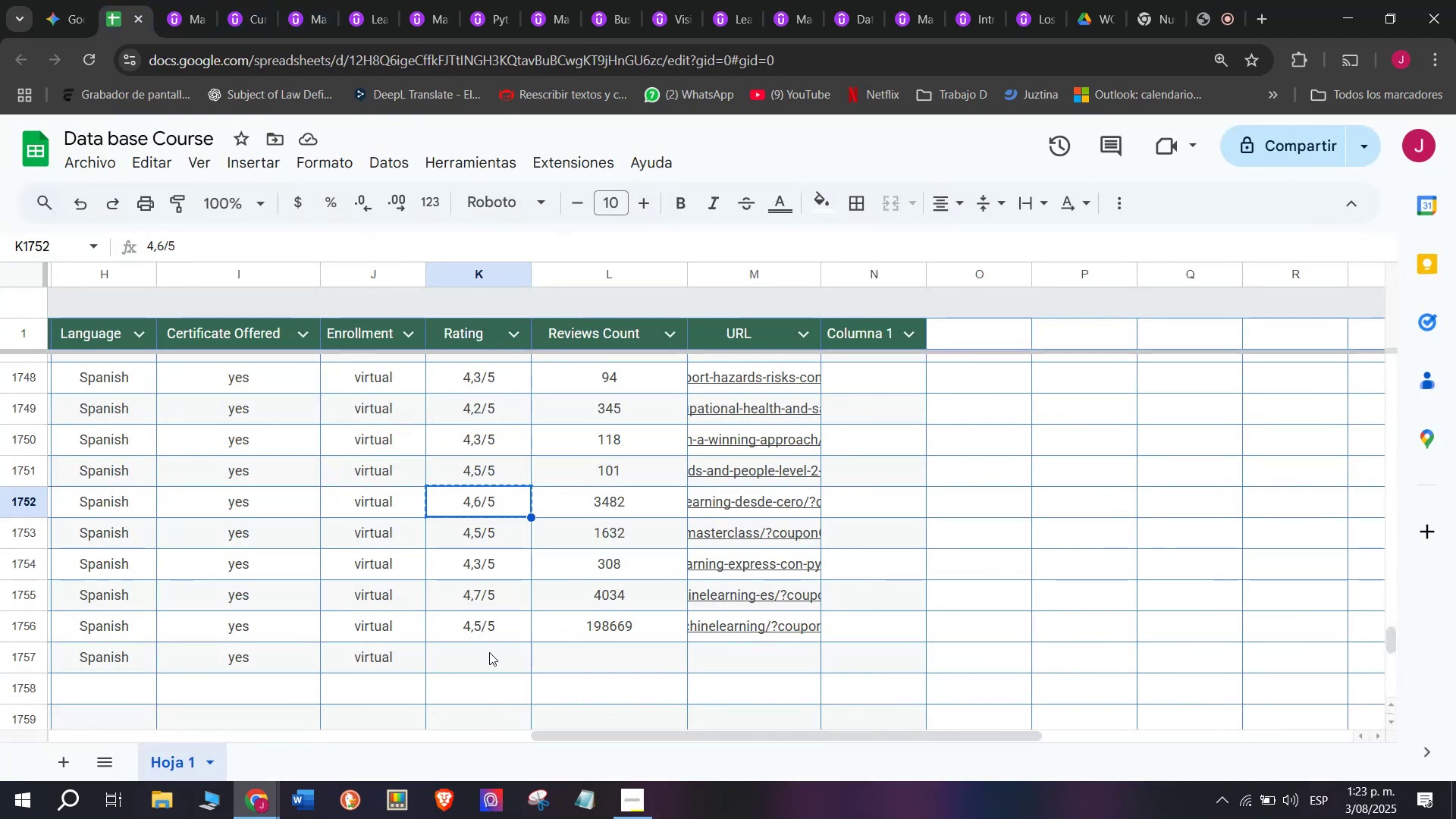 
left_click([493, 657])
 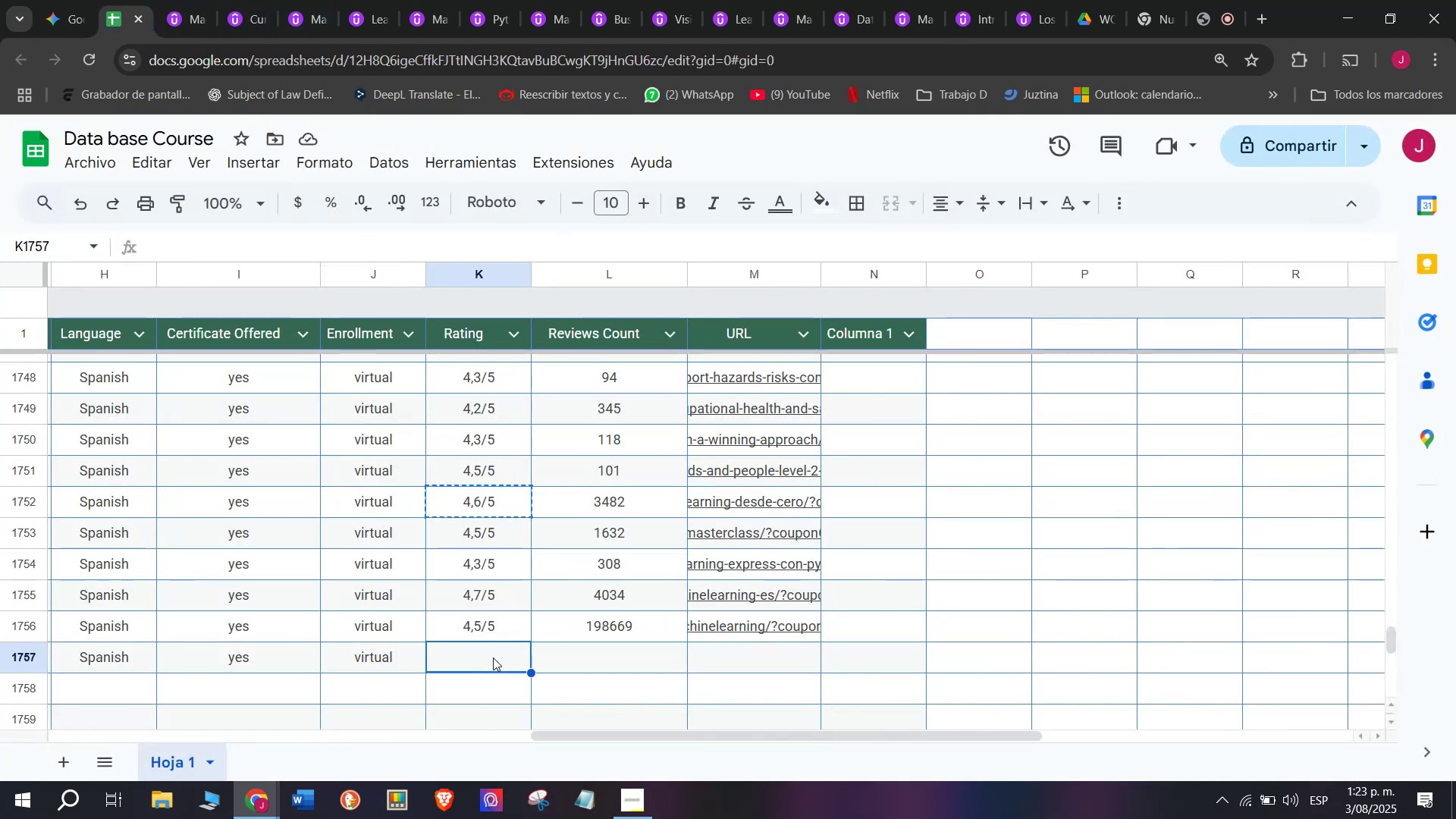 
key(Control+ControlLeft)
 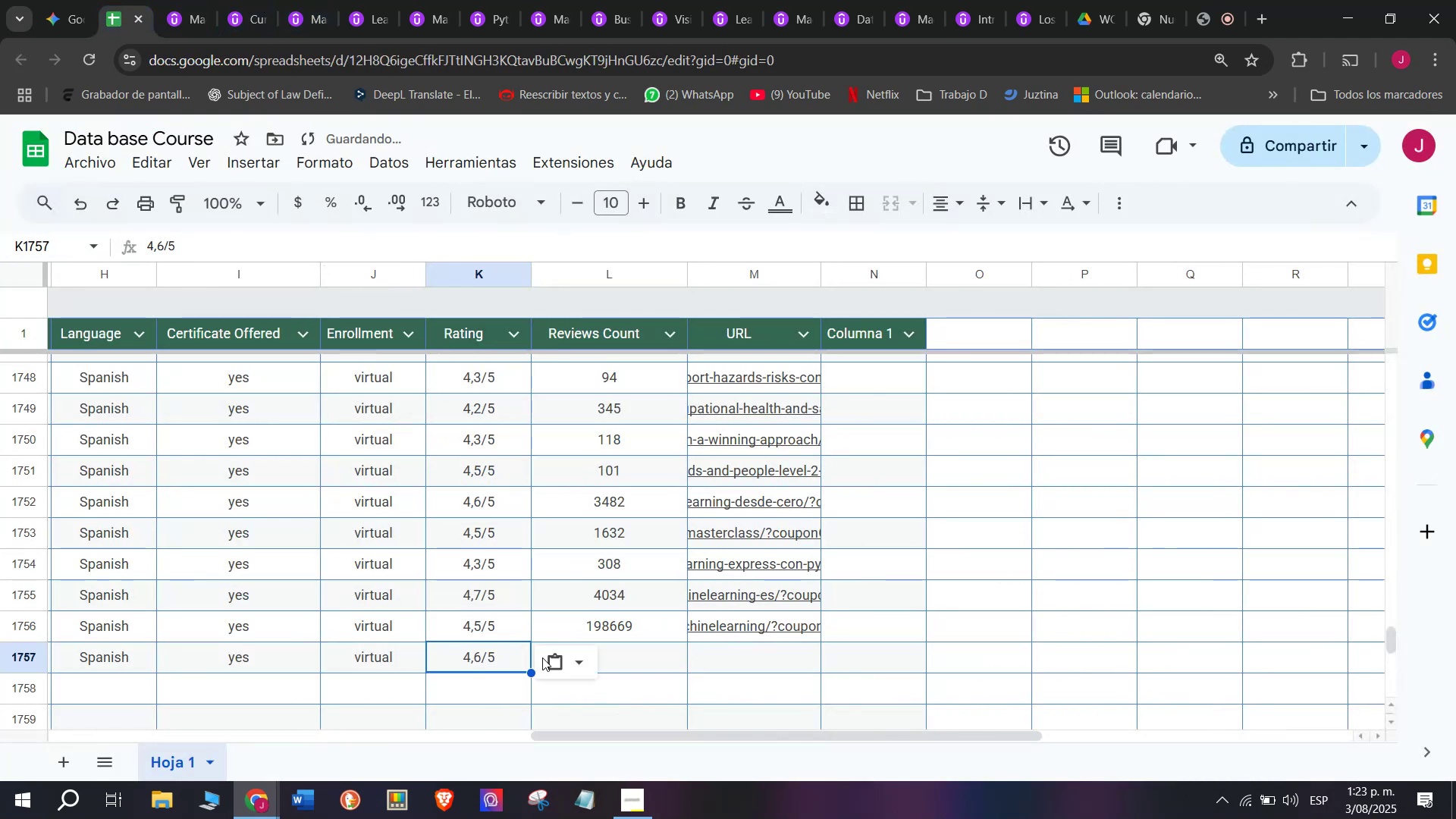 
key(Z)
 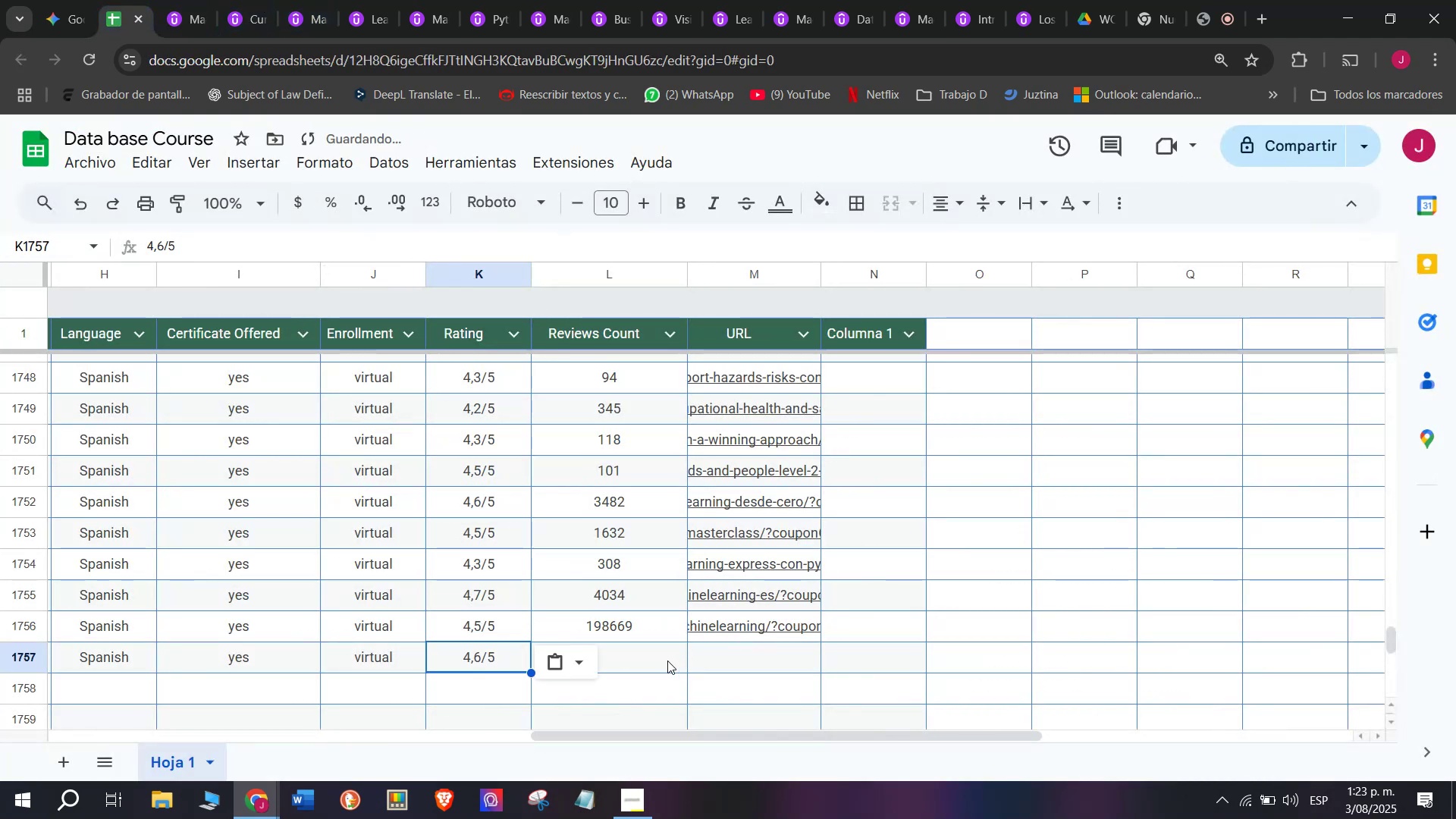 
key(Control+V)
 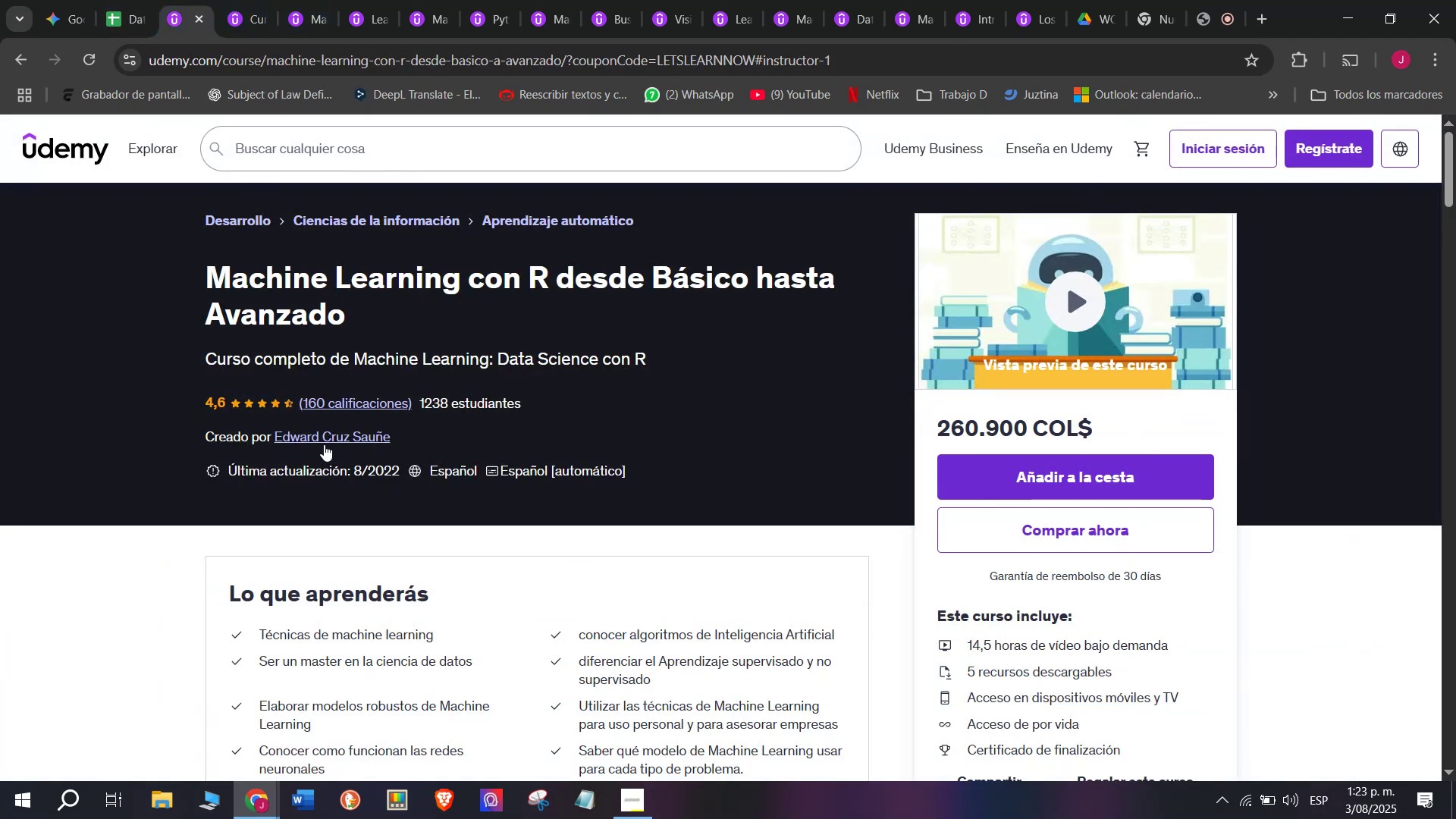 
left_click([180, 0])
 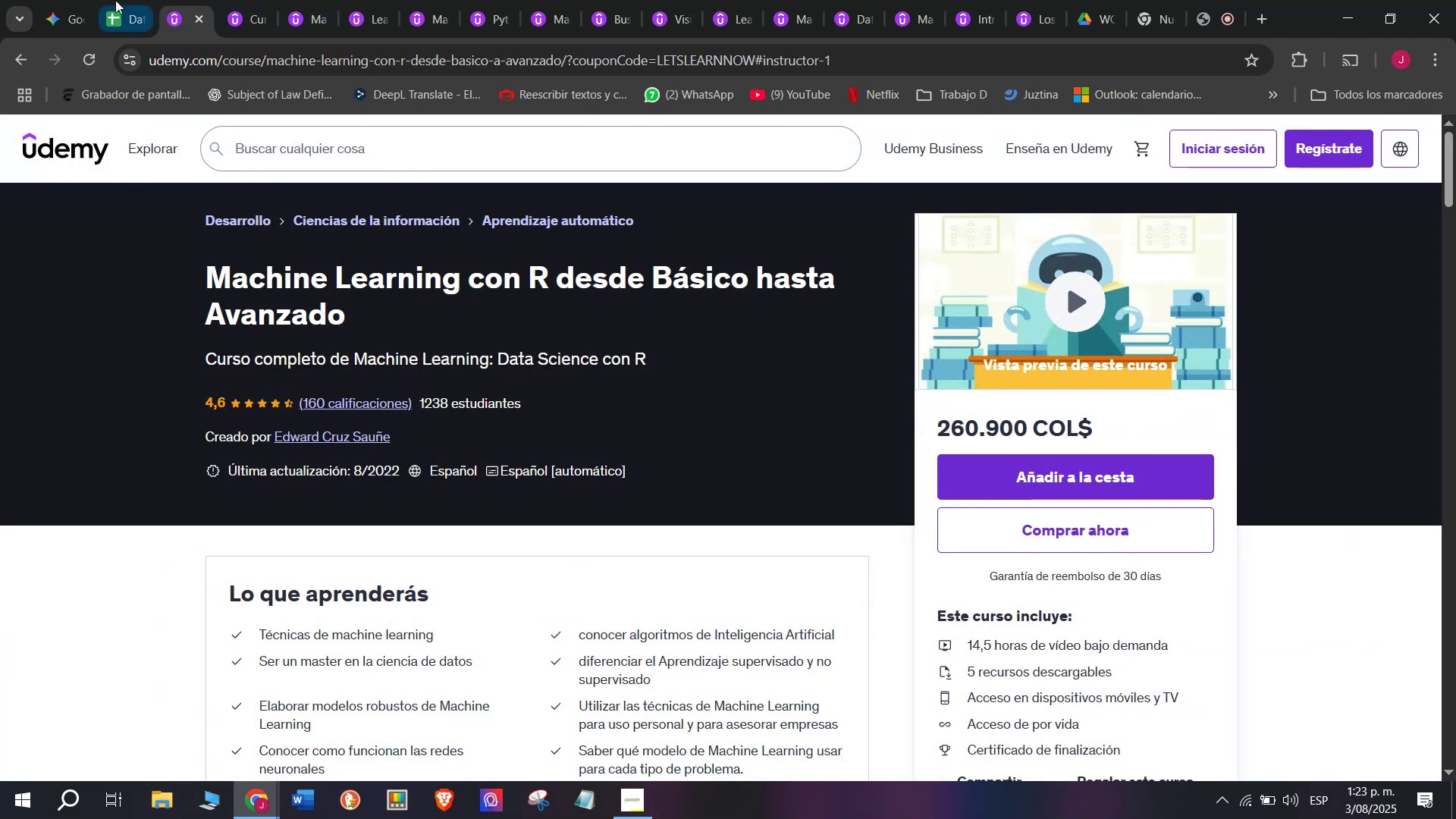 
left_click([115, 0])
 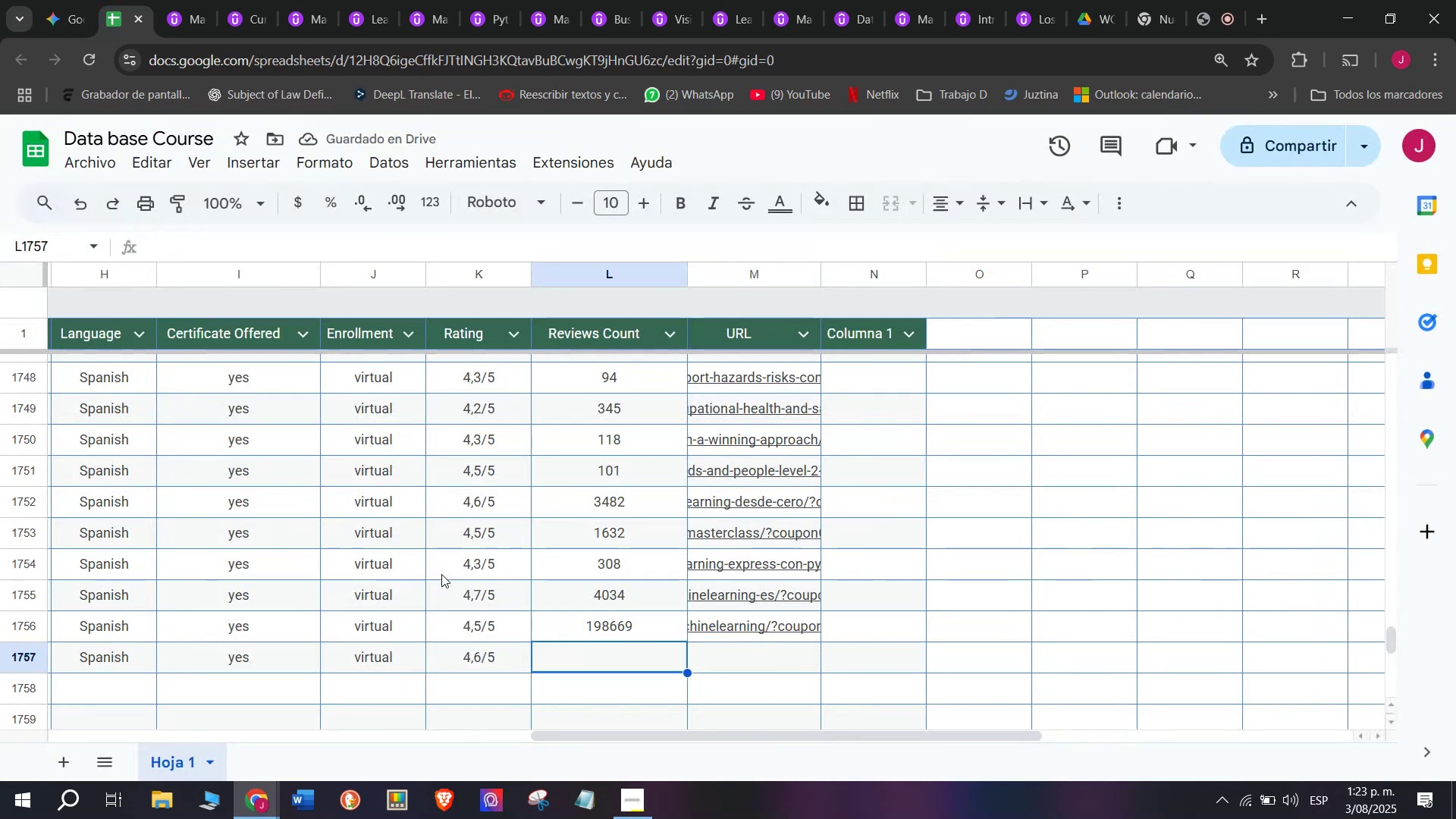 
type(160)
 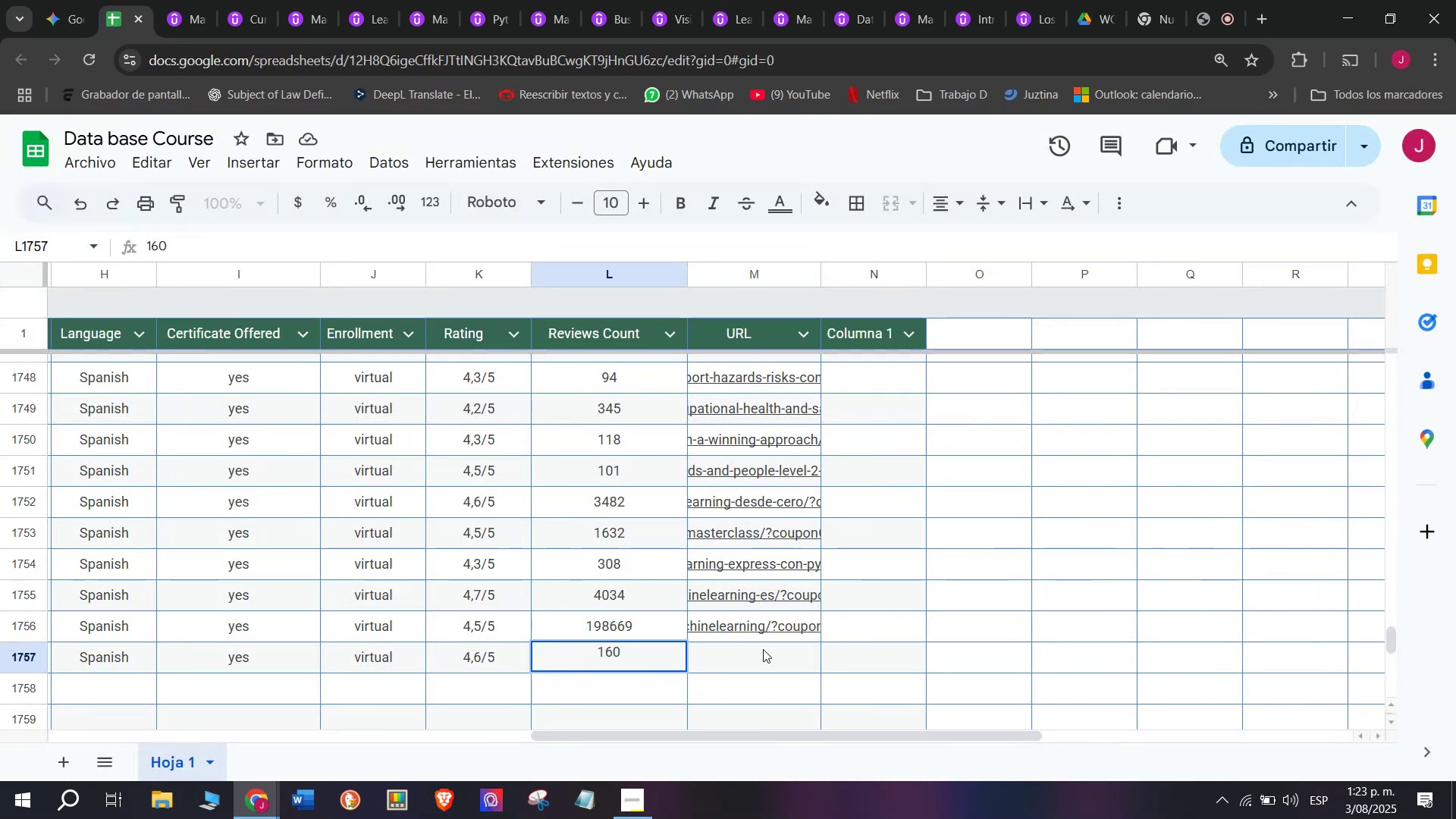 
left_click([780, 654])
 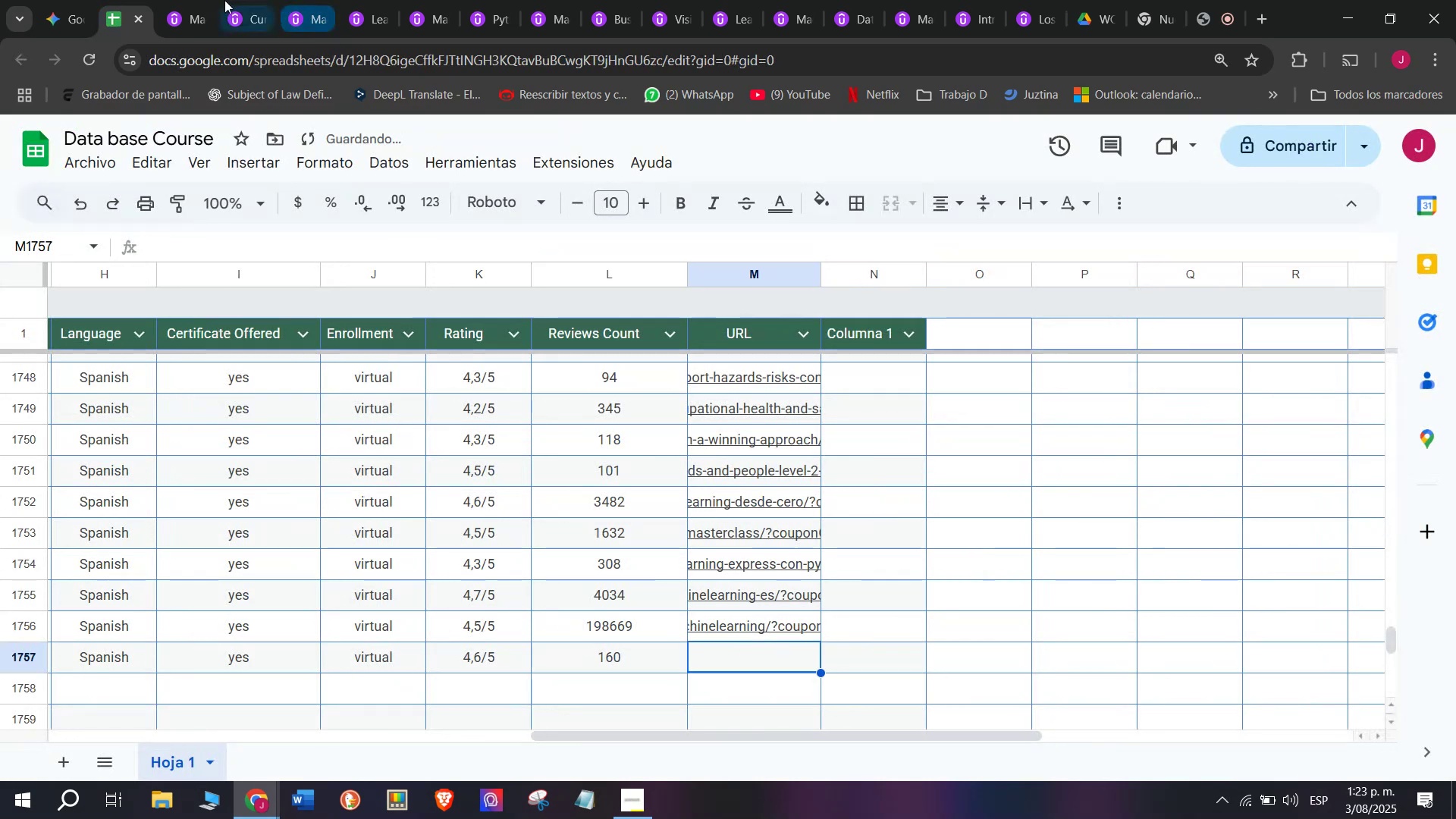 
left_click([214, 0])
 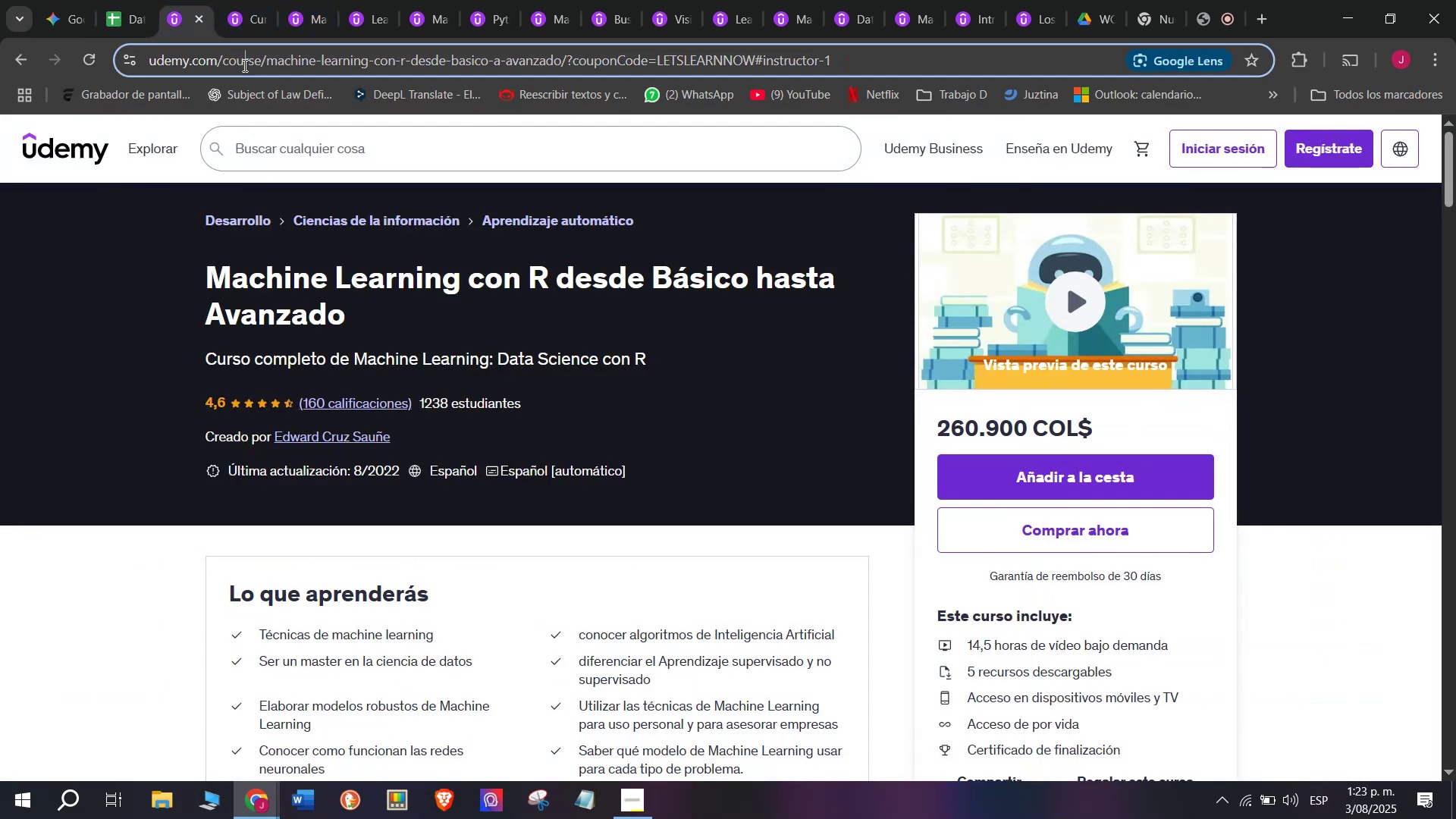 
double_click([243, 65])
 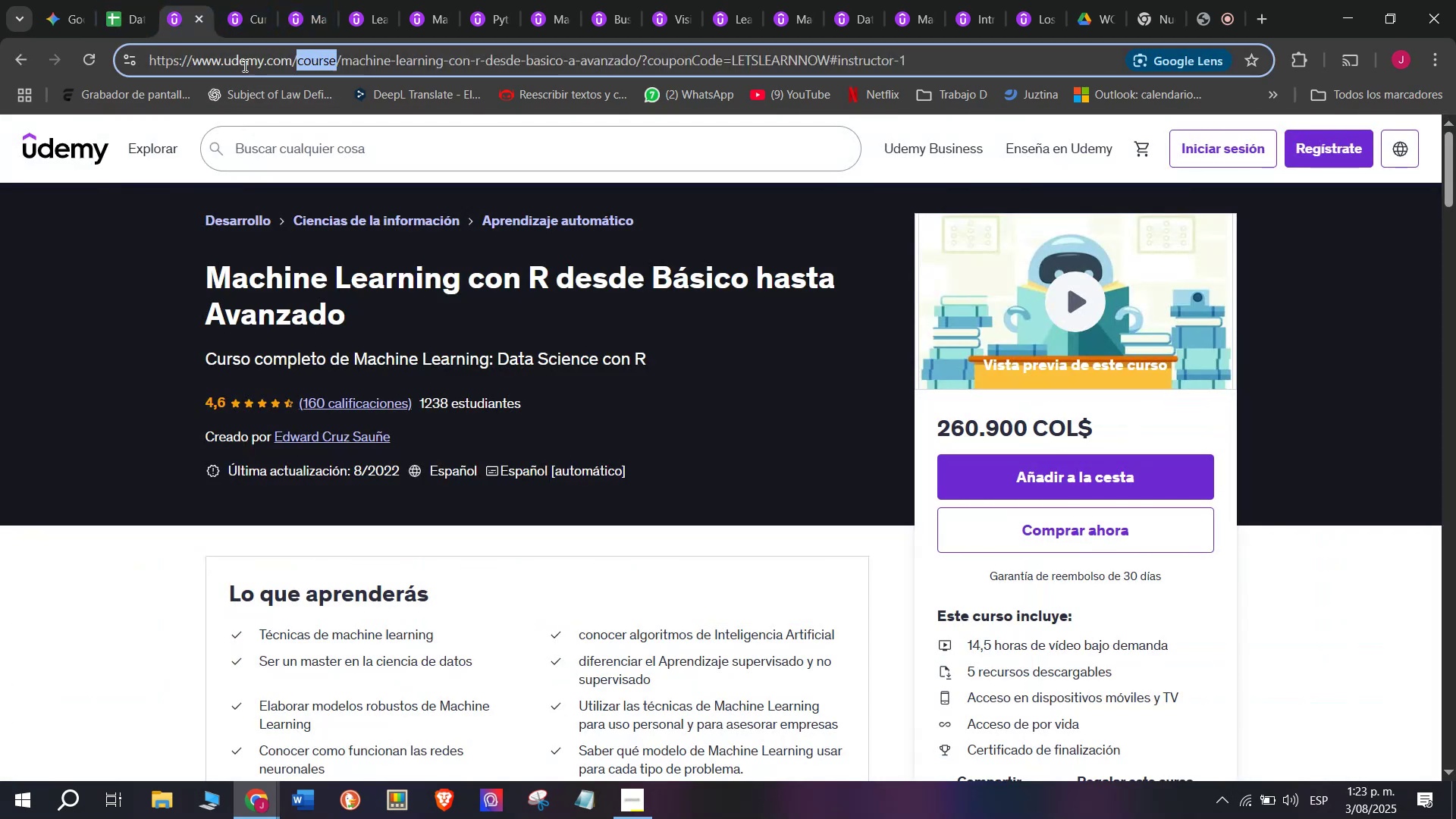 
triple_click([243, 65])
 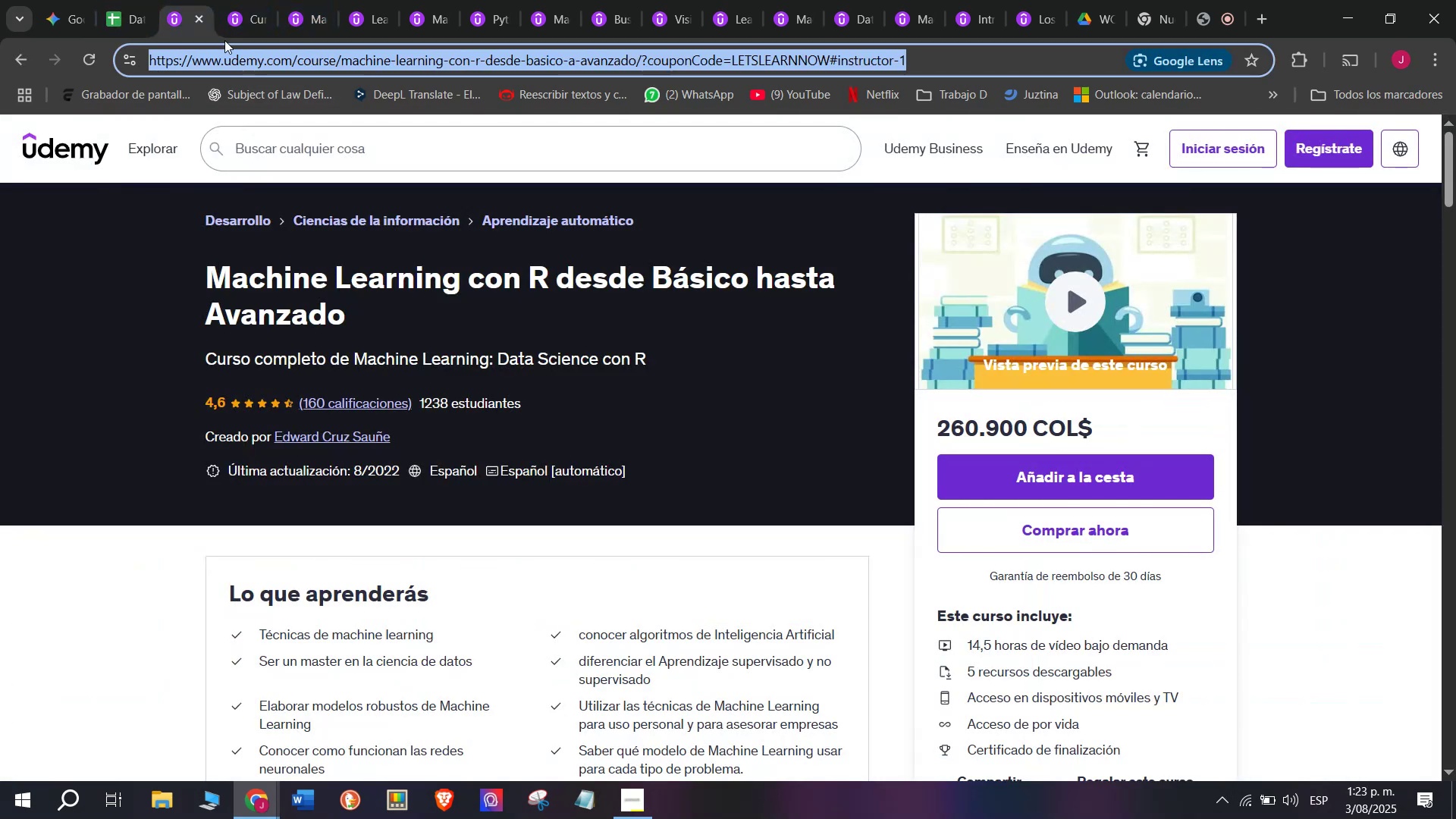 
key(Control+ControlLeft)
 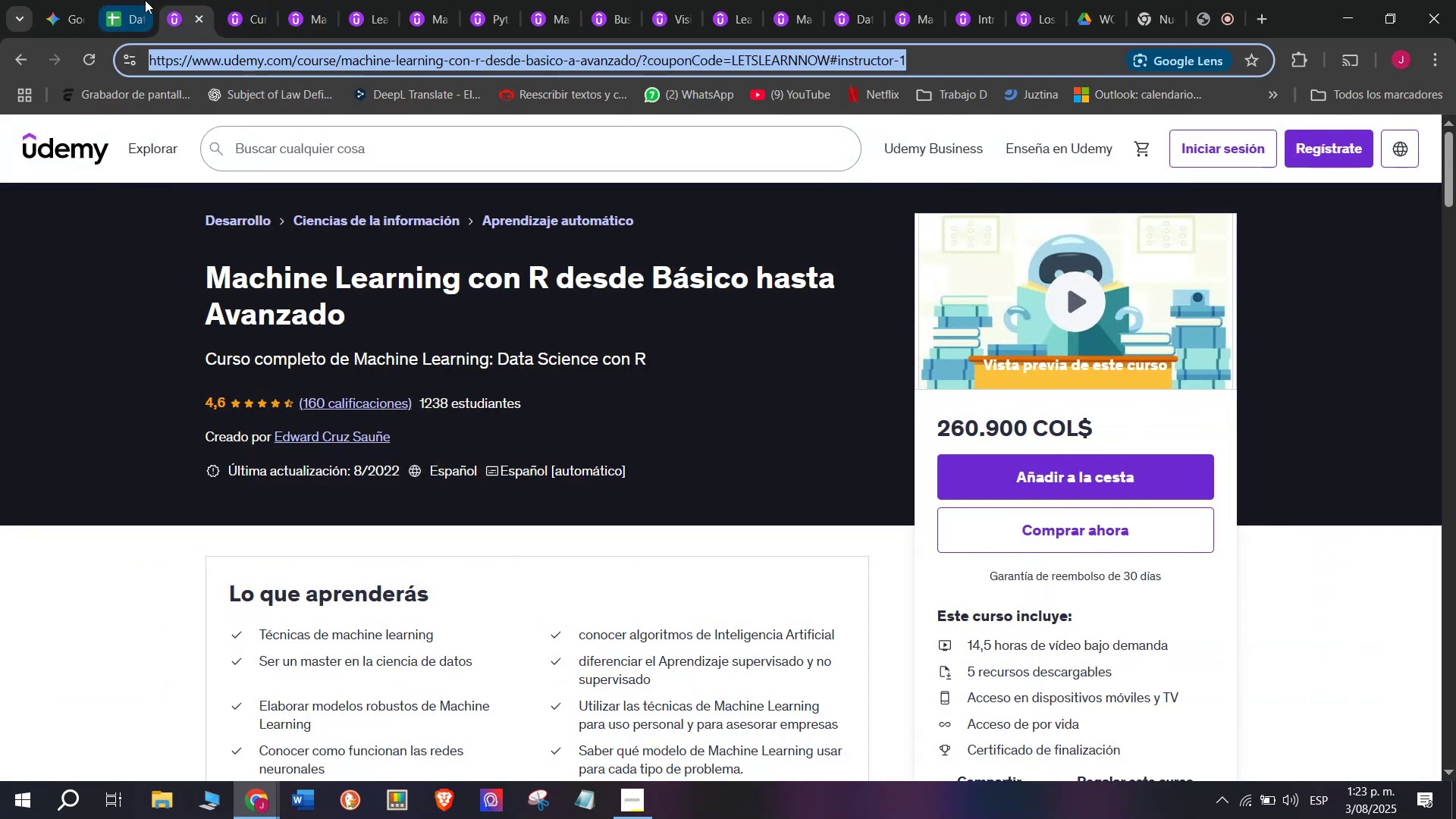 
key(Break)
 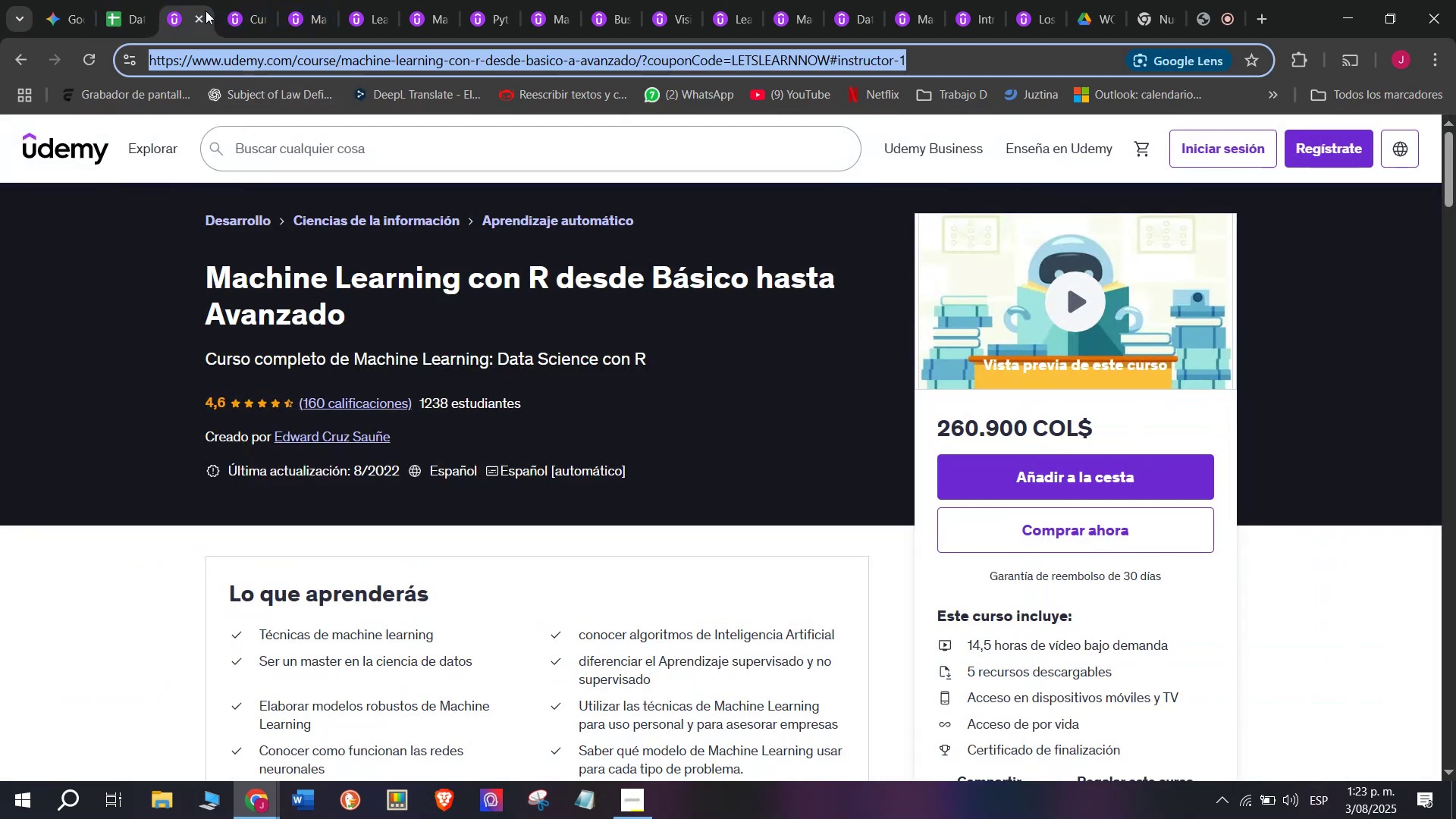 
key(Control+C)
 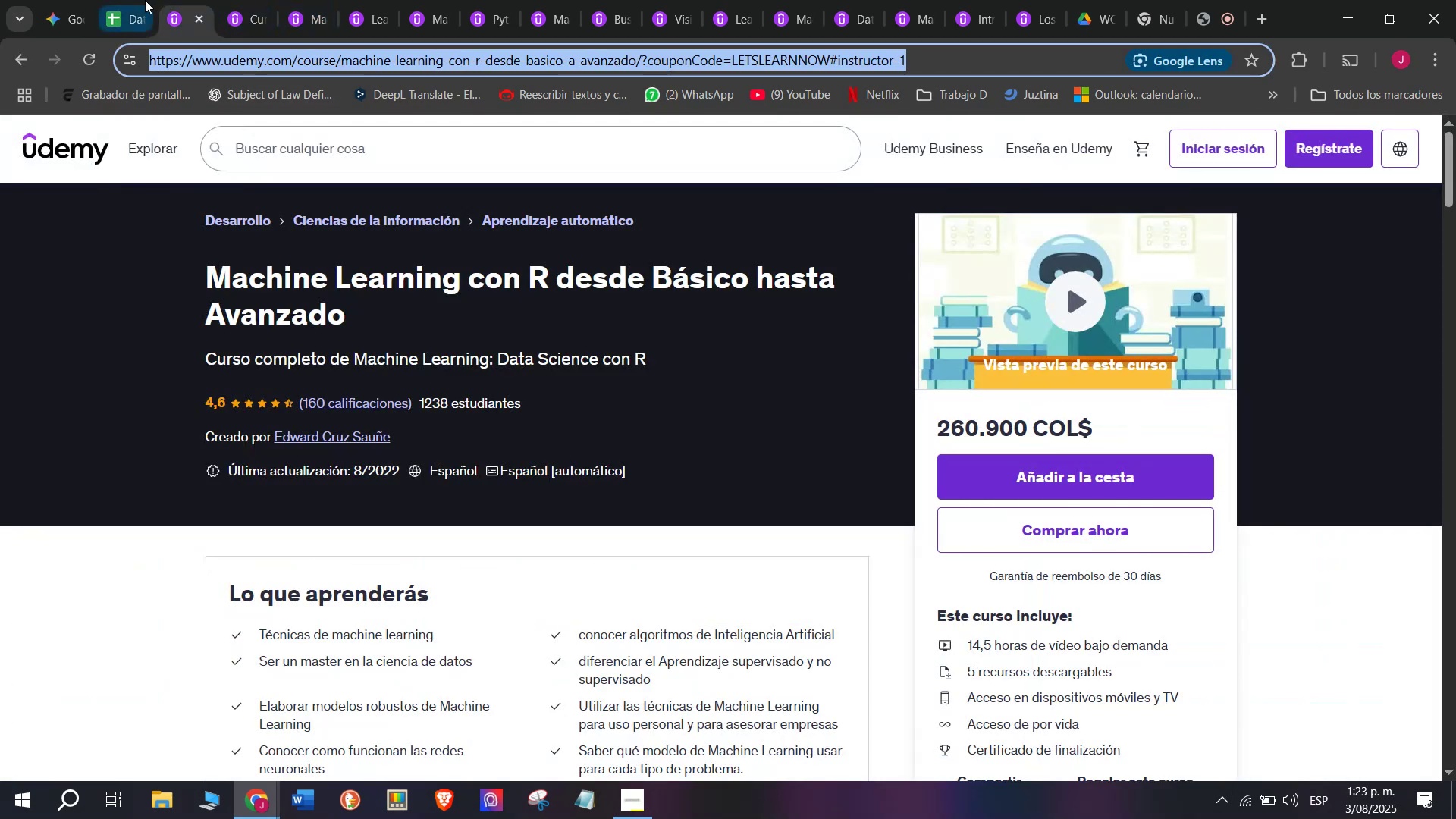 
left_click([145, 0])
 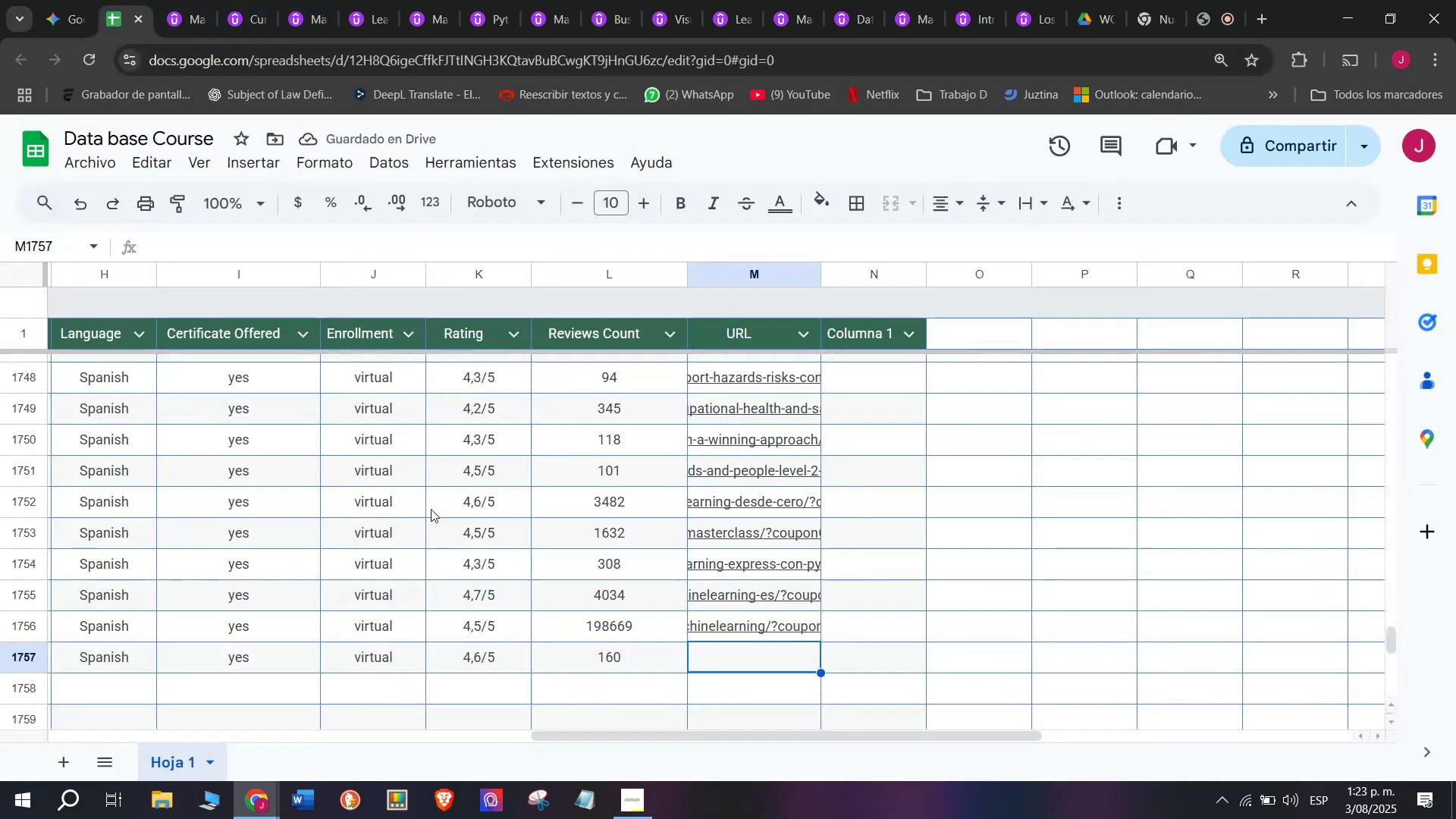 
key(Control+ControlLeft)
 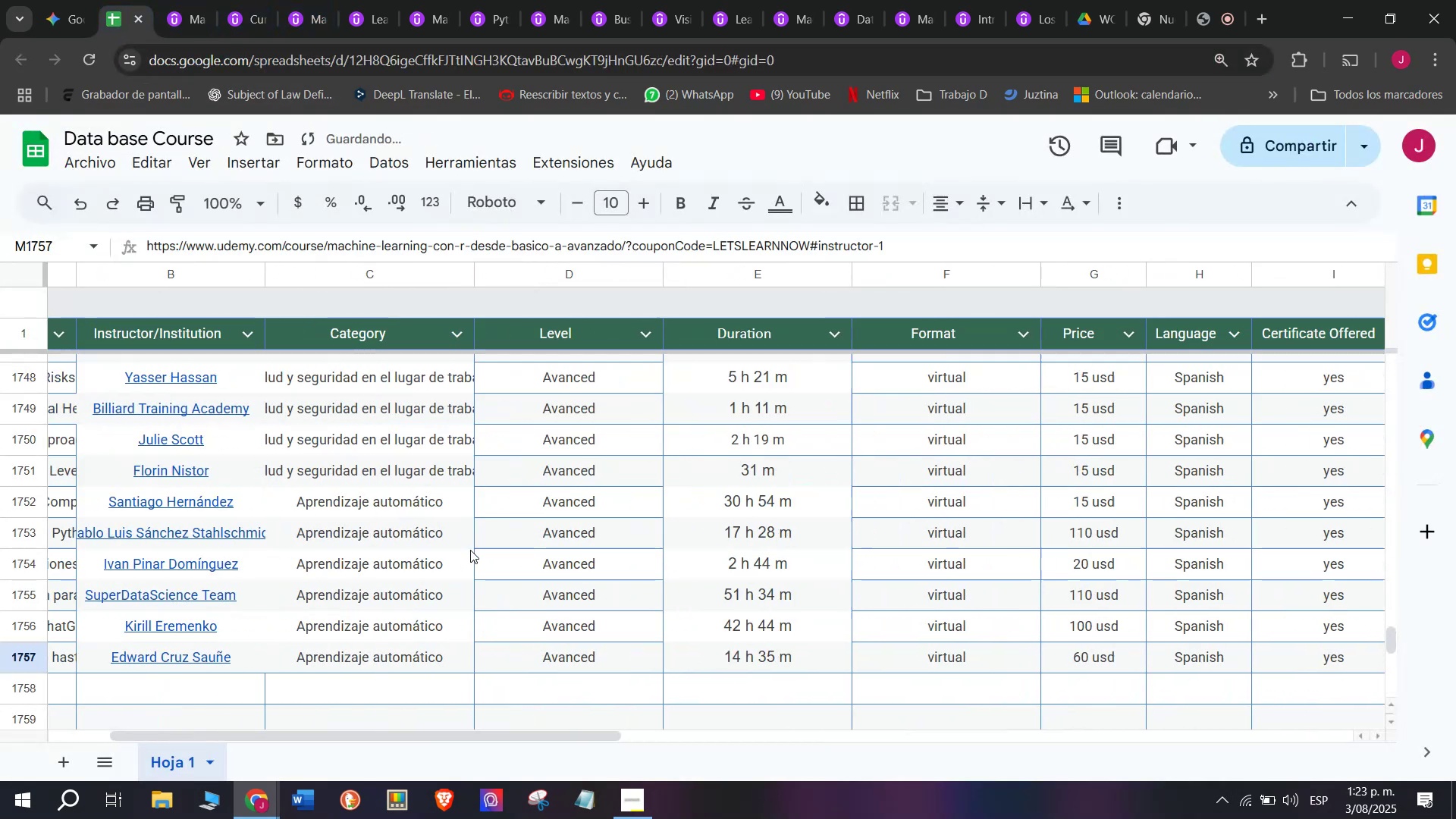 
key(Z)
 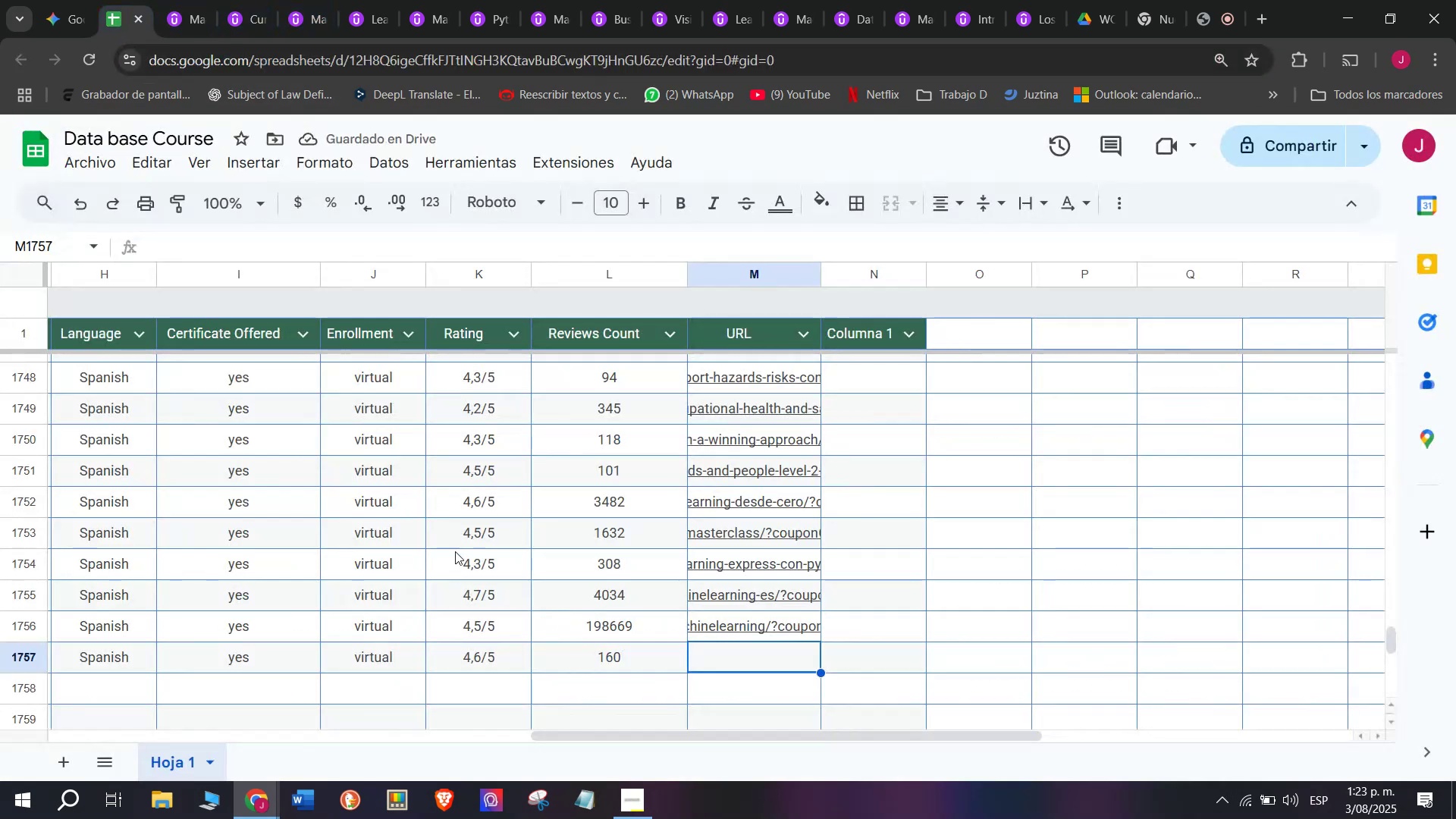 
key(Control+V)
 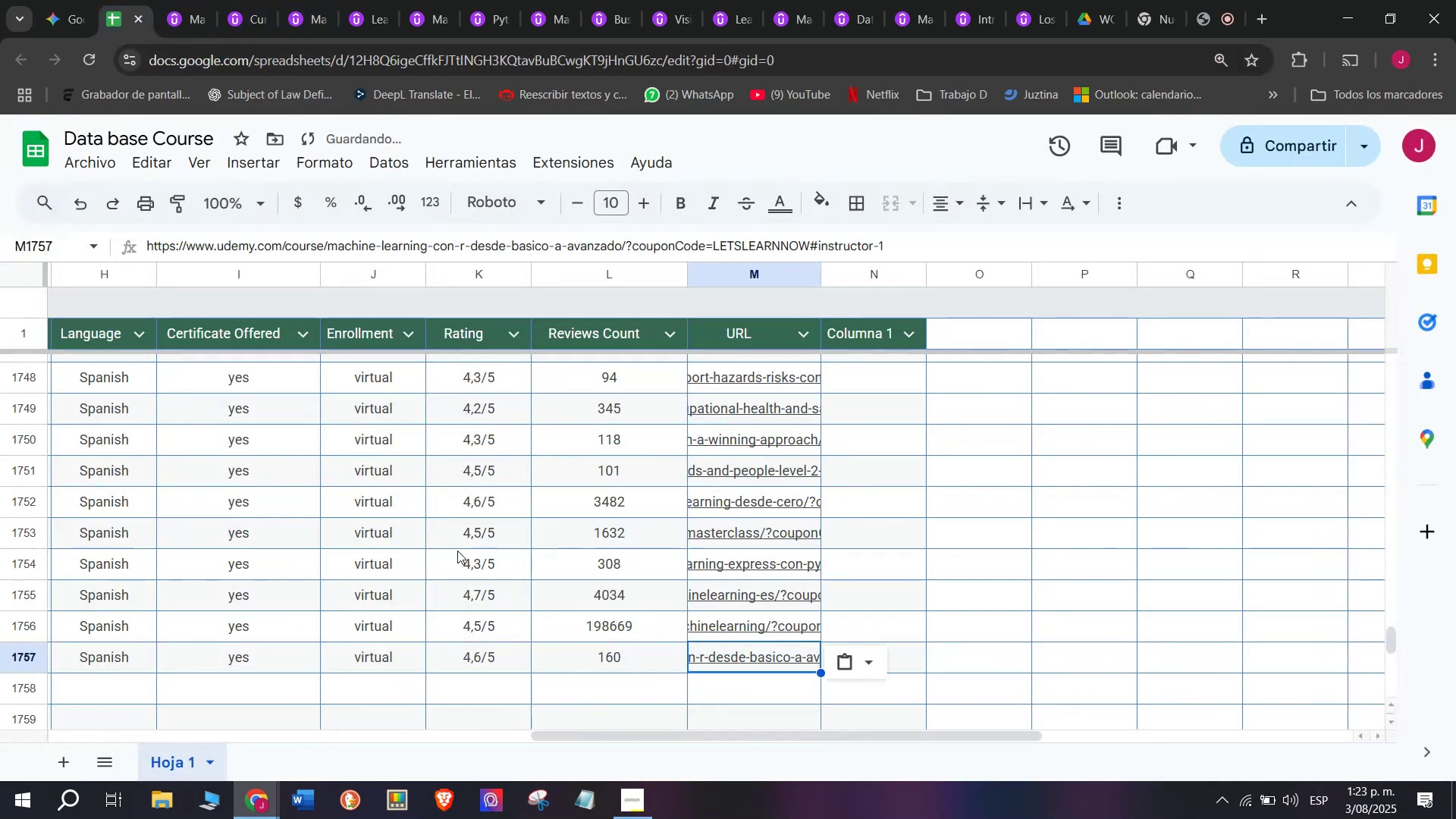 
scroll: coordinate [136, 682], scroll_direction: up, amount: 7.0
 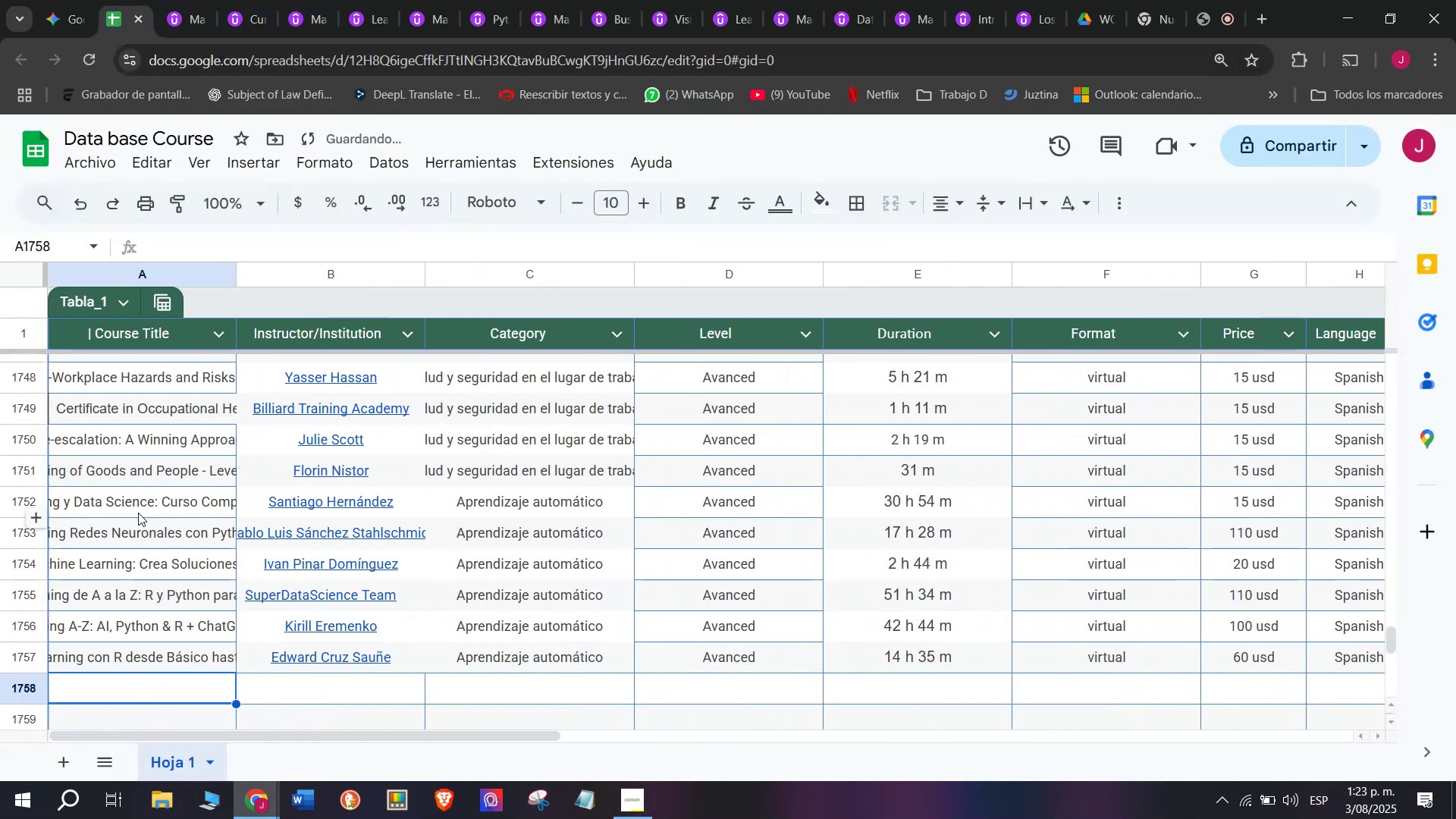 
scroll: coordinate [138, 508], scroll_direction: down, amount: 1.0
 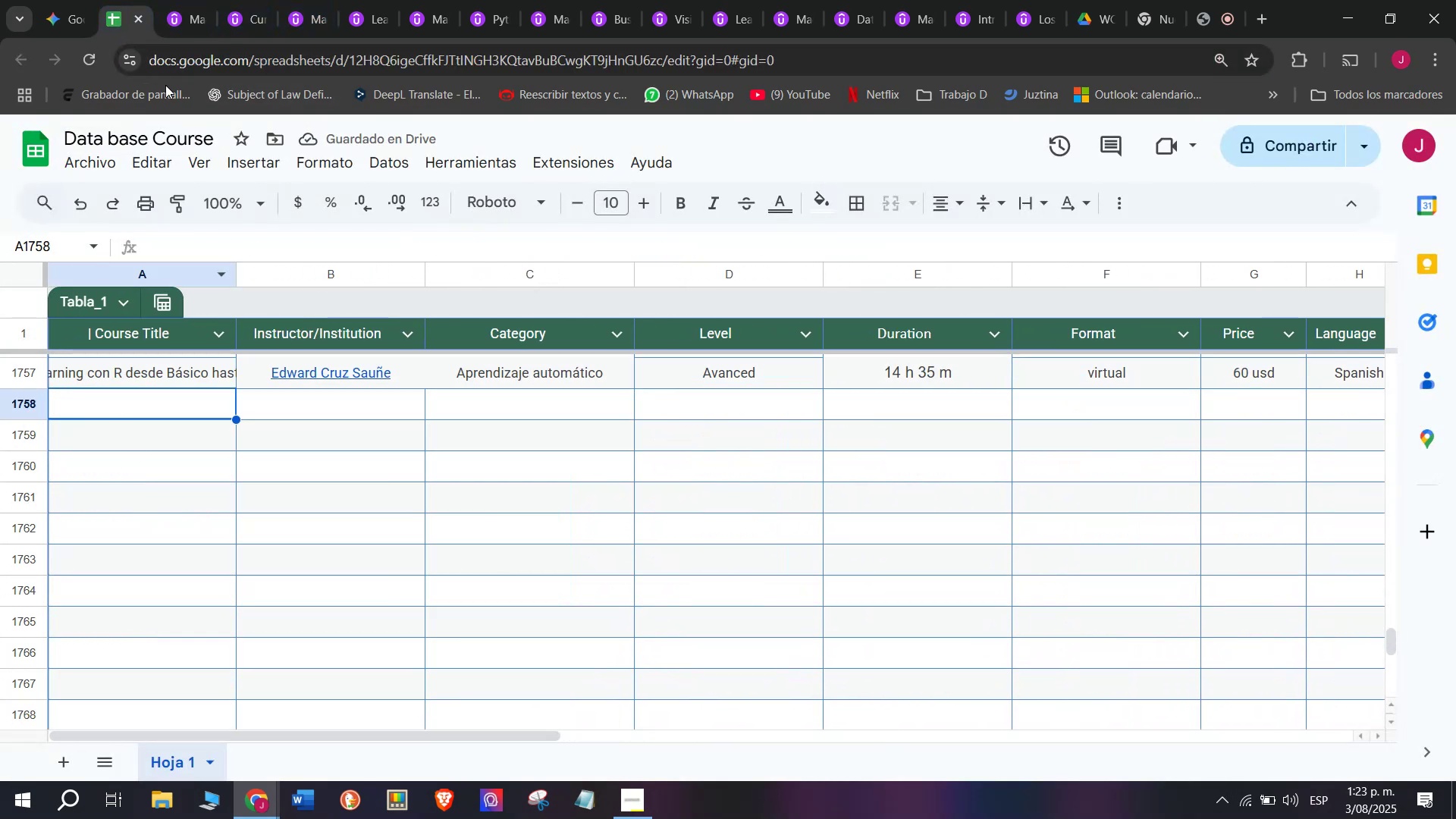 
left_click([203, 0])
 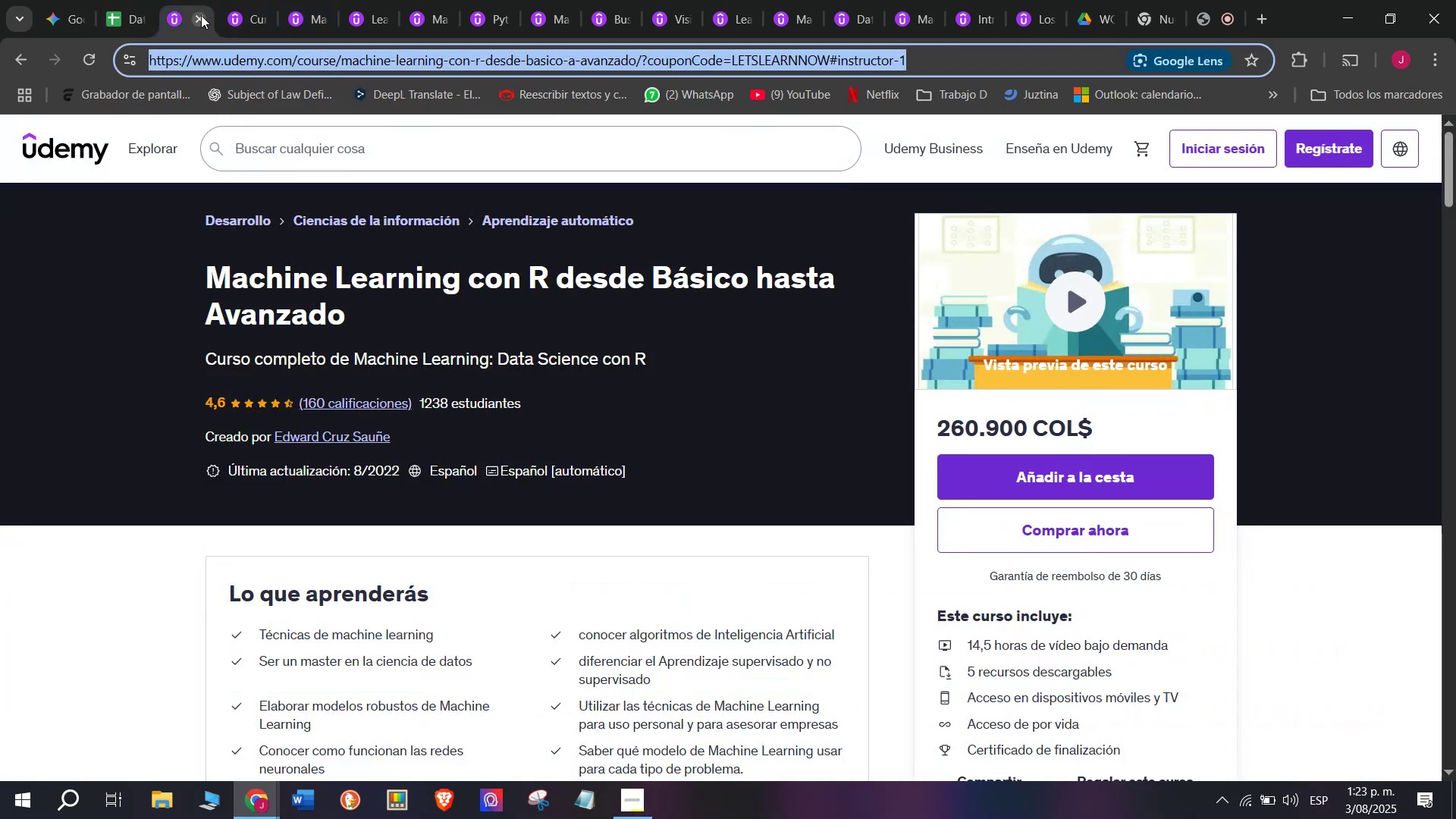 
double_click([198, 15])
 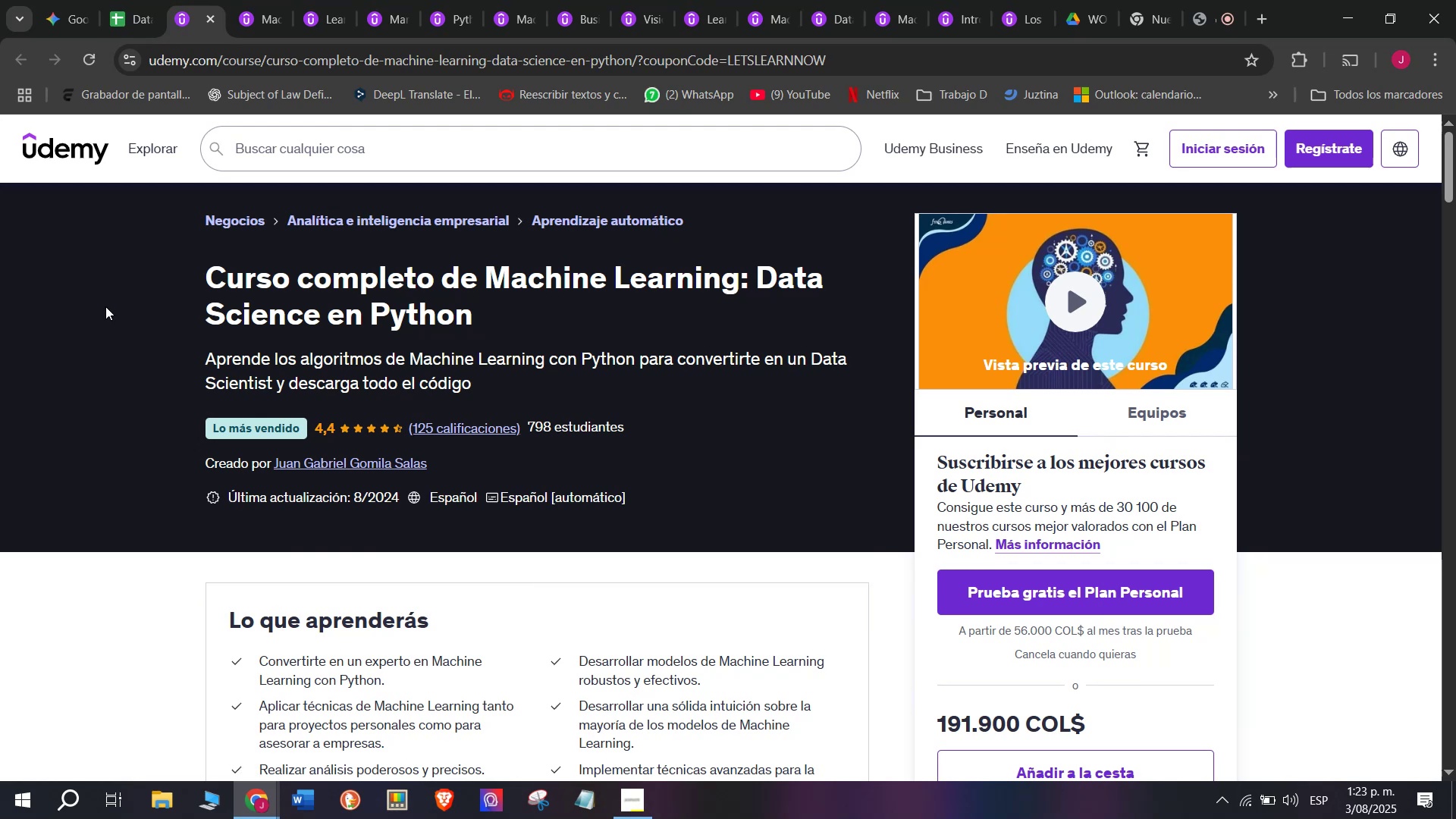 
left_click_drag(start_coordinate=[159, 279], to_coordinate=[593, 315])
 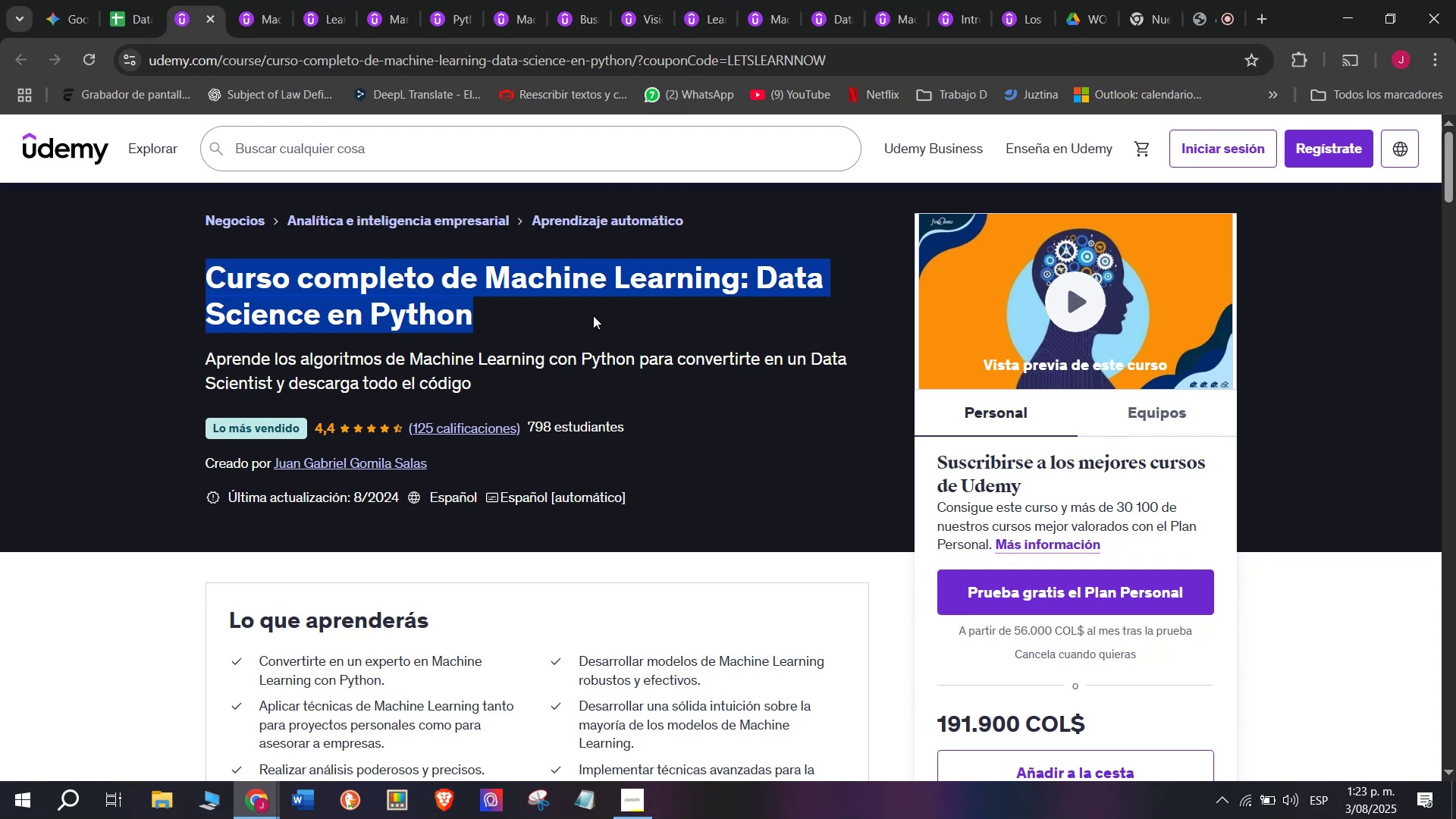 
key(Control+ControlLeft)
 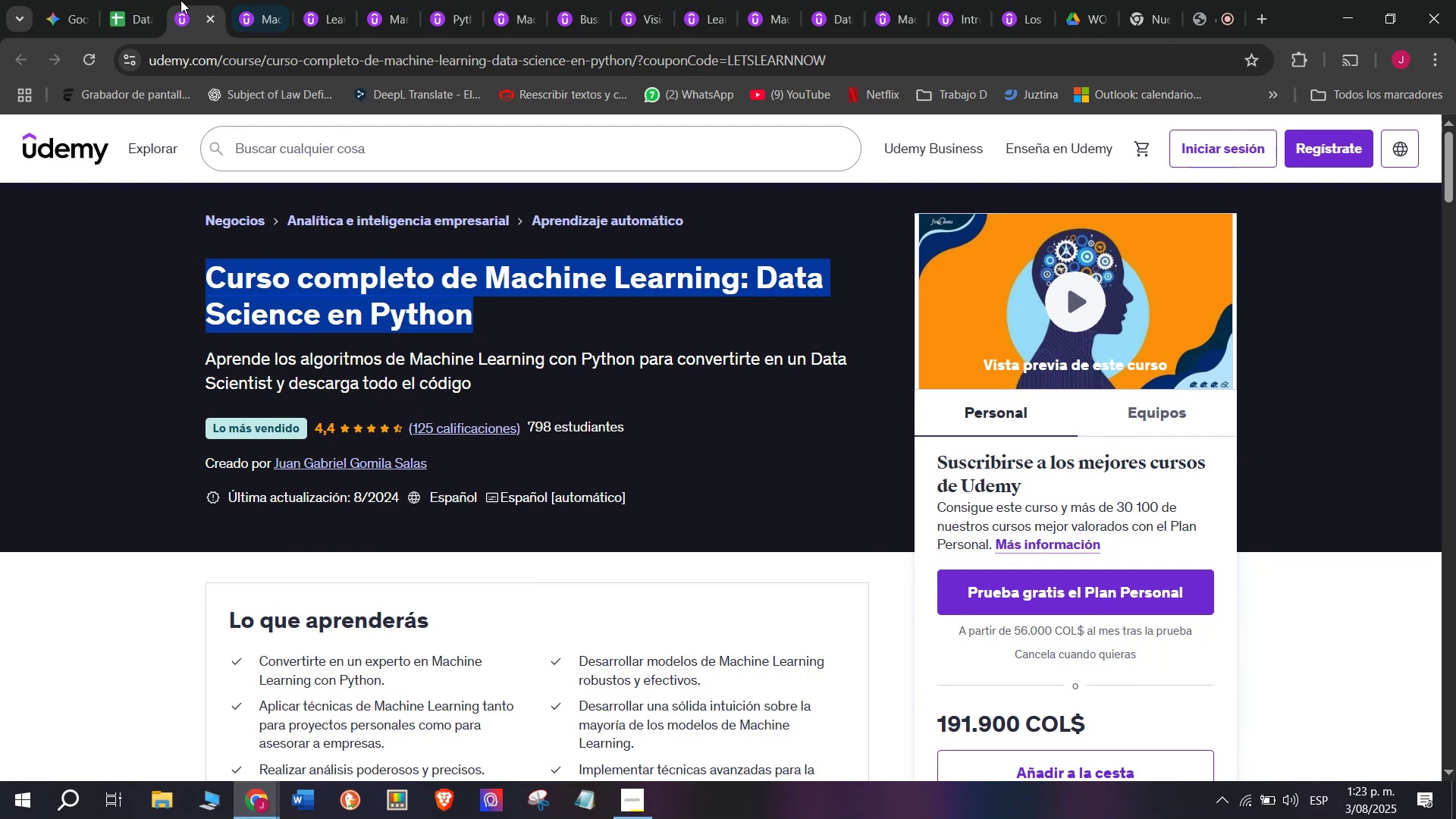 
key(Break)
 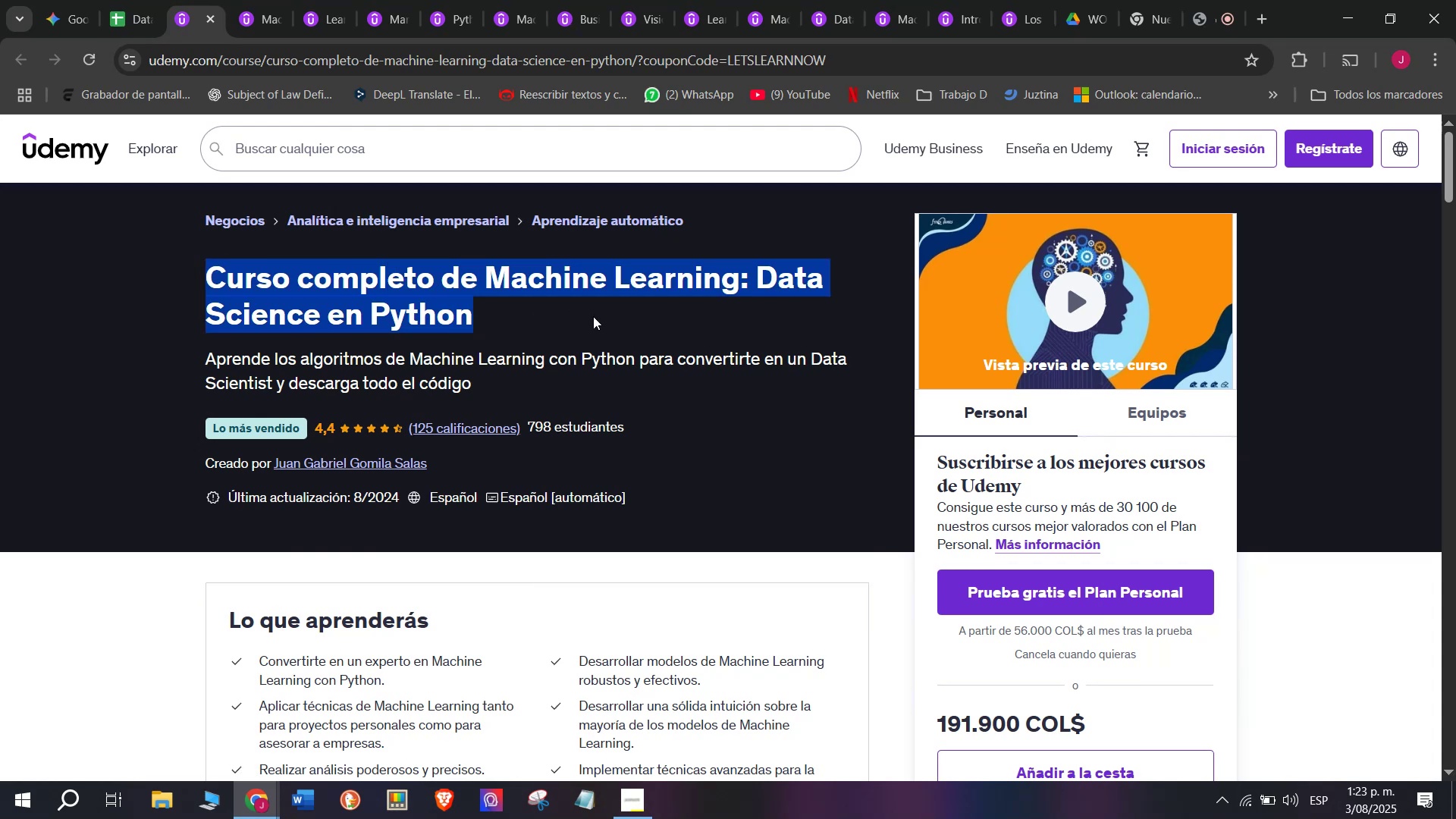 
key(Control+C)
 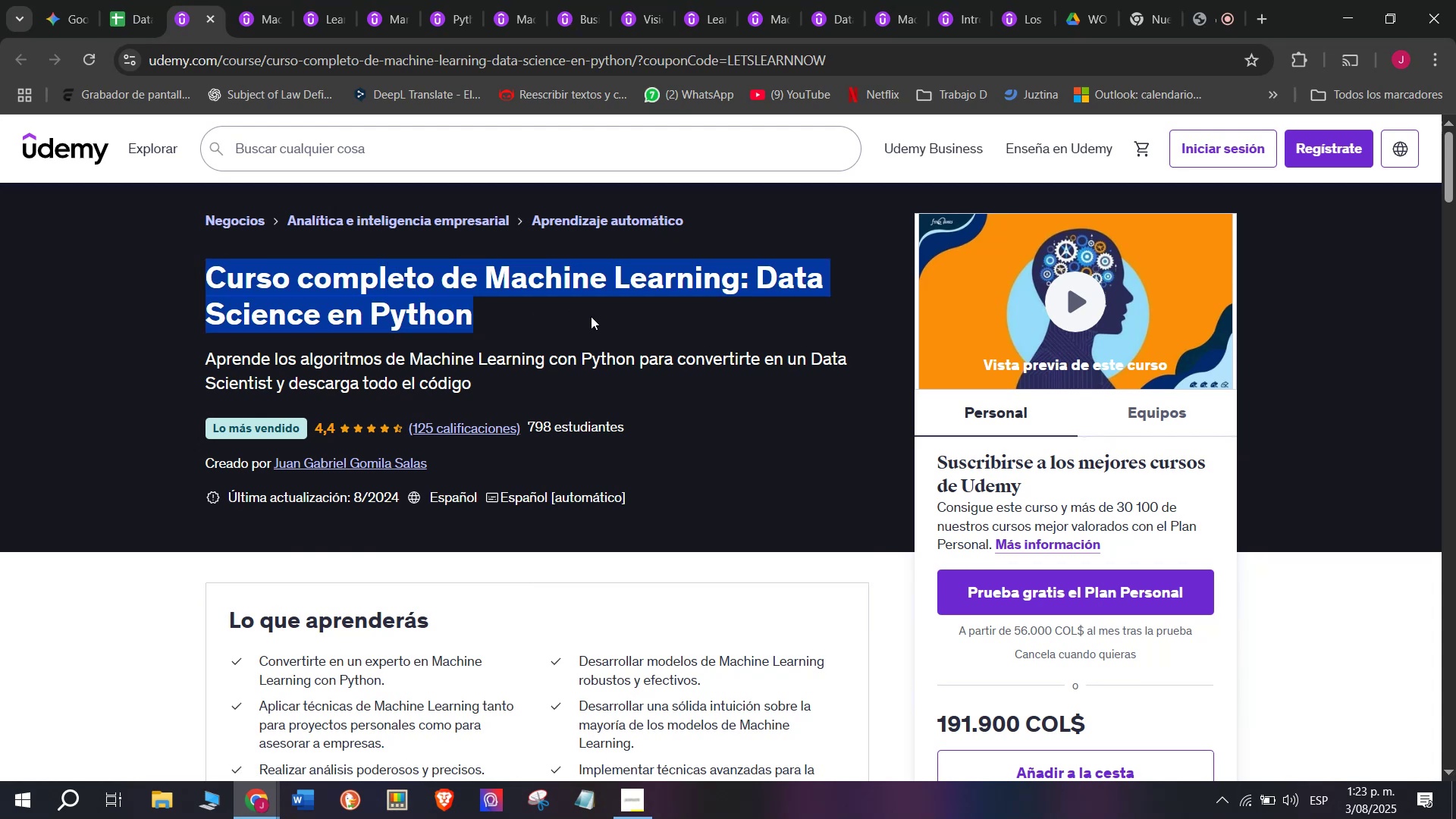 
key(Break)
 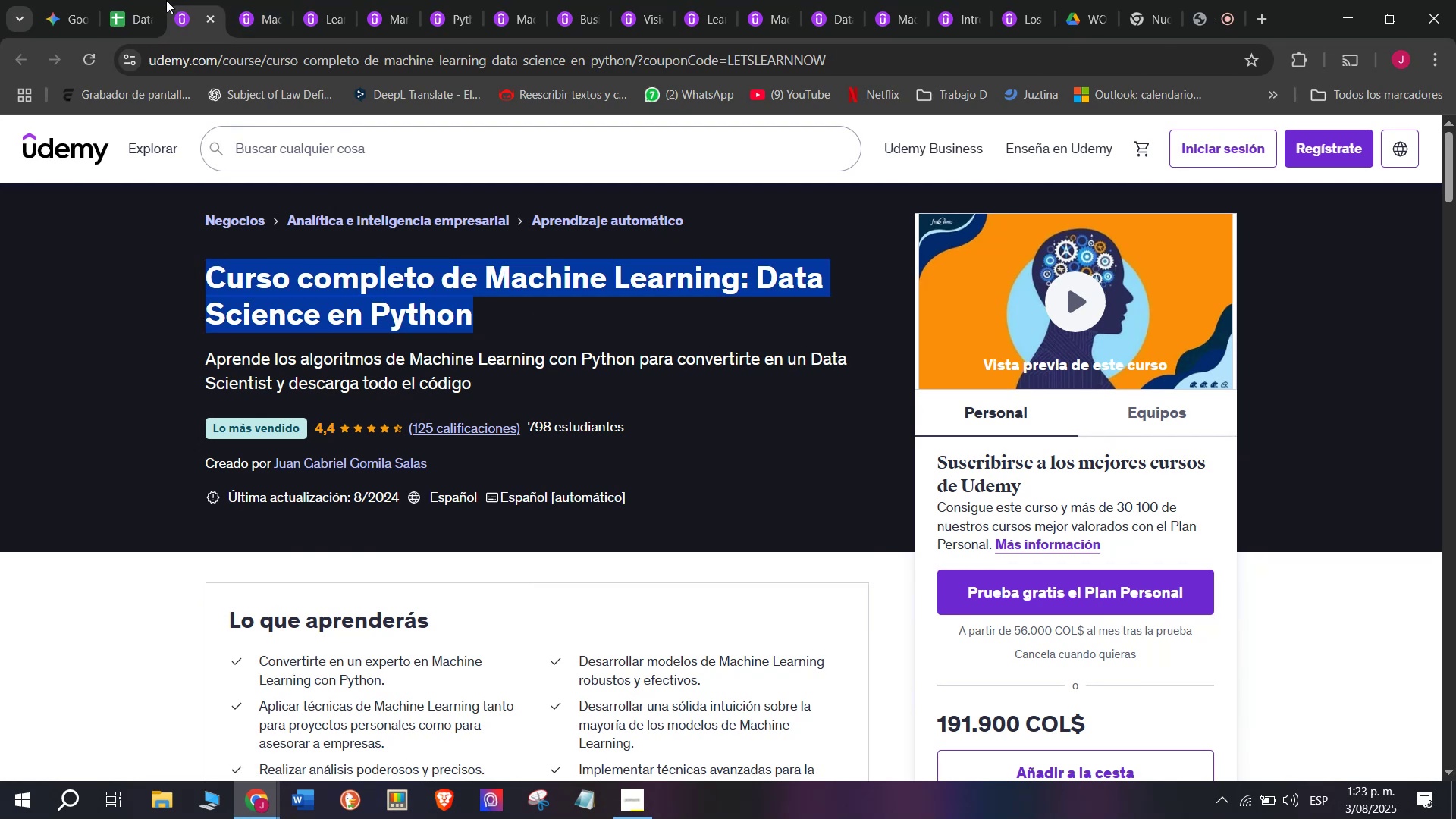 
key(Control+ControlLeft)
 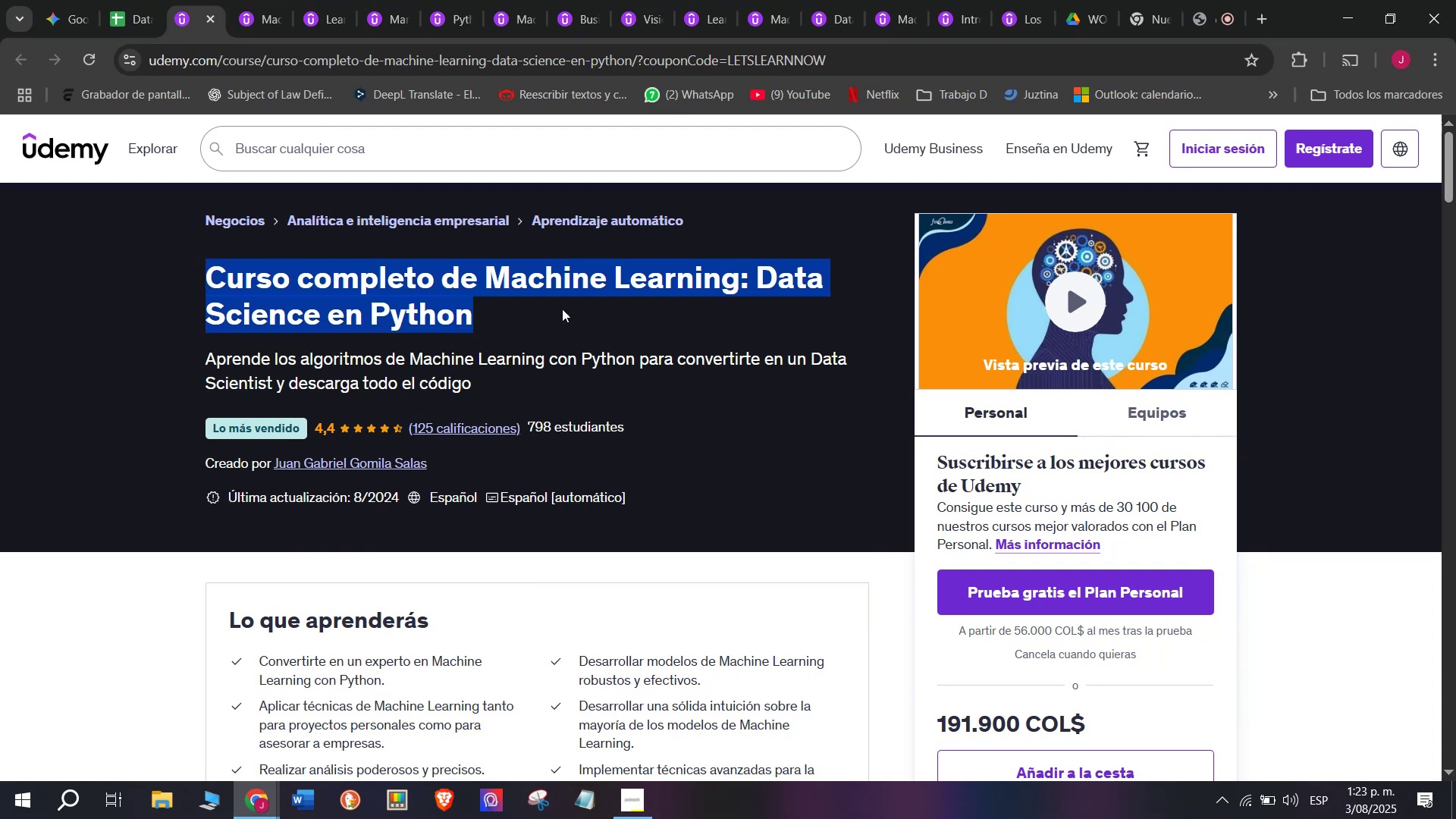 
key(Control+C)
 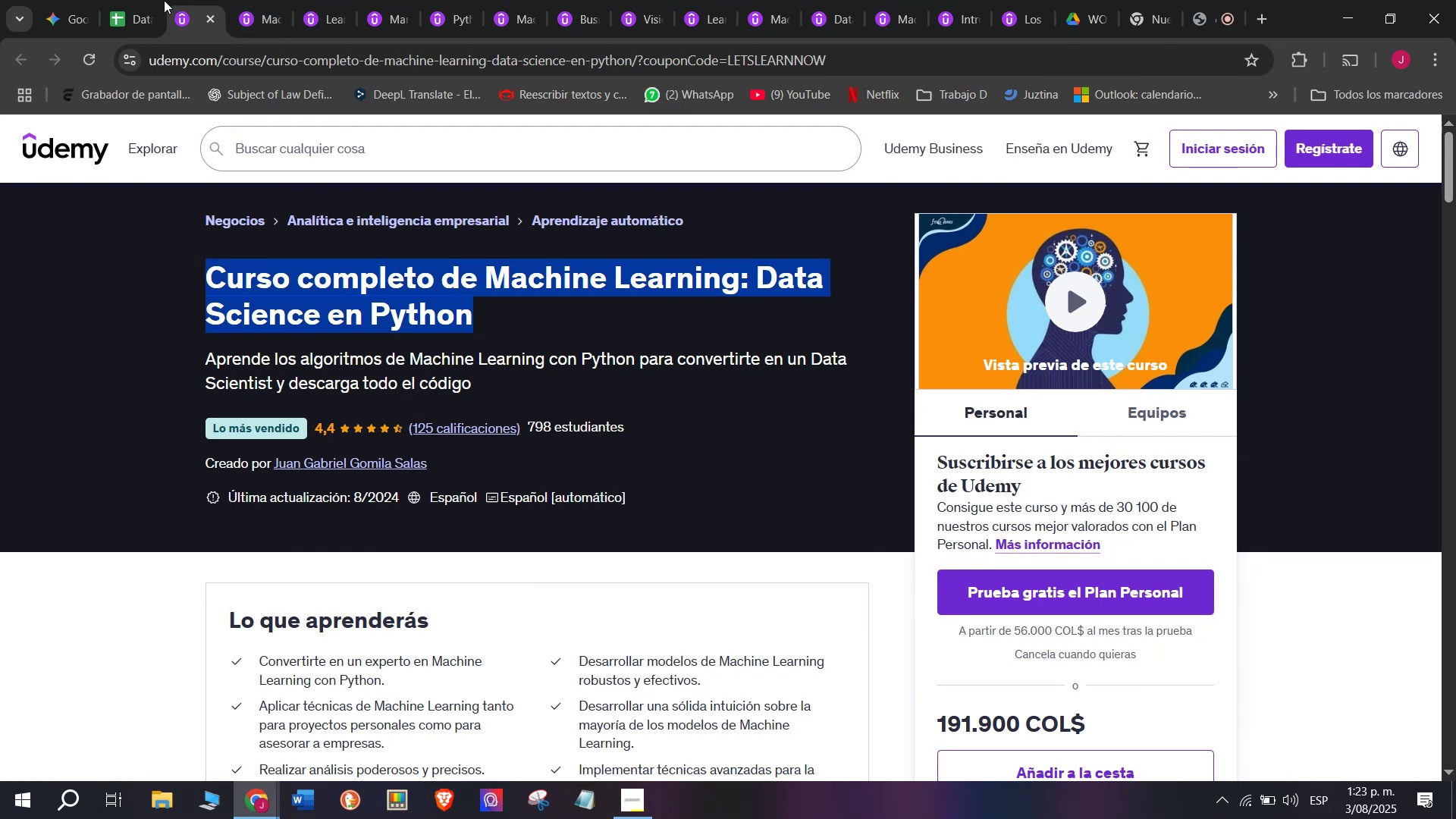 
left_click([147, 0])
 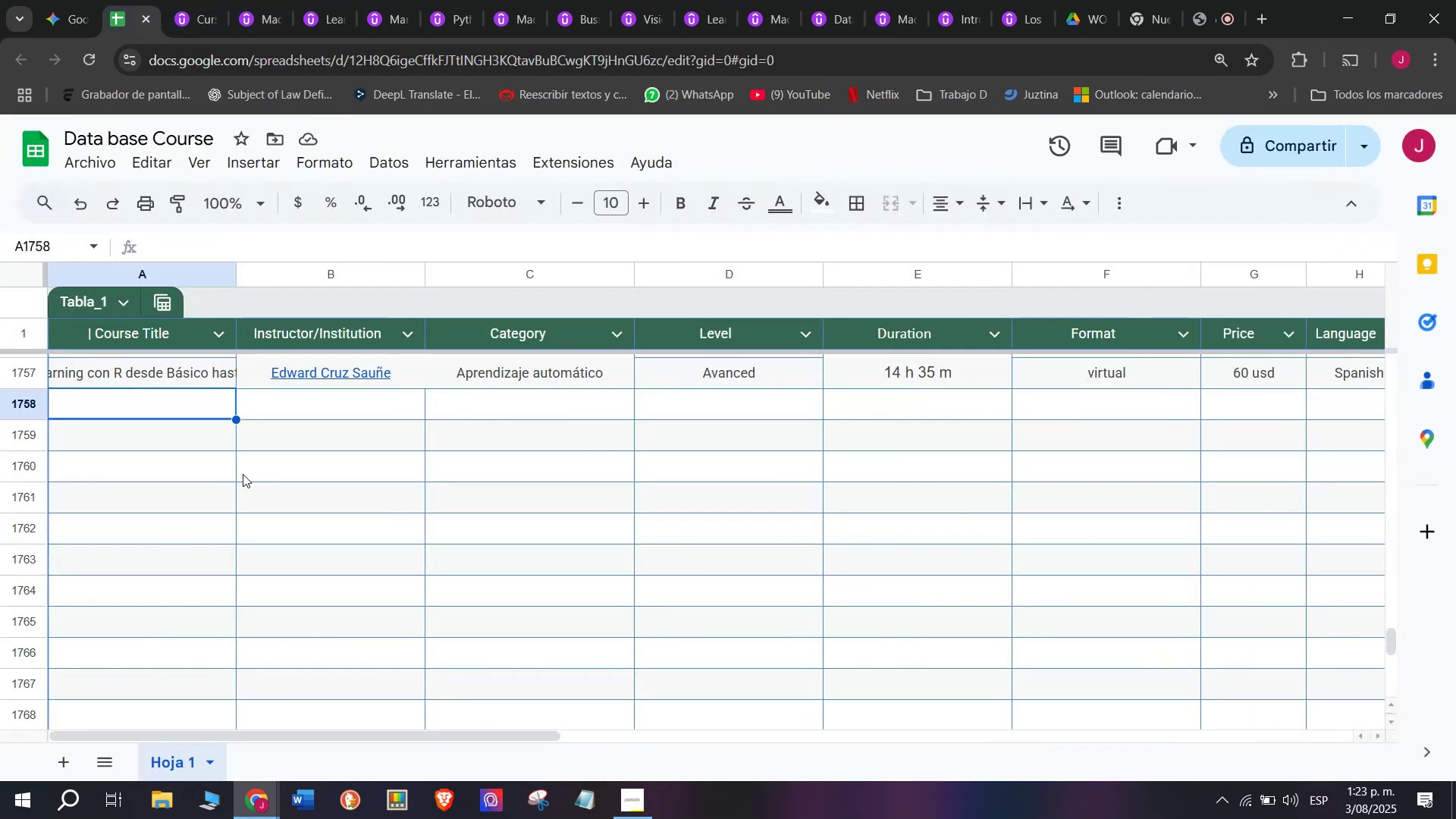 
key(Z)
 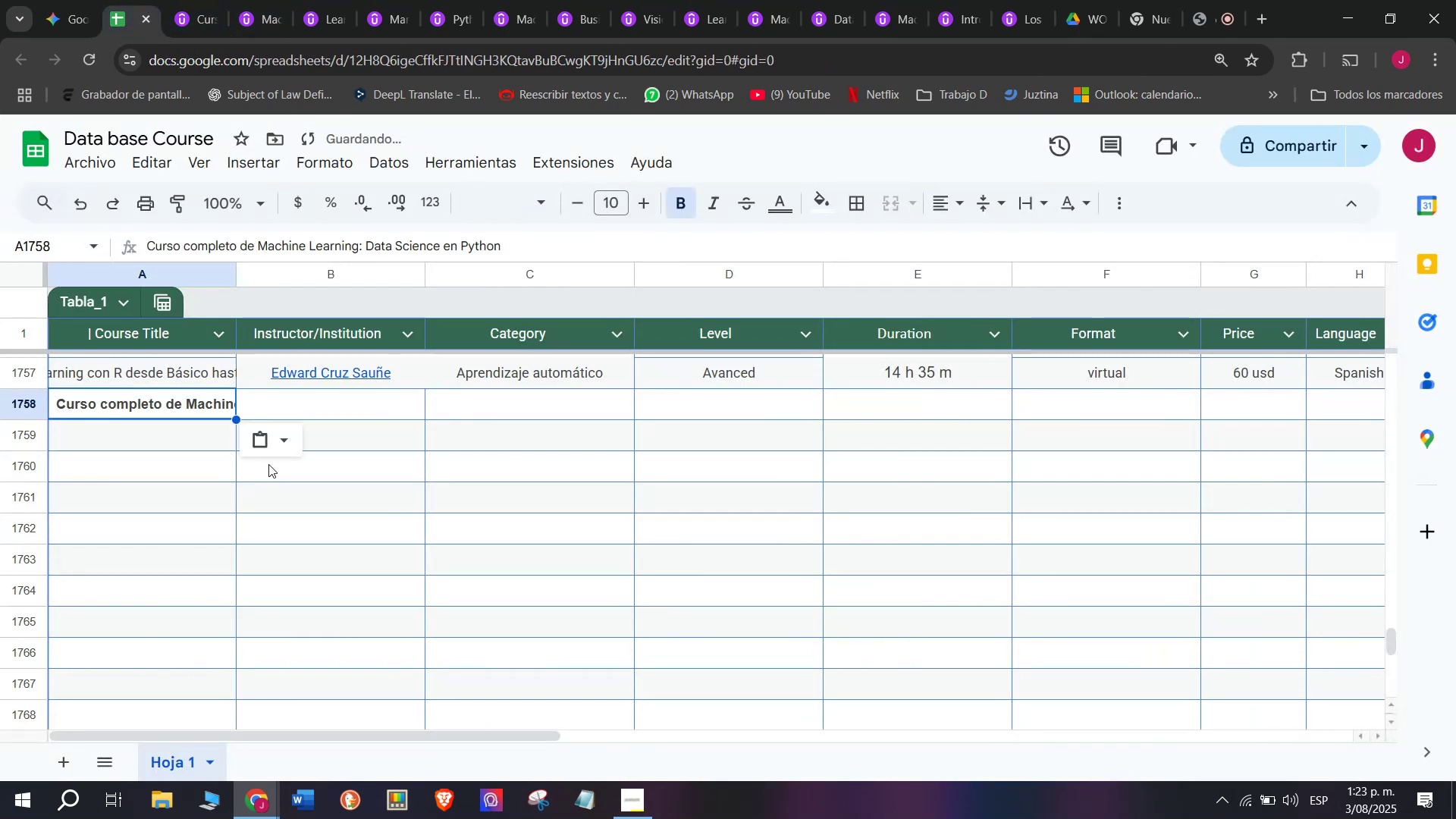 
key(Control+ControlLeft)
 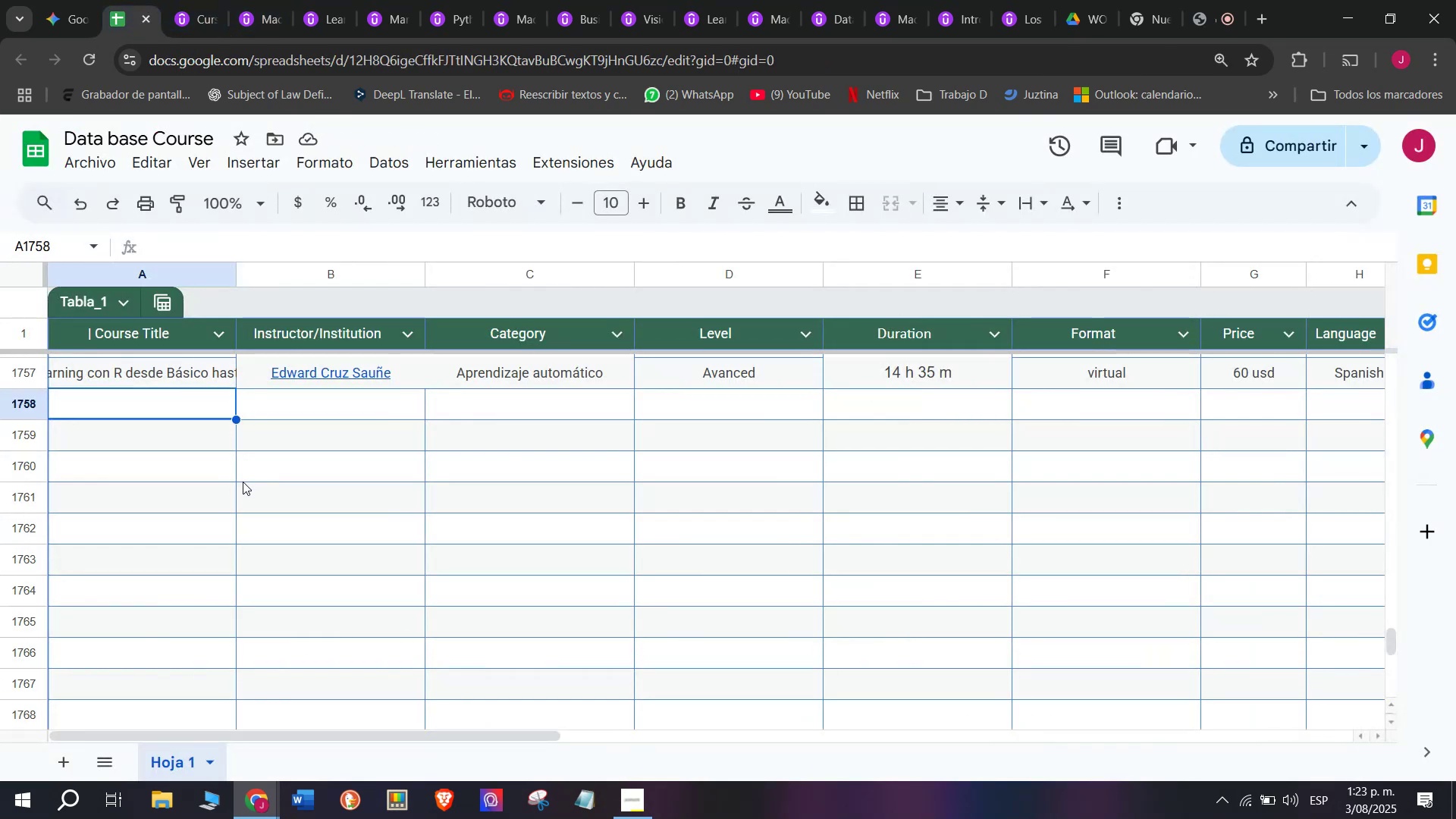 
key(Control+V)
 